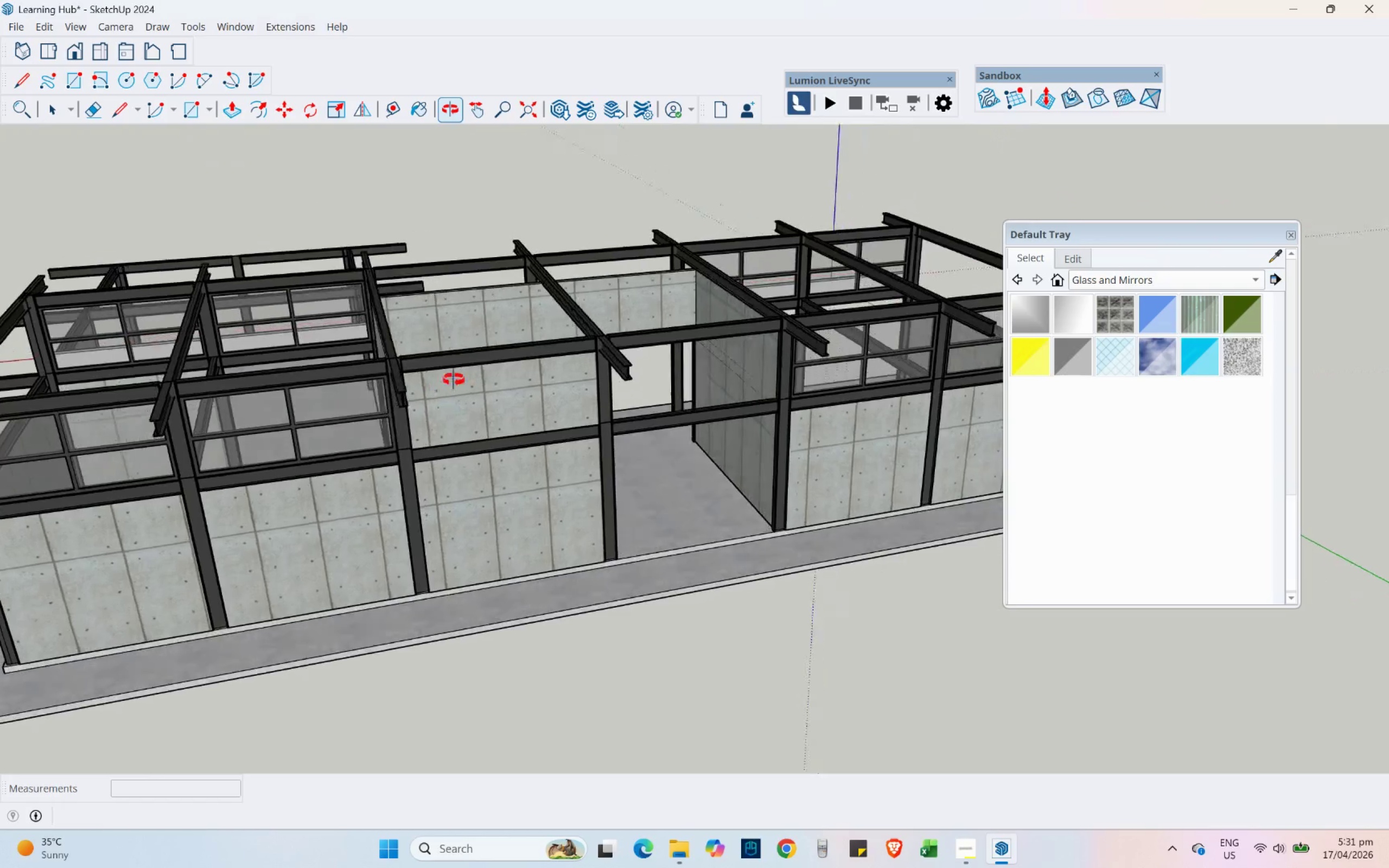 
scroll: coordinate [848, 403], scroll_direction: down, amount: 4.0
 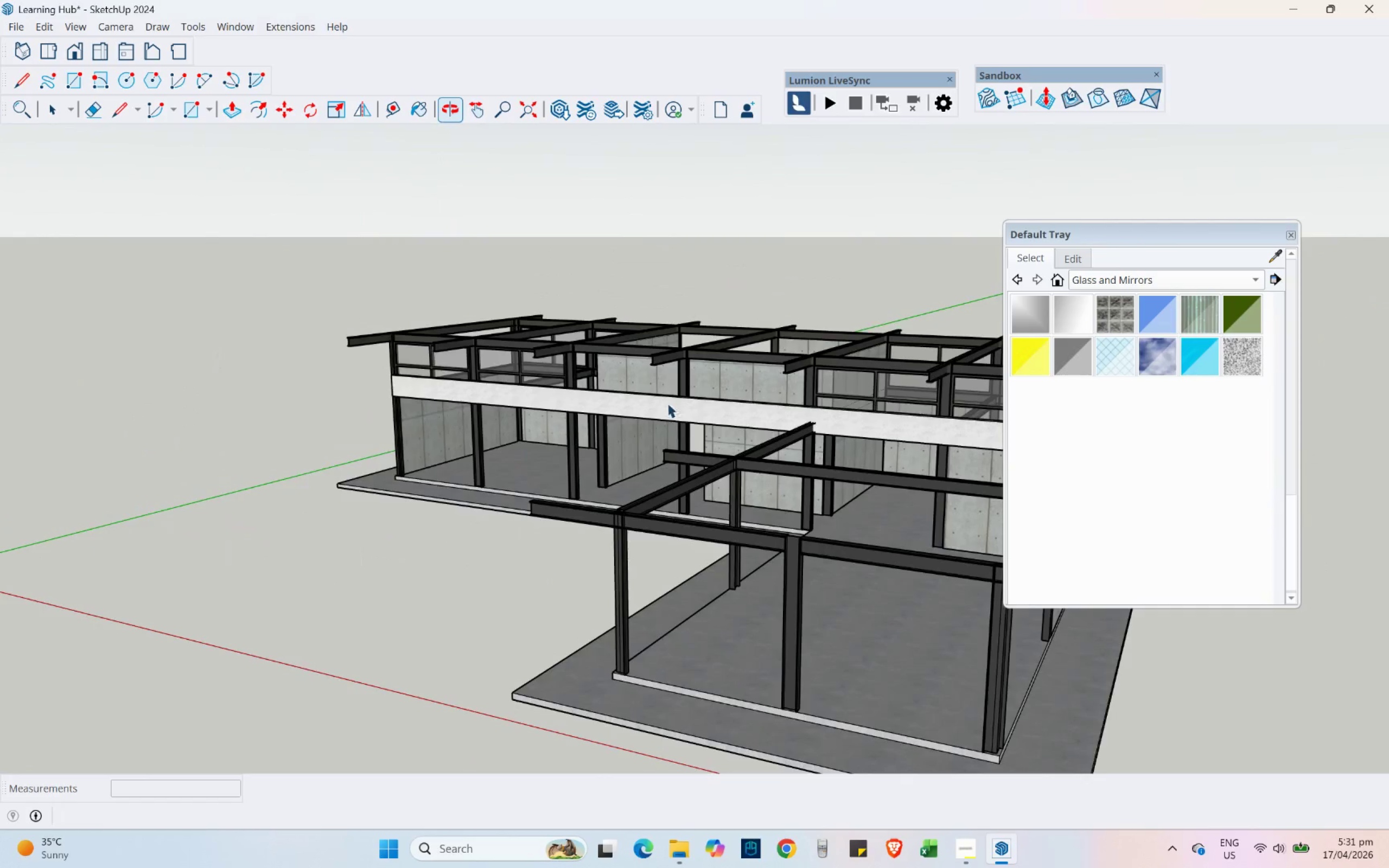 
key(Control+ControlLeft)
 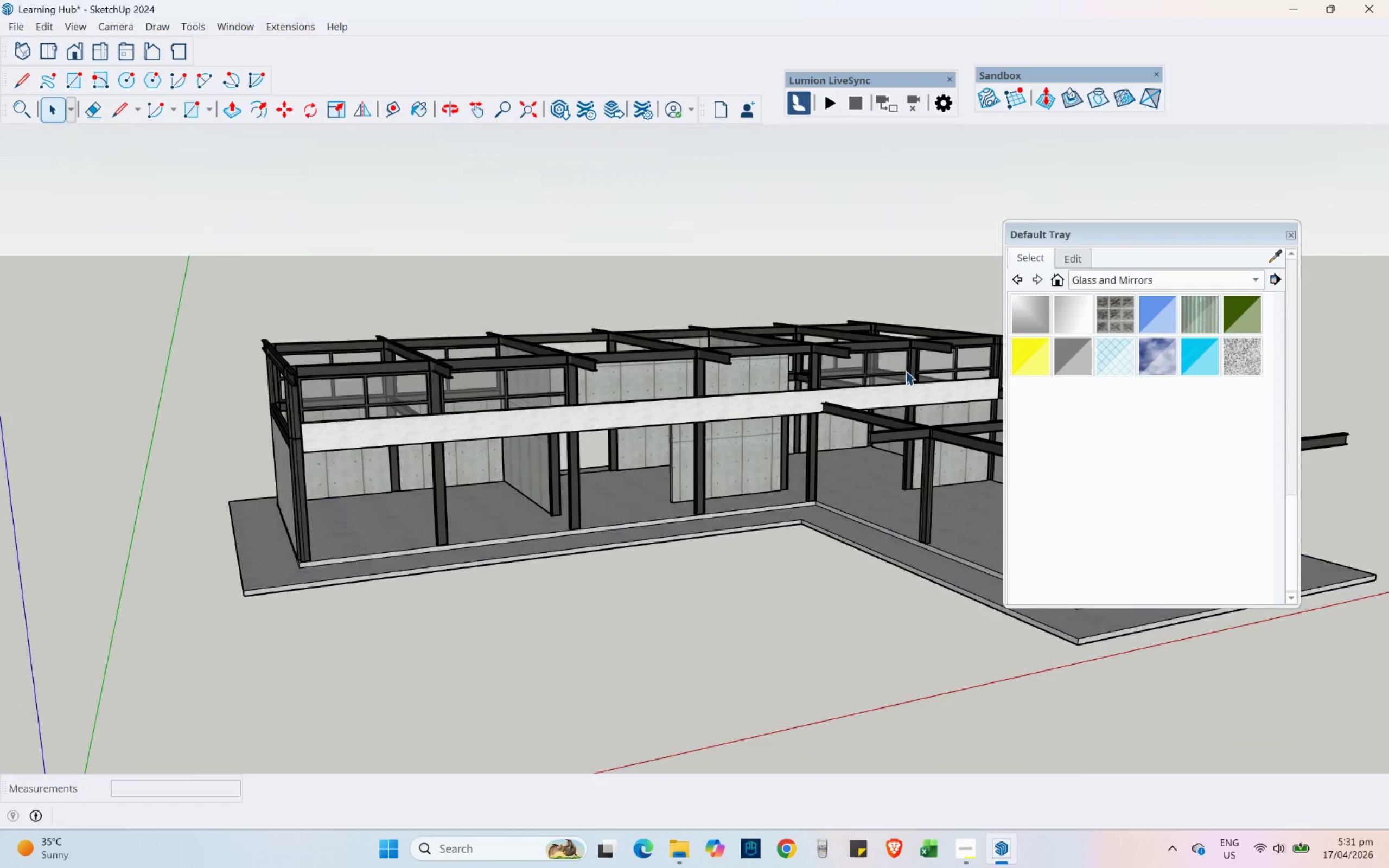 
key(Control+S)
 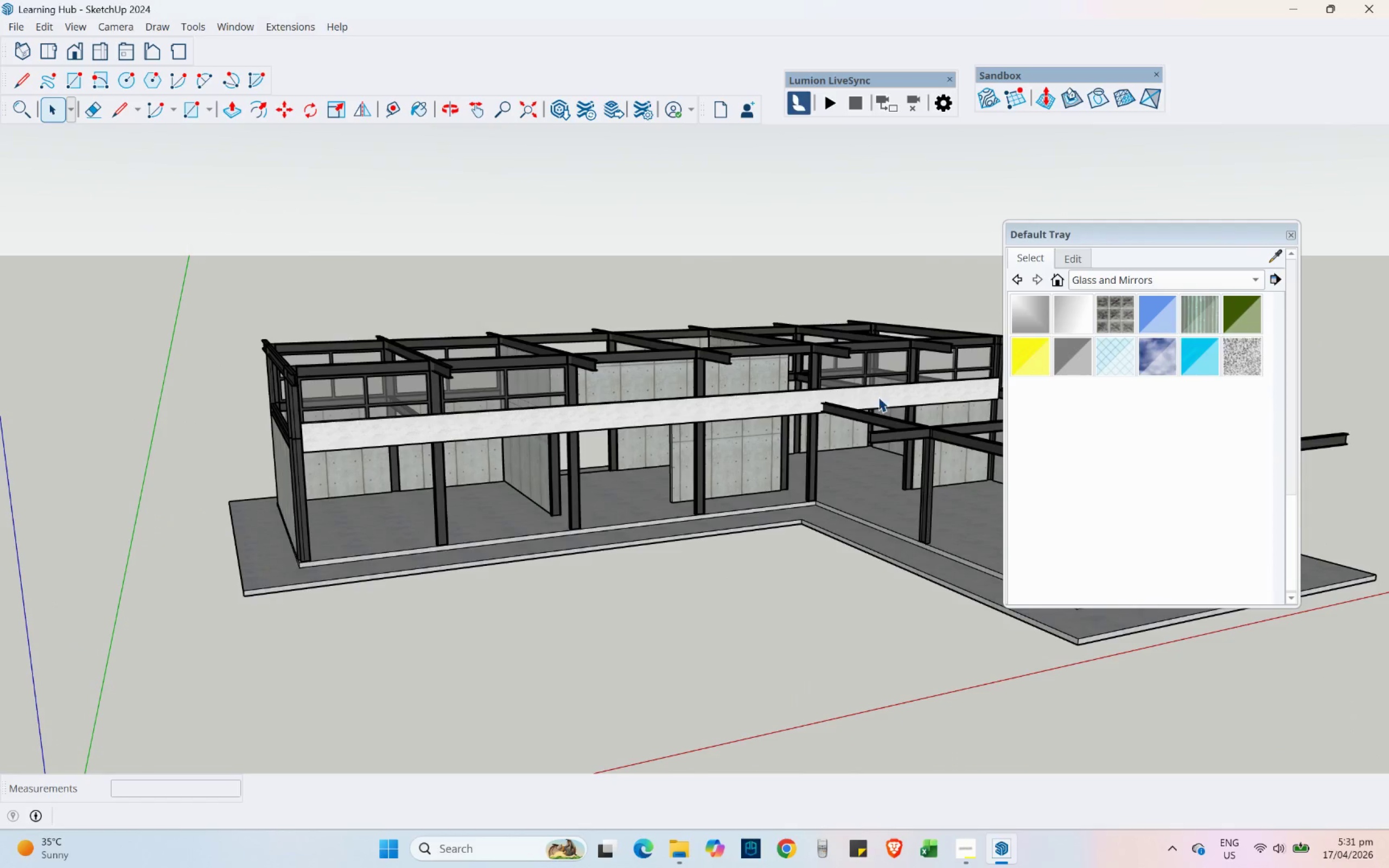 
hold_key(key=ShiftLeft, duration=0.31)
 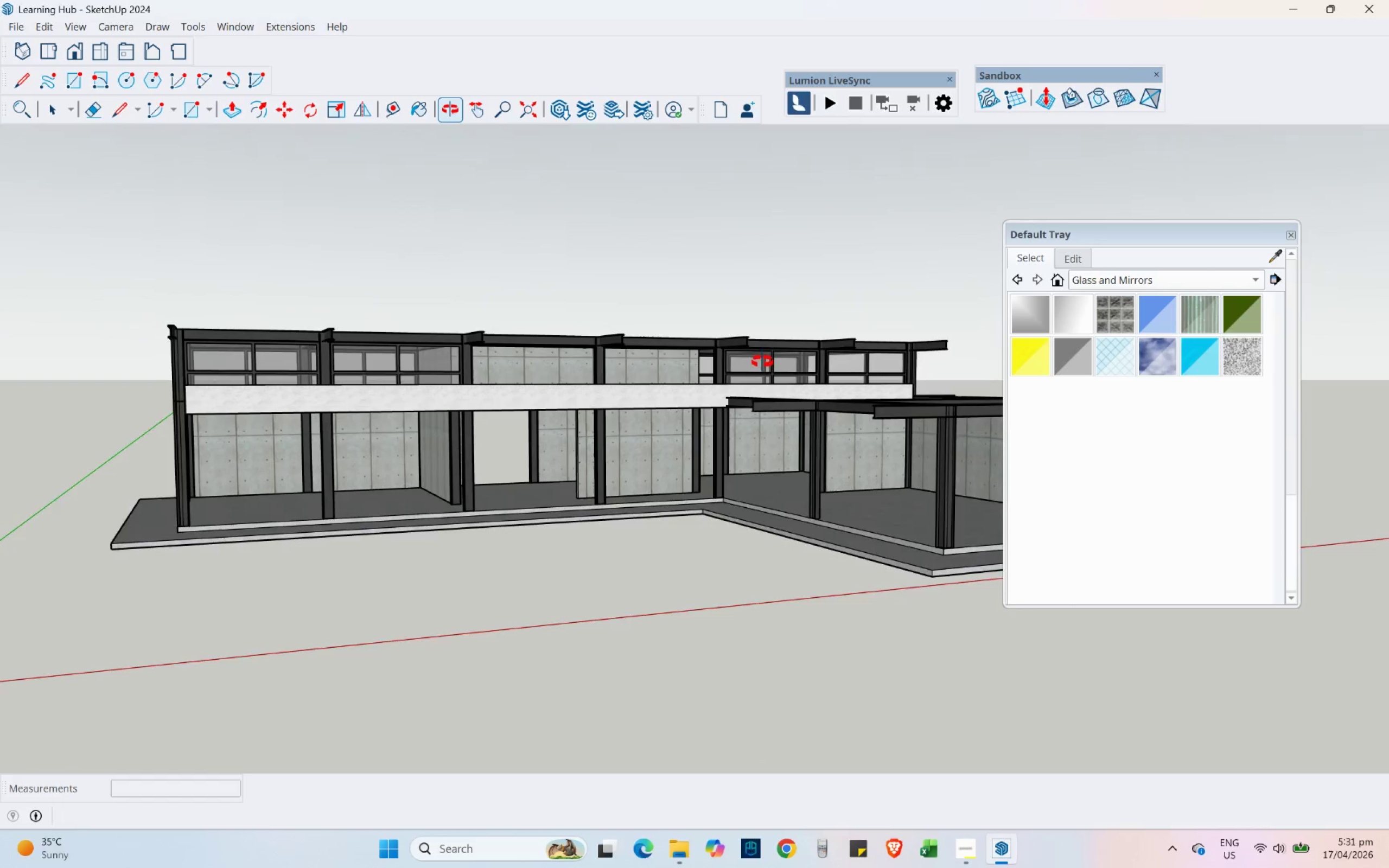 
hold_key(key=ShiftLeft, duration=0.38)
 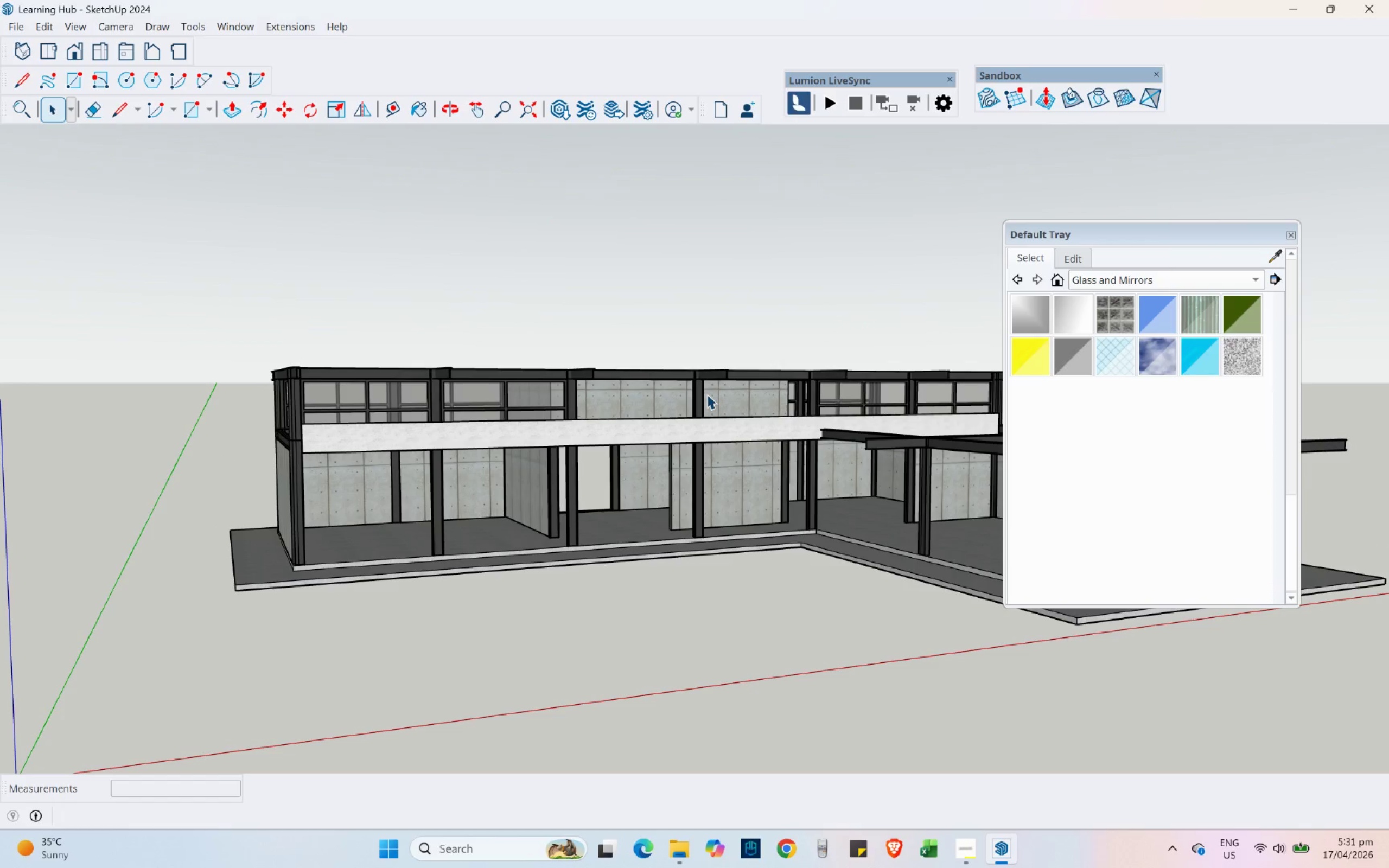 
wait(7.36)
 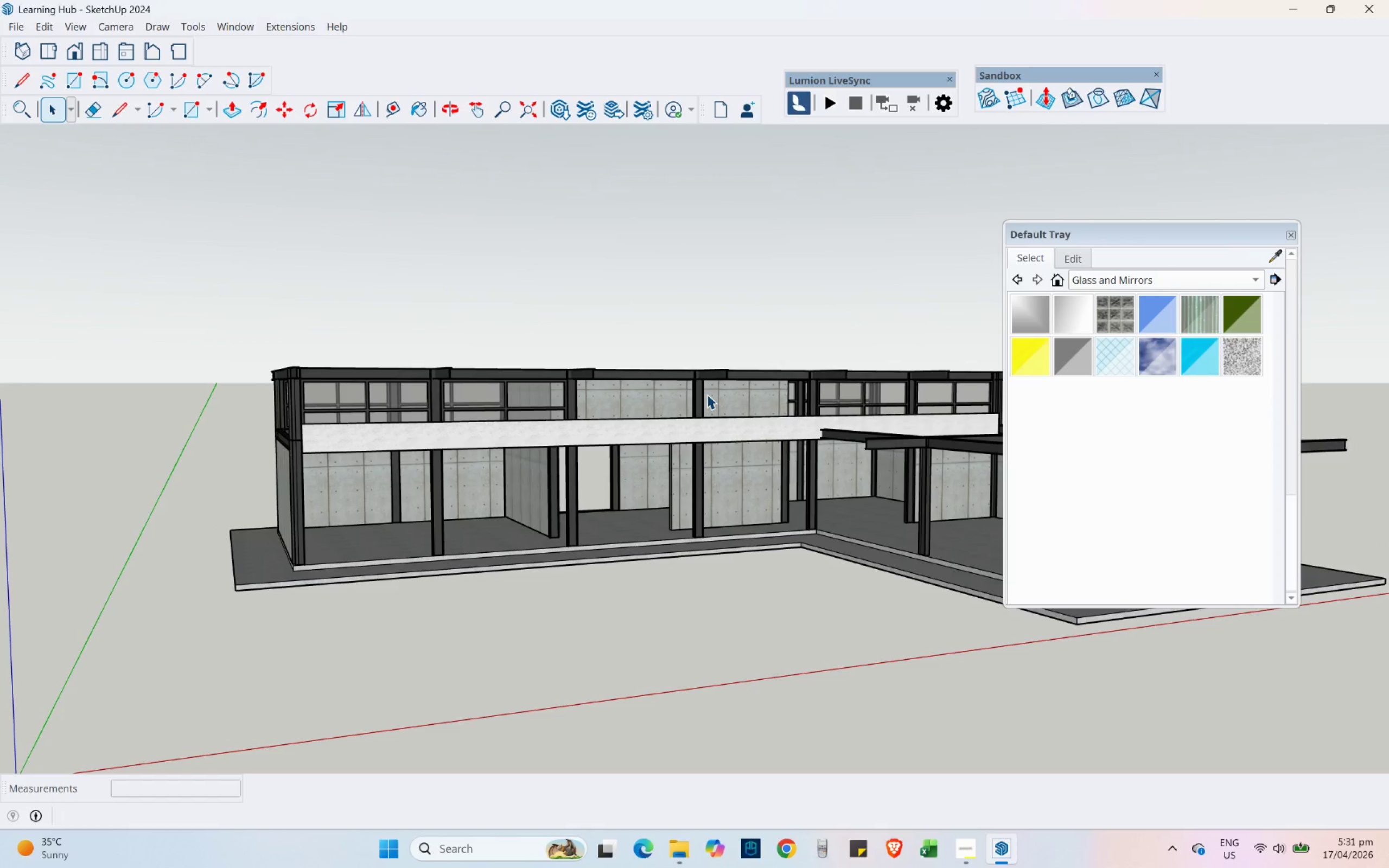 
key(Control+ControlLeft)
 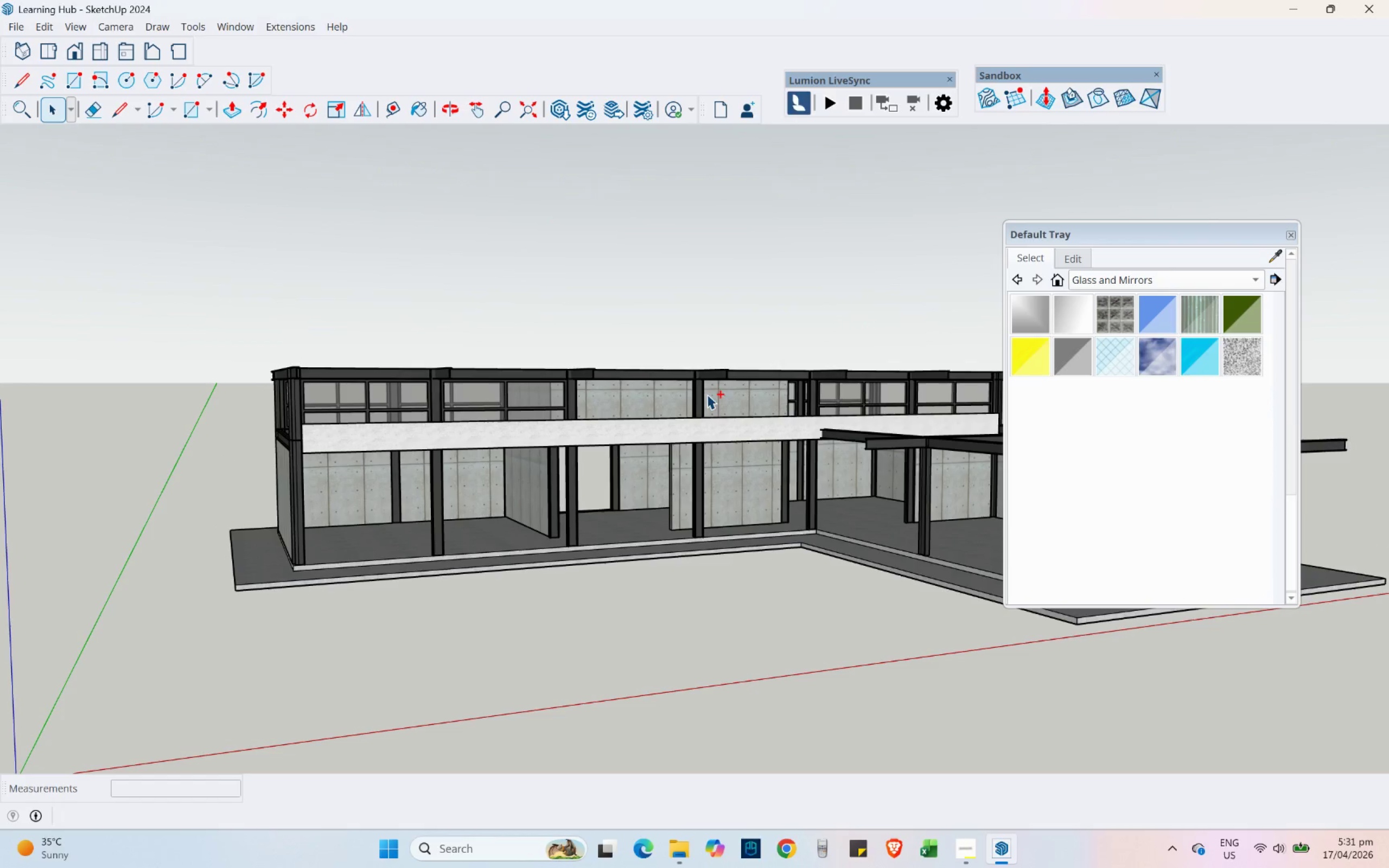 
key(Control+S)
 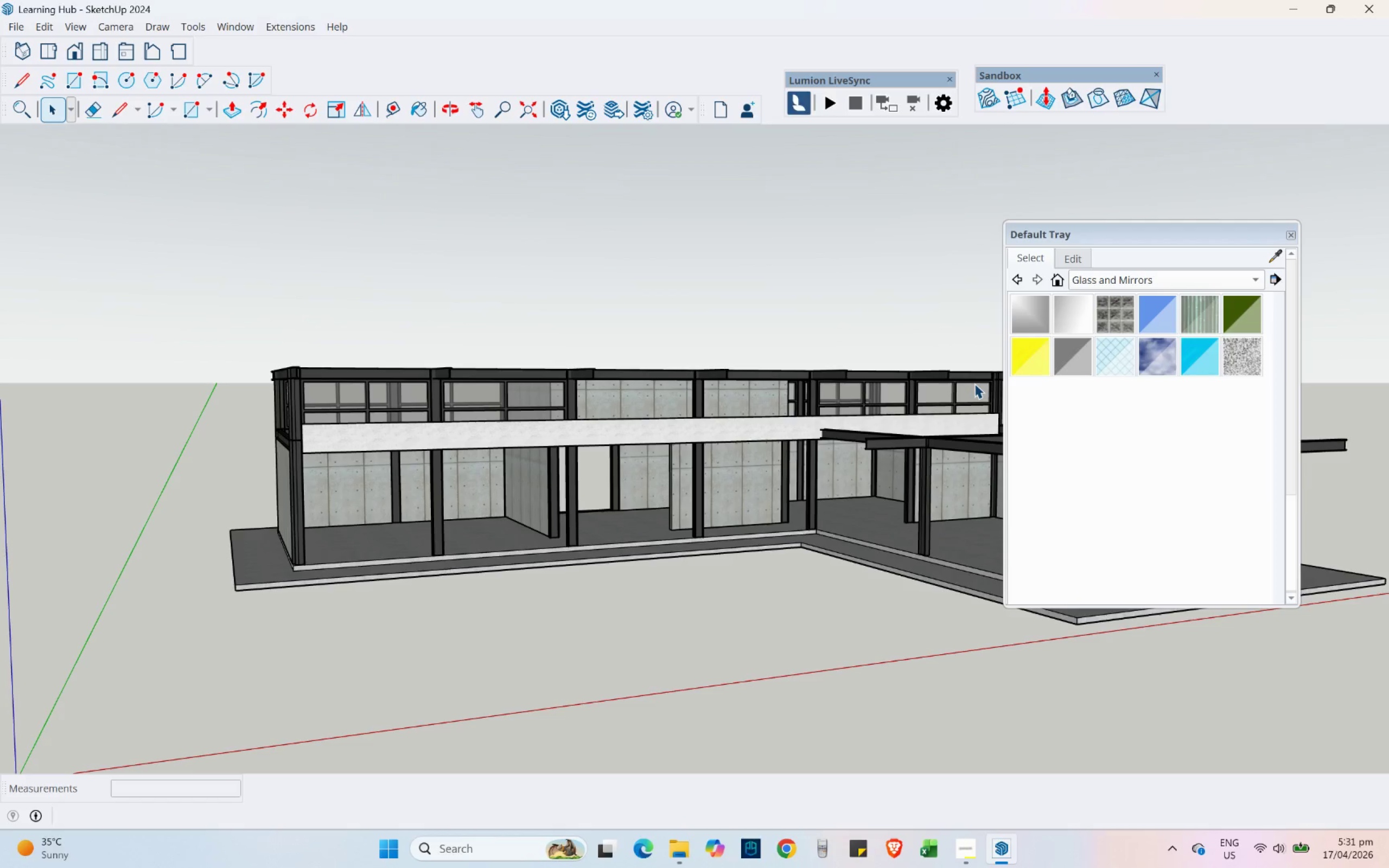 
scroll: coordinate [686, 391], scroll_direction: up, amount: 4.0
 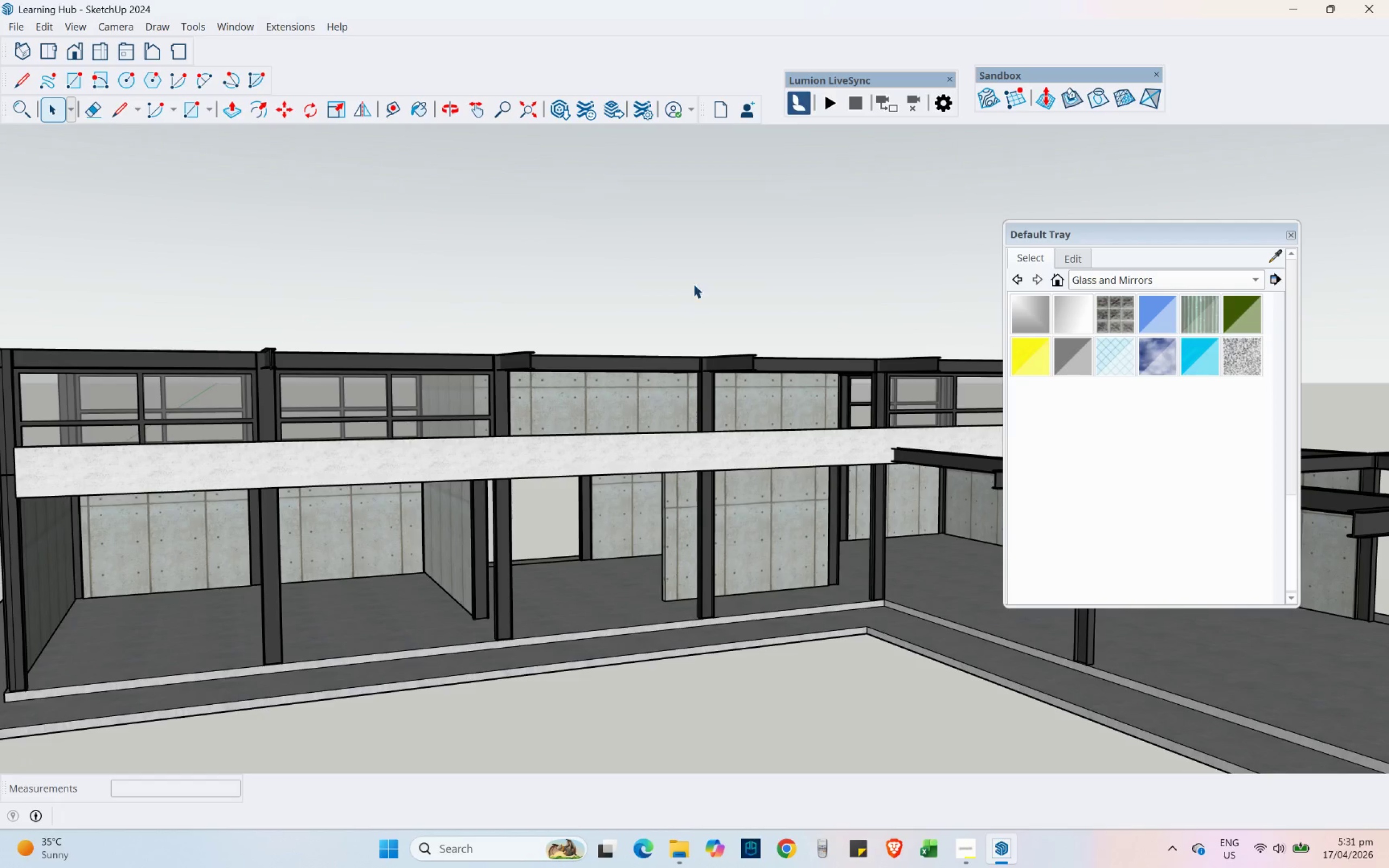 
scroll: coordinate [669, 379], scroll_direction: down, amount: 5.0
 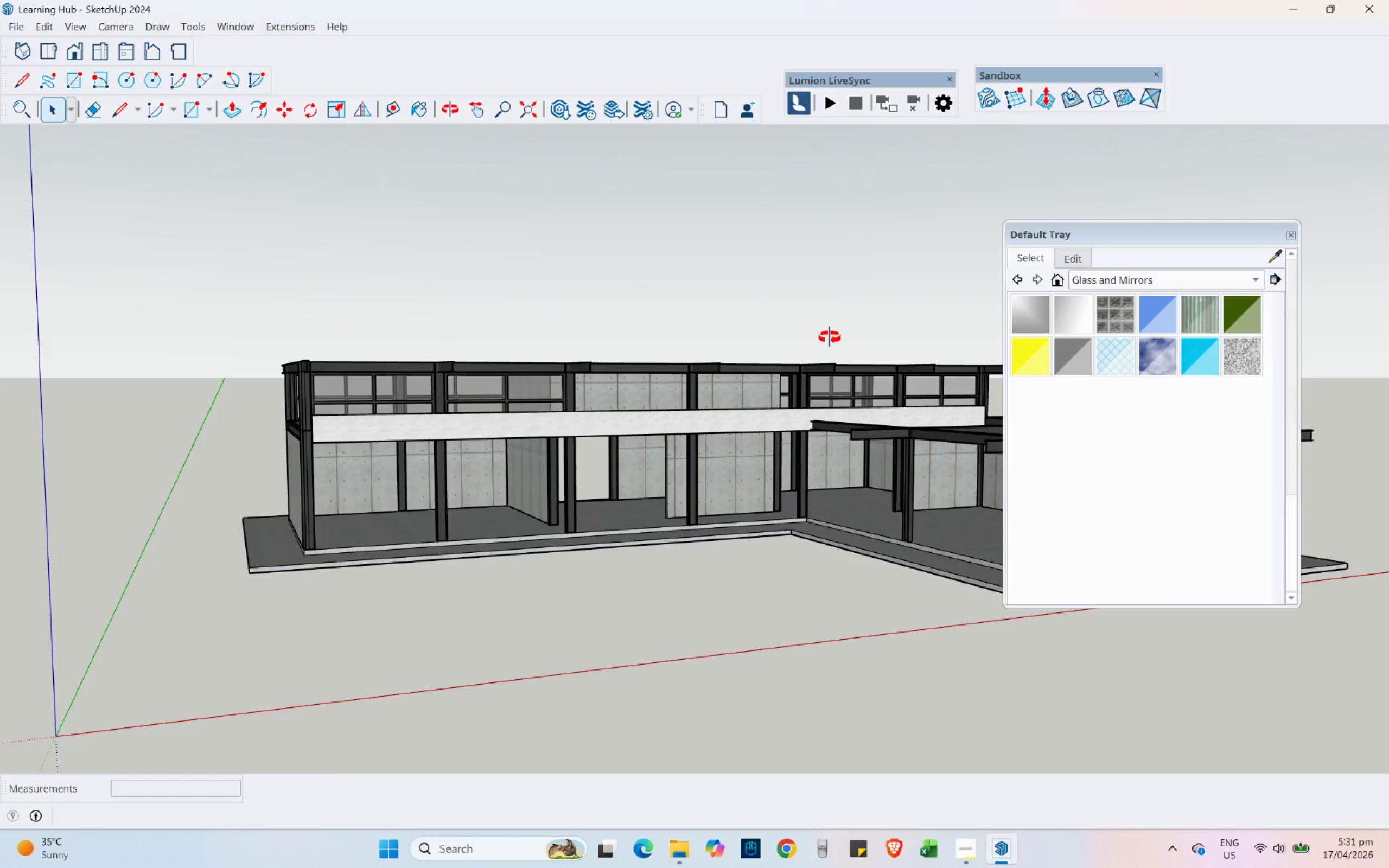 
scroll: coordinate [633, 343], scroll_direction: up, amount: 9.0
 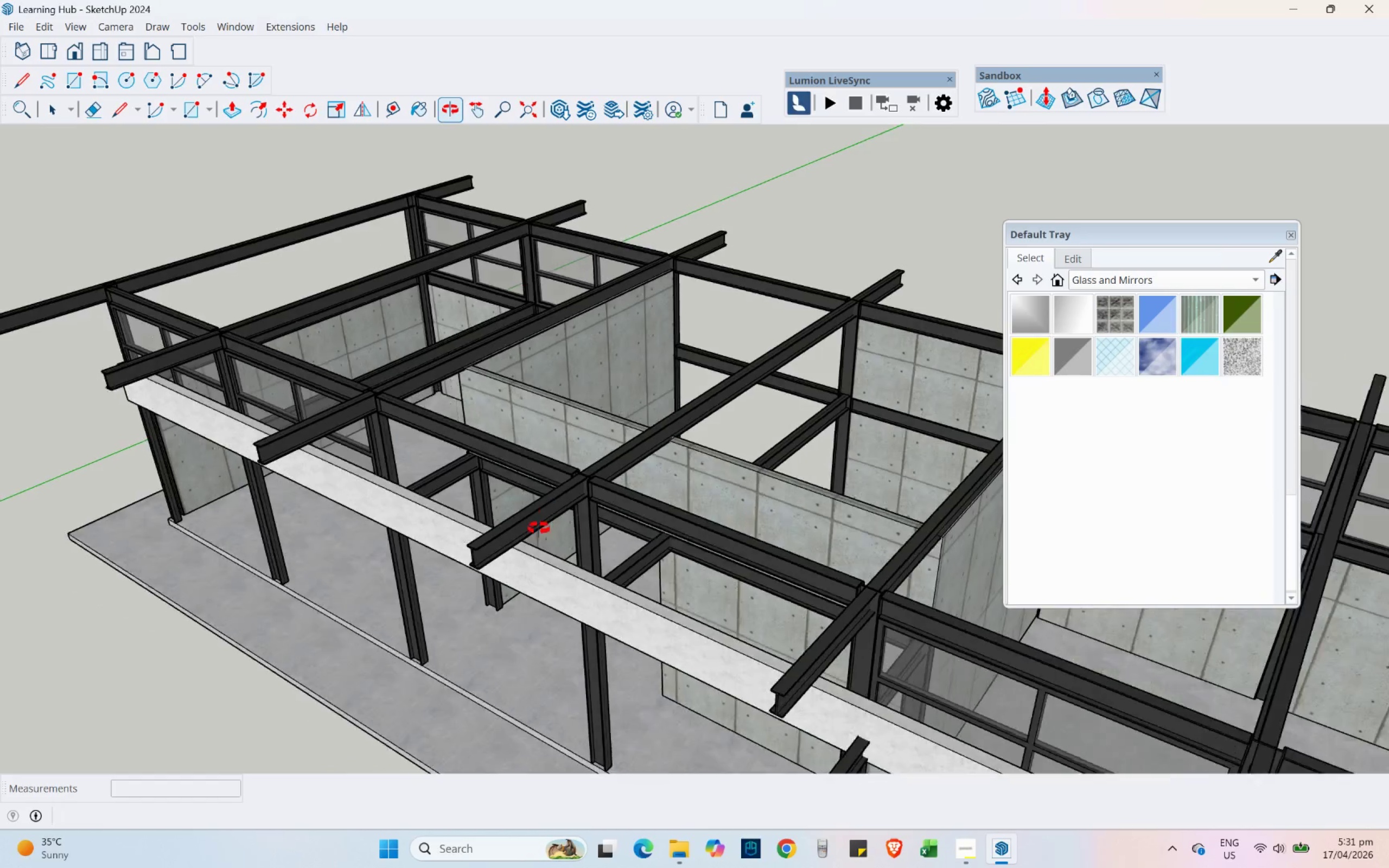 
hold_key(key=ShiftLeft, duration=0.44)
 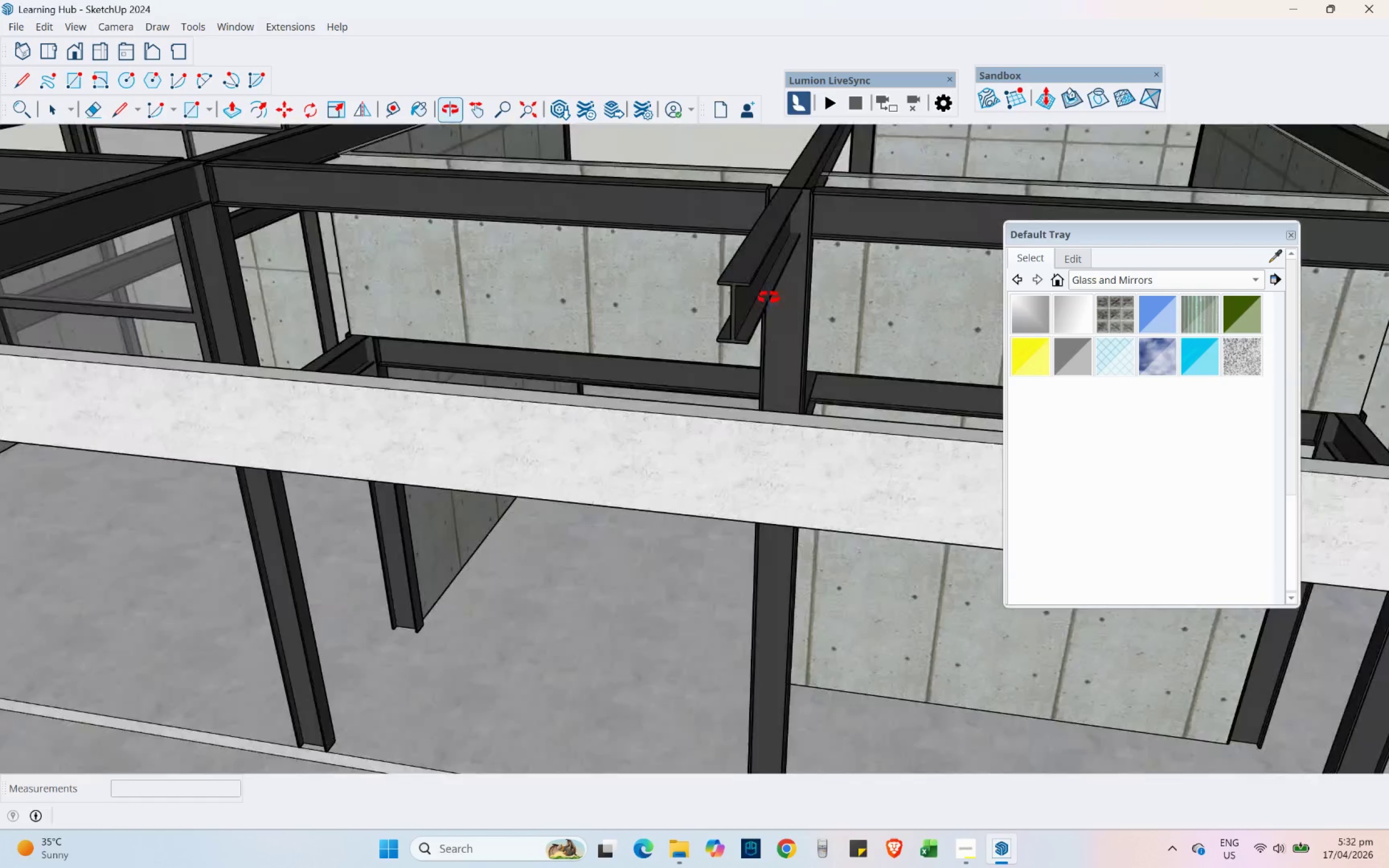 
scroll: coordinate [490, 497], scroll_direction: up, amount: 5.0
 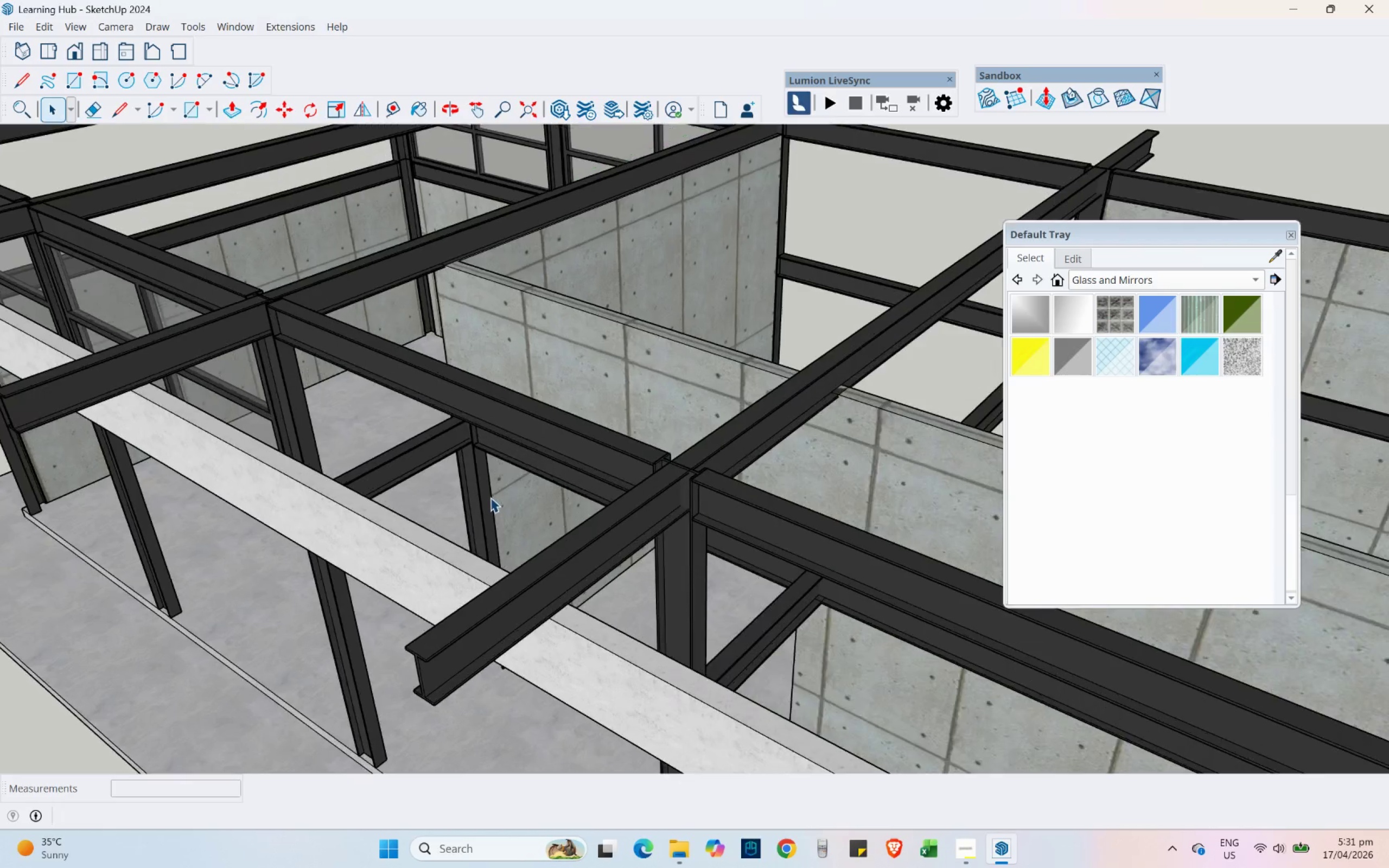 
scroll: coordinate [296, 380], scroll_direction: down, amount: 3.0
 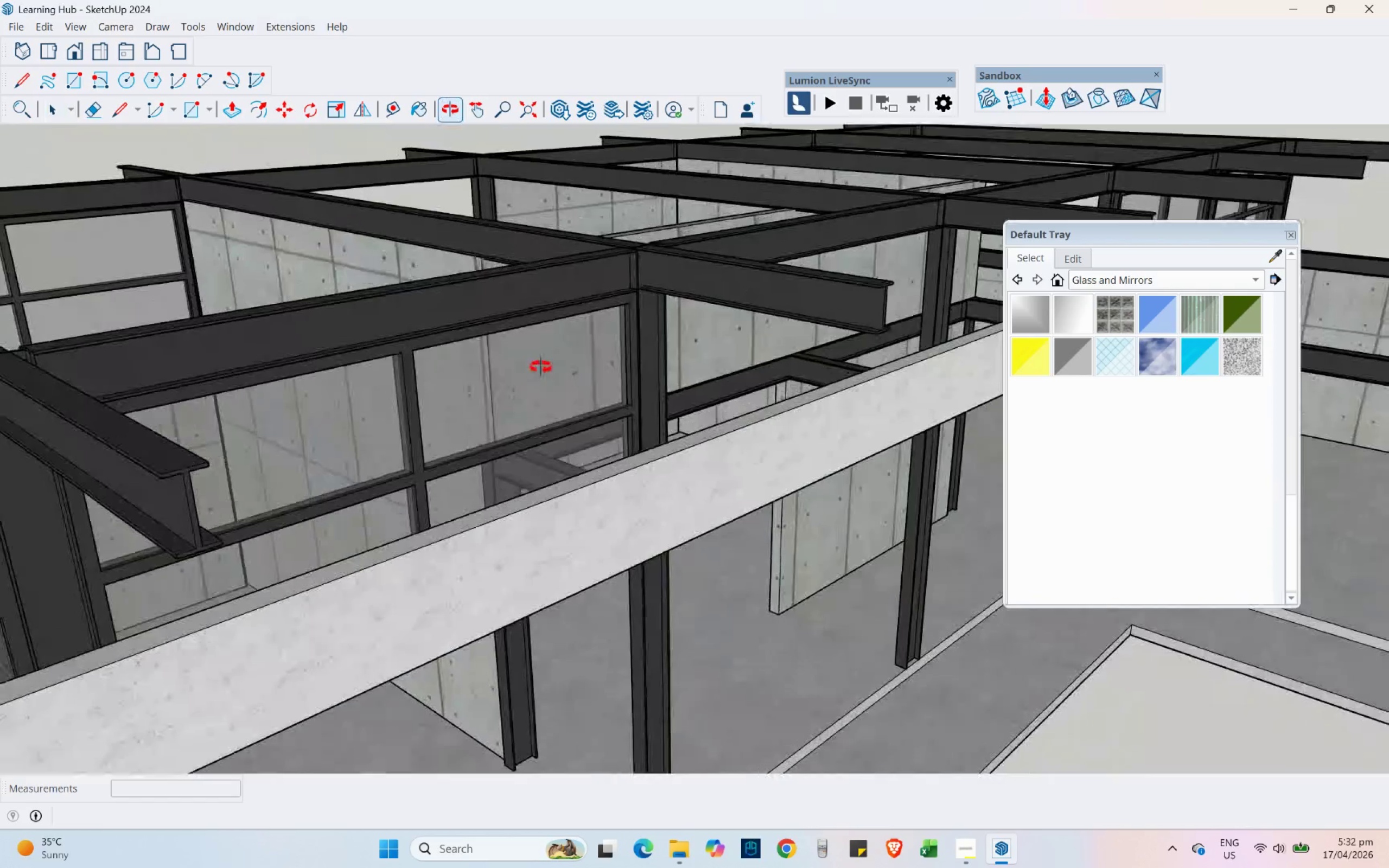 
hold_key(key=ShiftLeft, duration=0.45)
 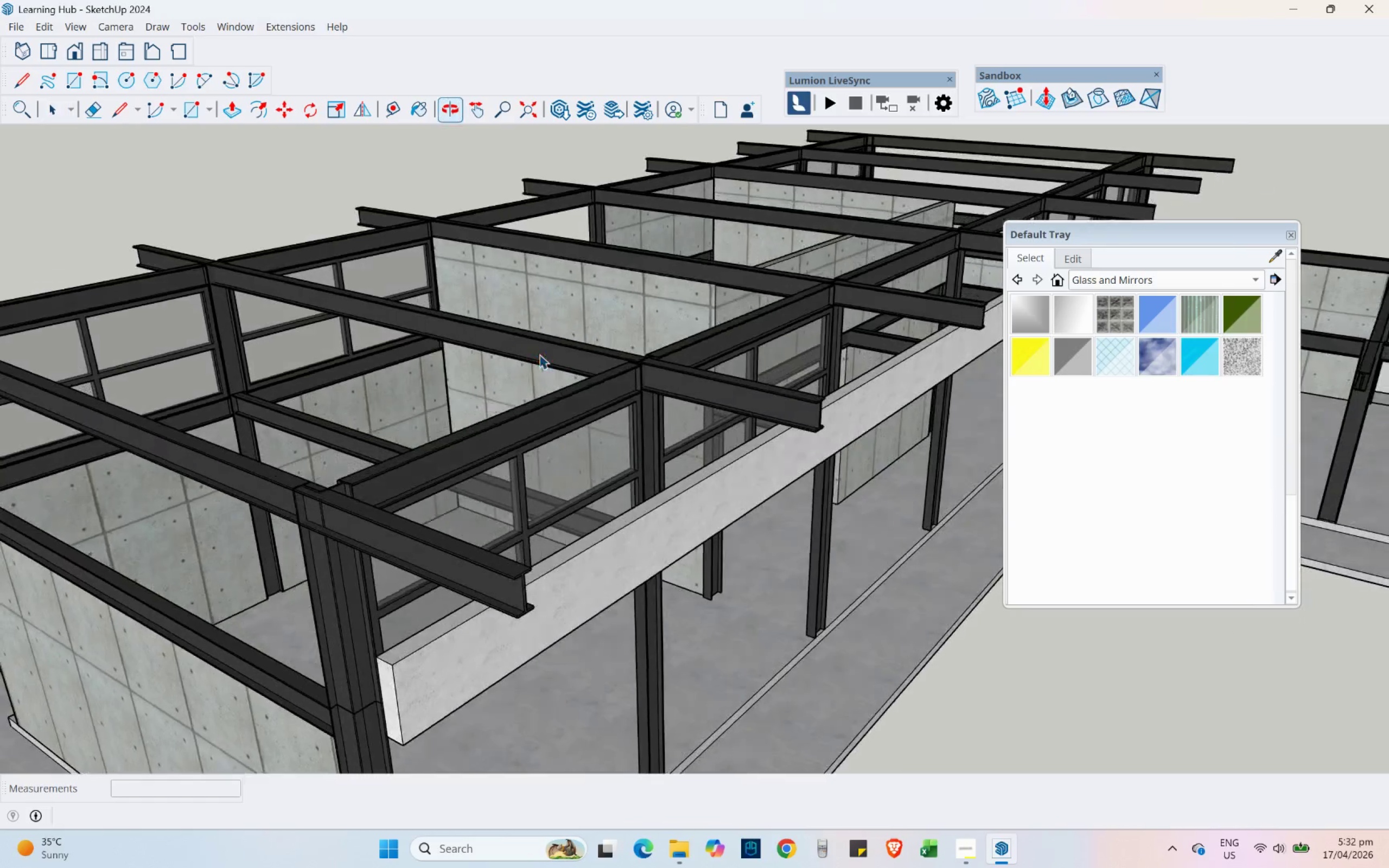 
scroll: coordinate [459, 410], scroll_direction: down, amount: 7.0
 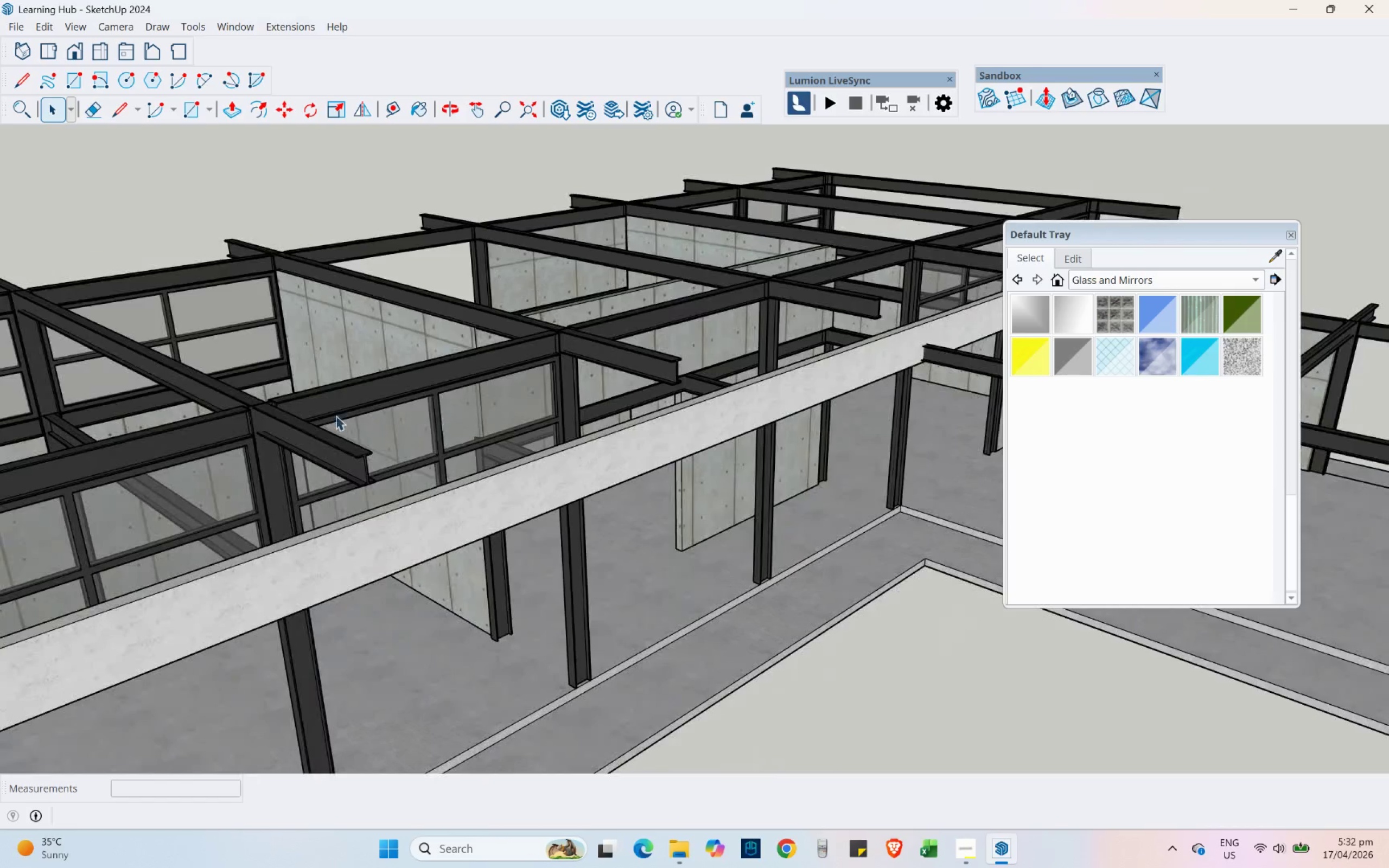 
hold_key(key=ShiftLeft, duration=11.67)
 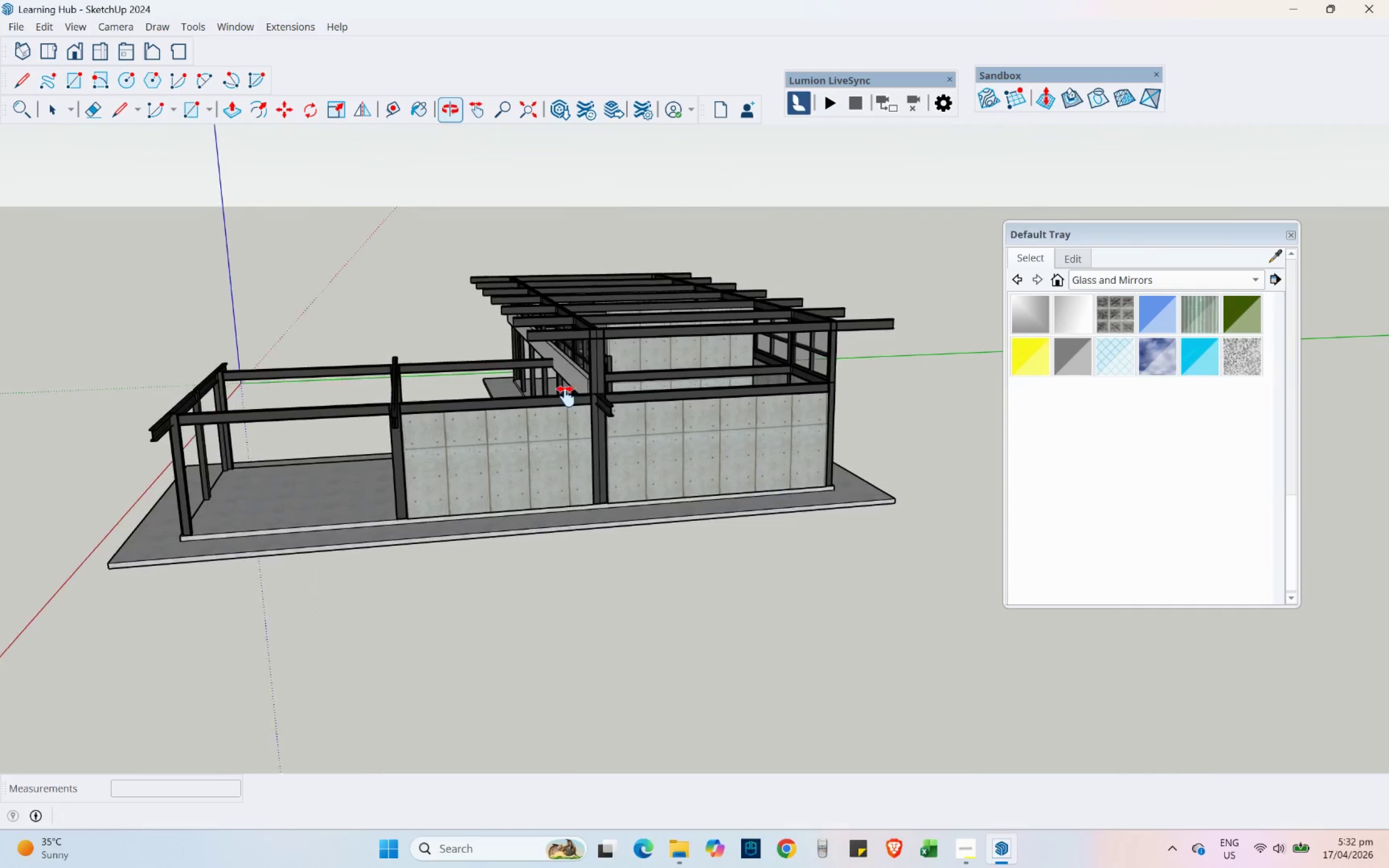 
scroll: coordinate [668, 391], scroll_direction: down, amount: 7.0
 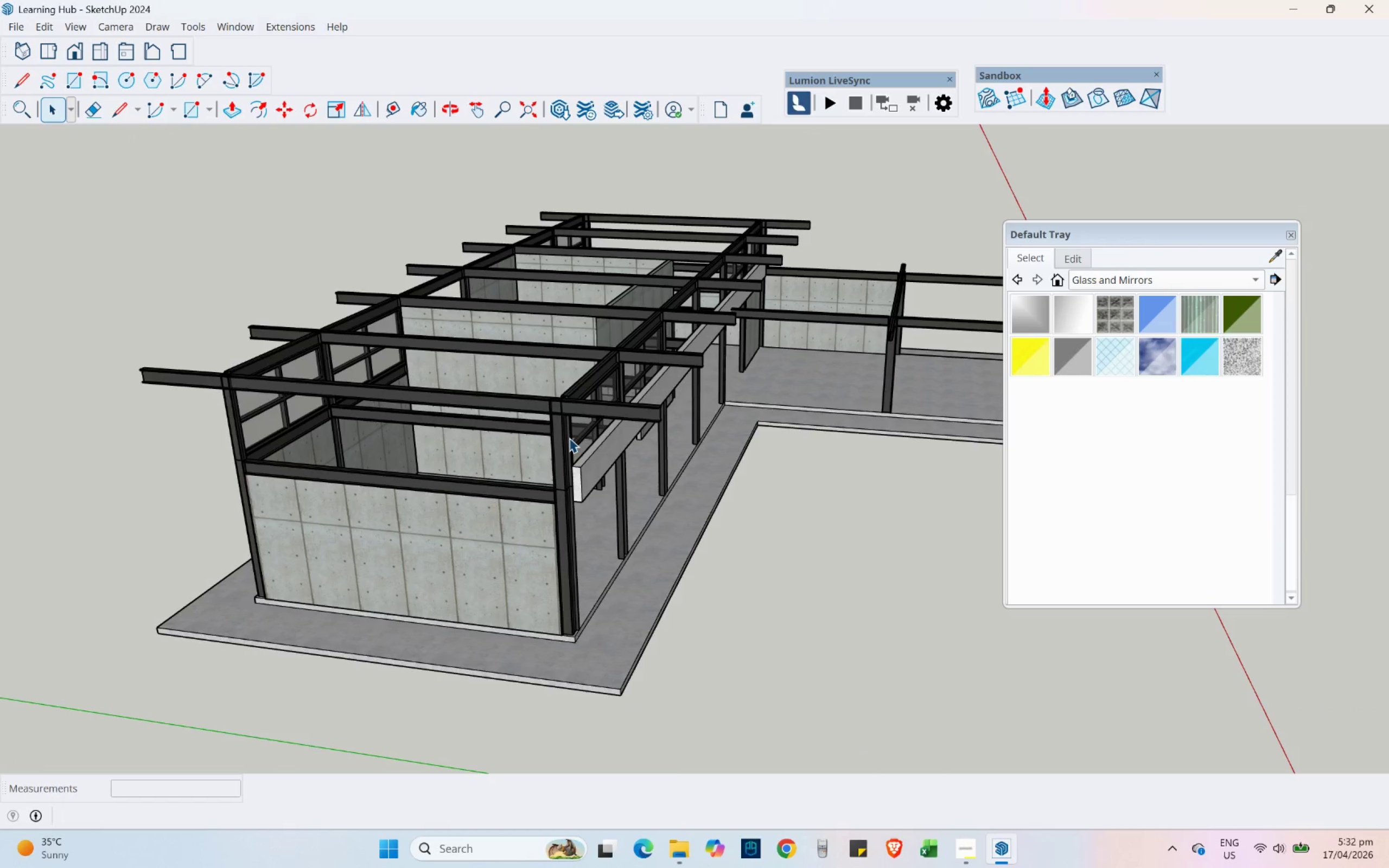 
scroll: coordinate [743, 329], scroll_direction: up, amount: 5.0
 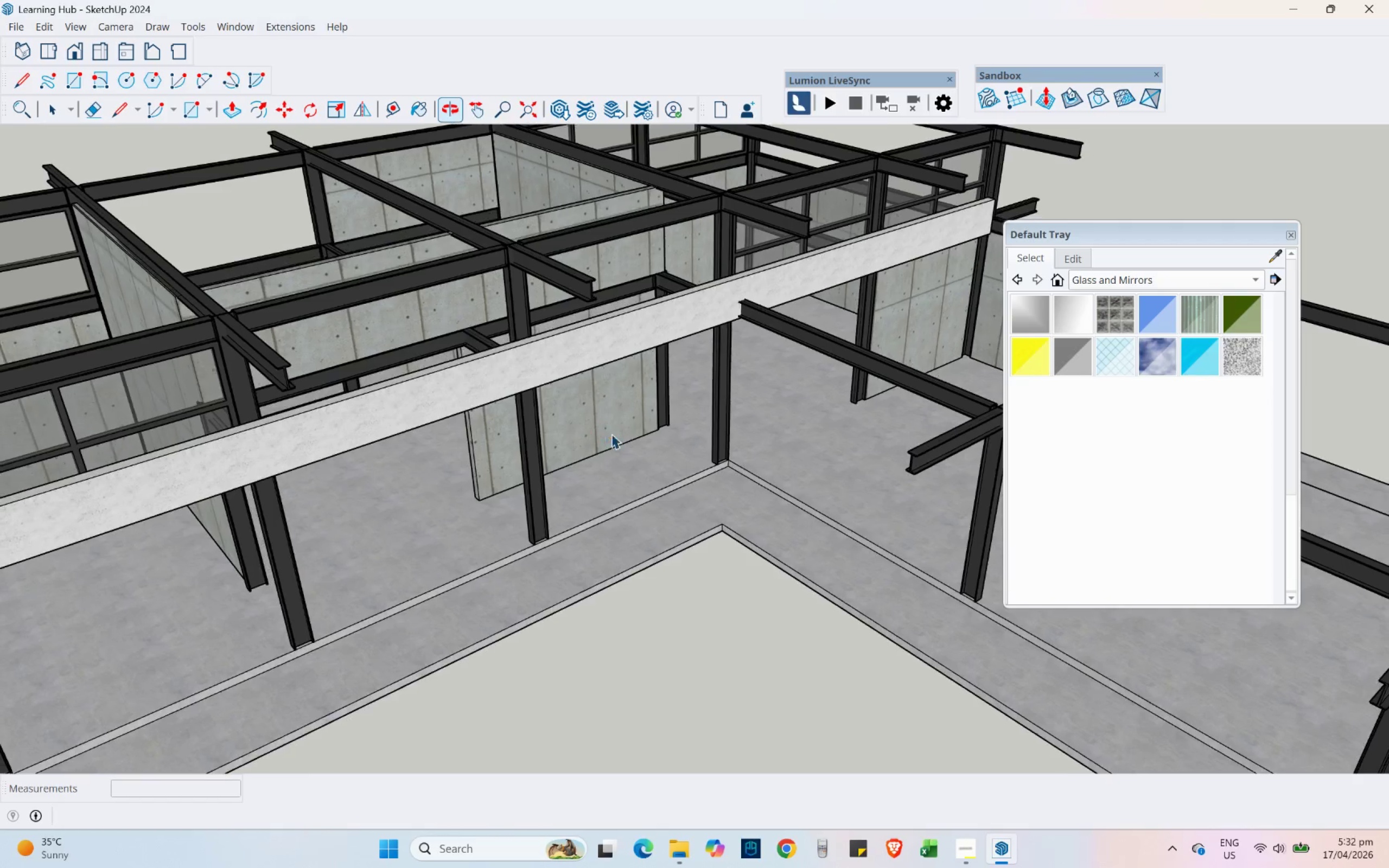 
scroll: coordinate [759, 342], scroll_direction: down, amount: 7.0
 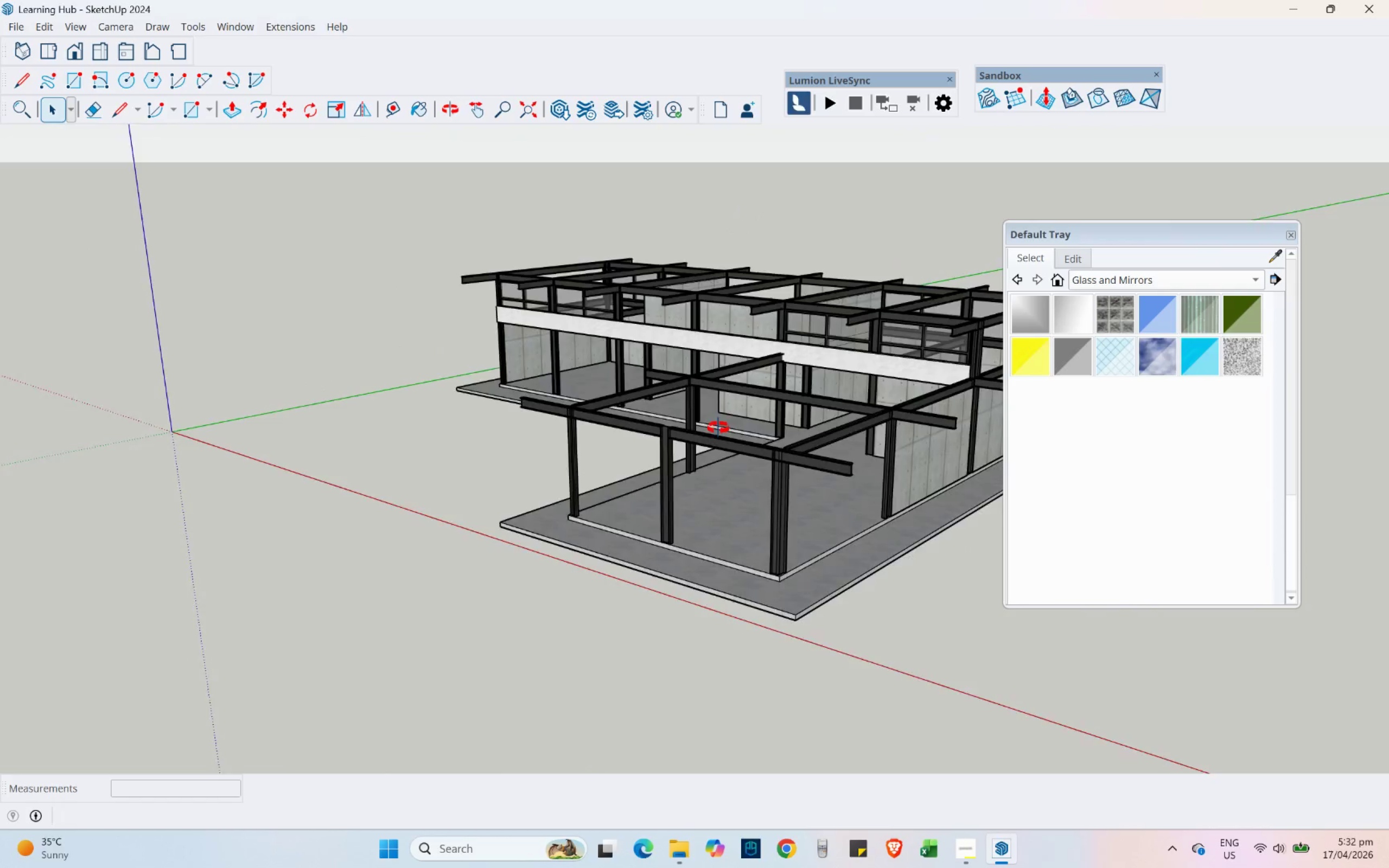 
hold_key(key=ShiftLeft, duration=0.88)
 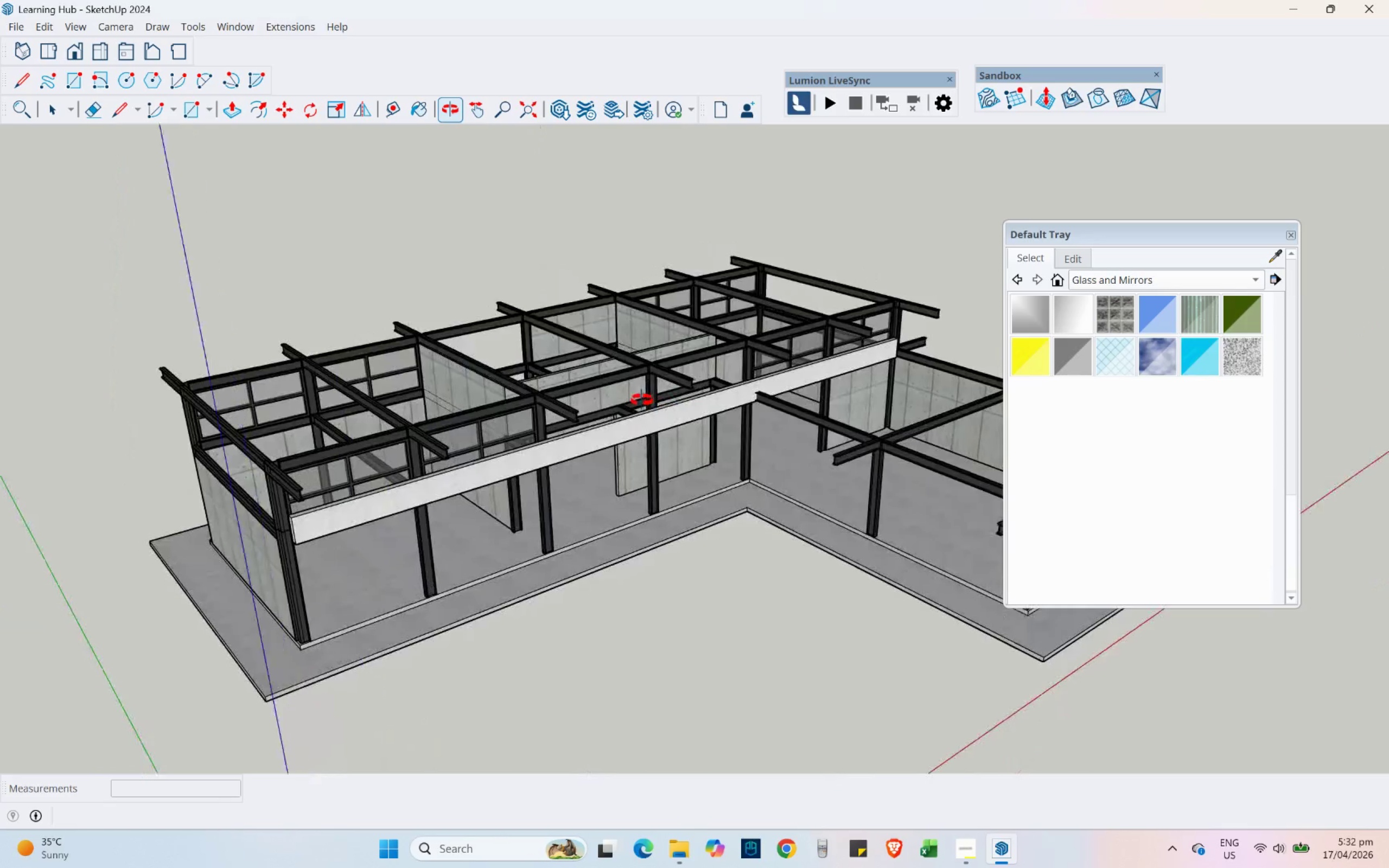 
scroll: coordinate [662, 371], scroll_direction: up, amount: 10.0
 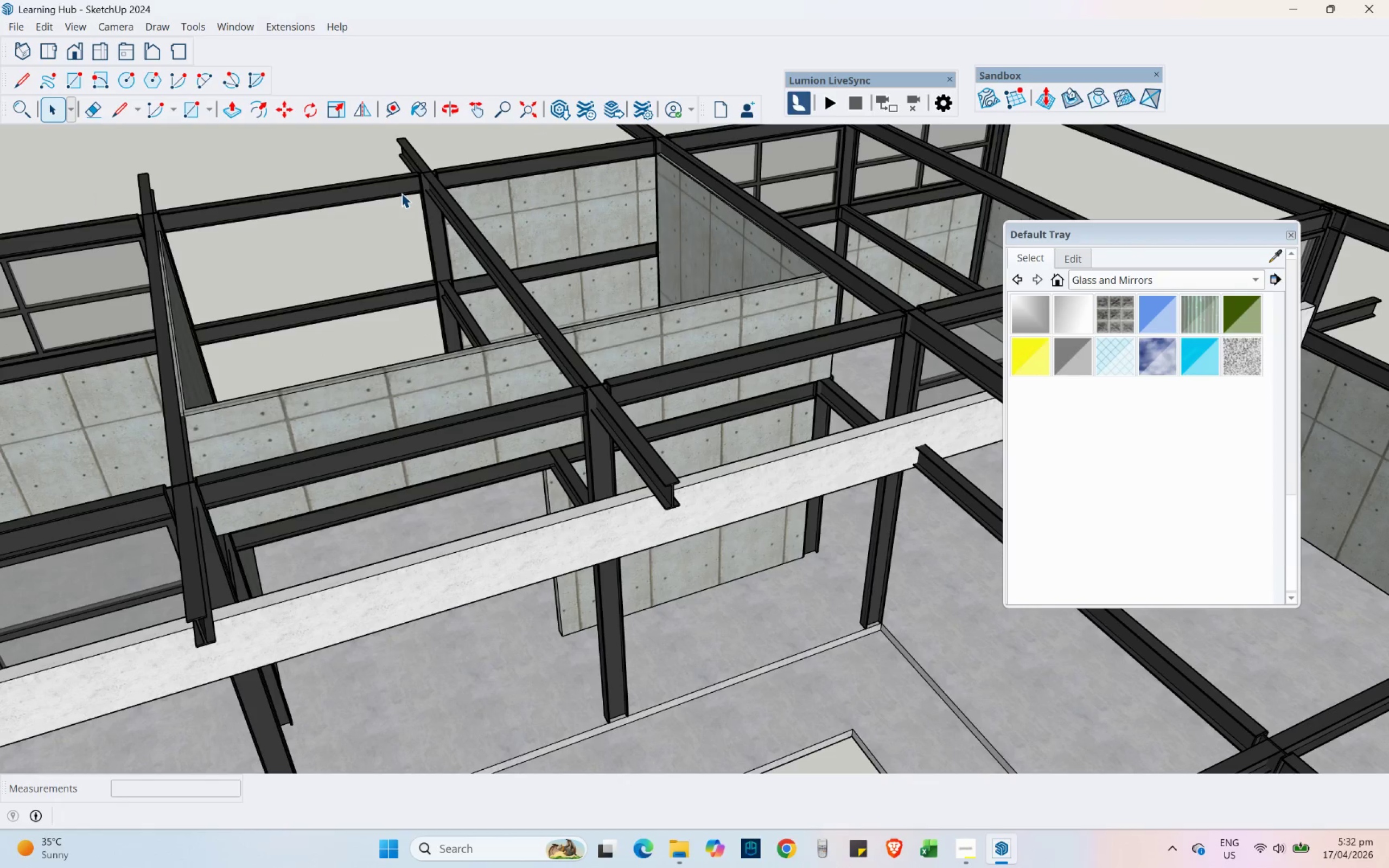 
key(Shift+ShiftLeft)
 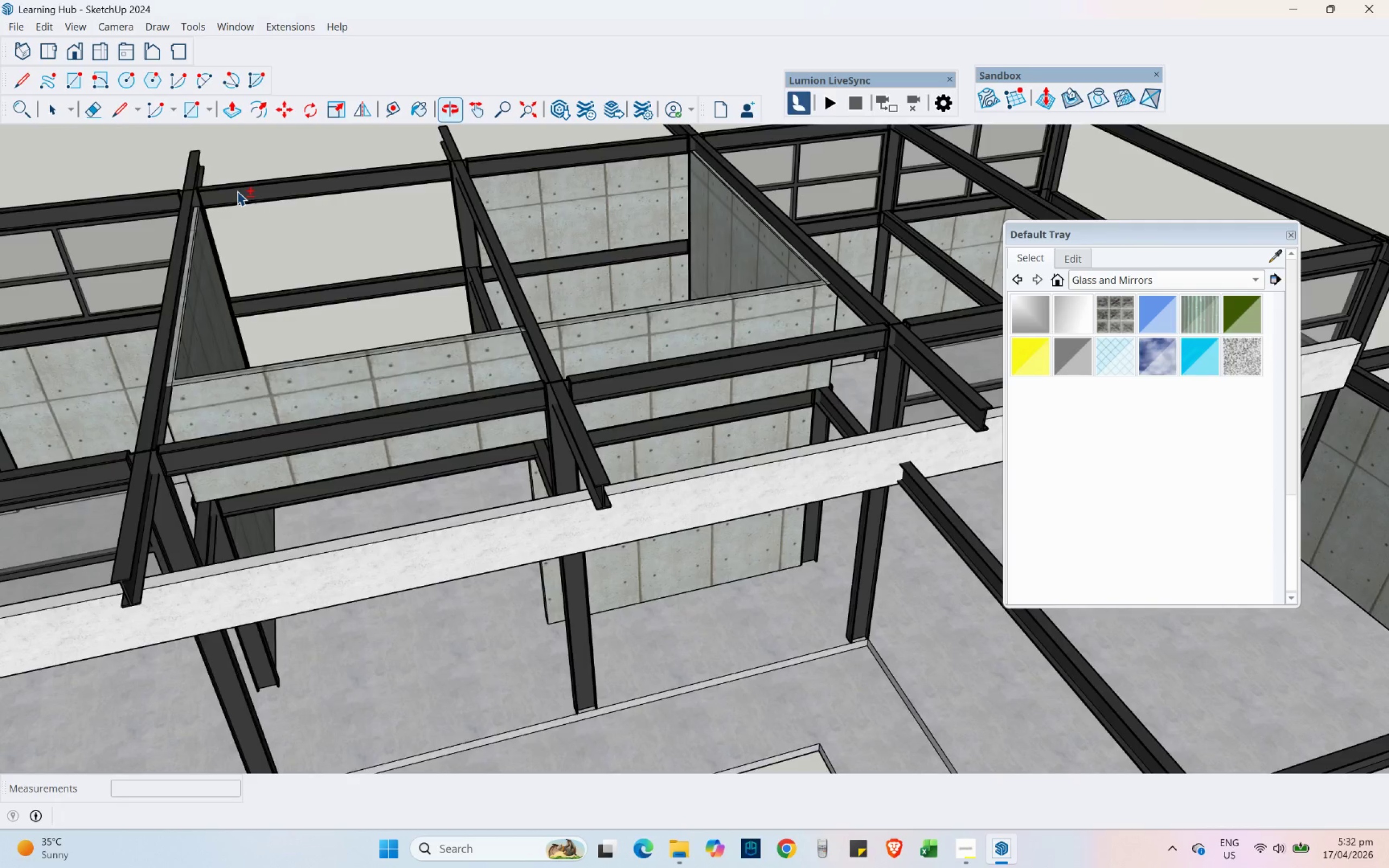 
scroll: coordinate [234, 185], scroll_direction: up, amount: 7.0
 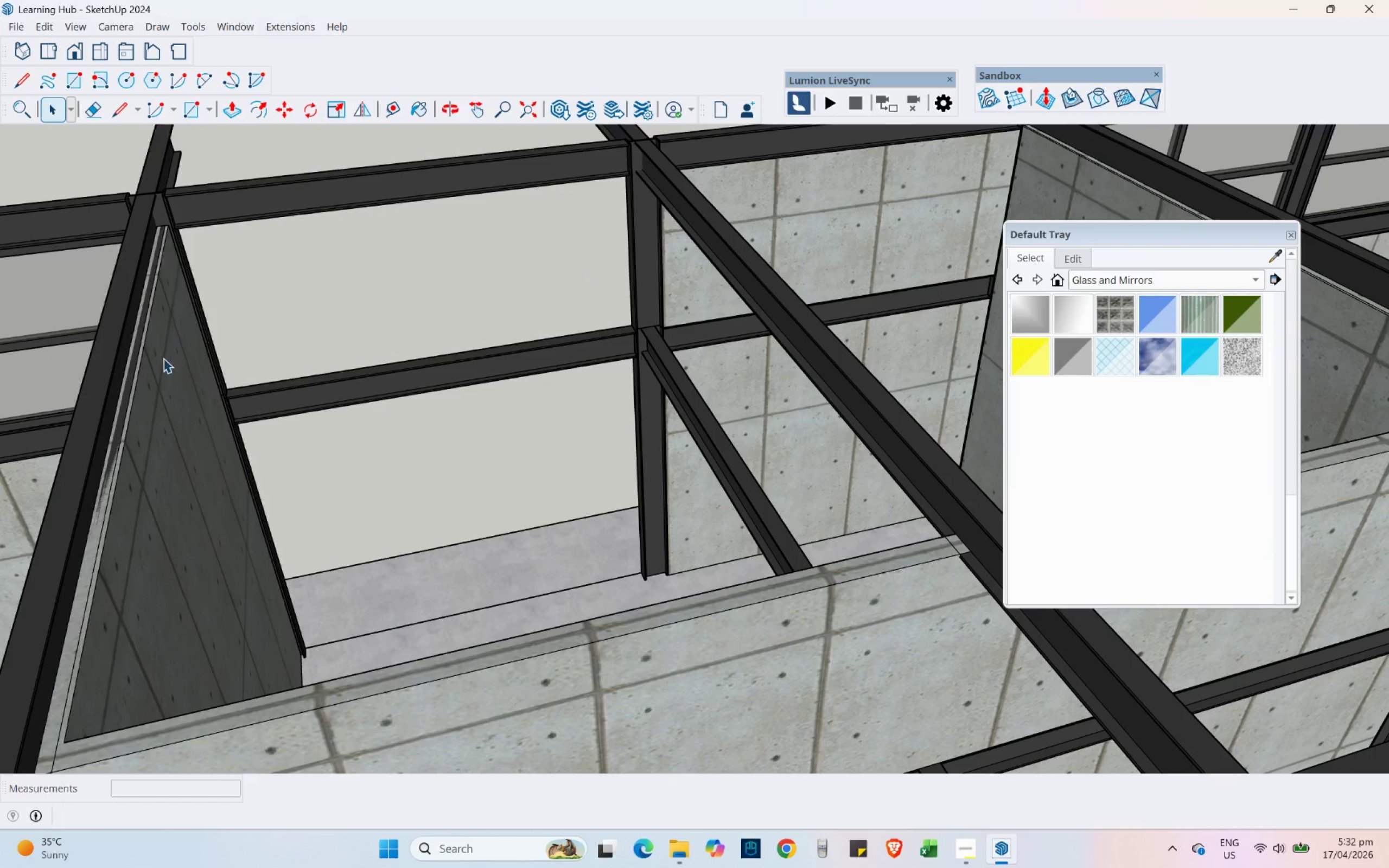 
double_click([163, 358])
 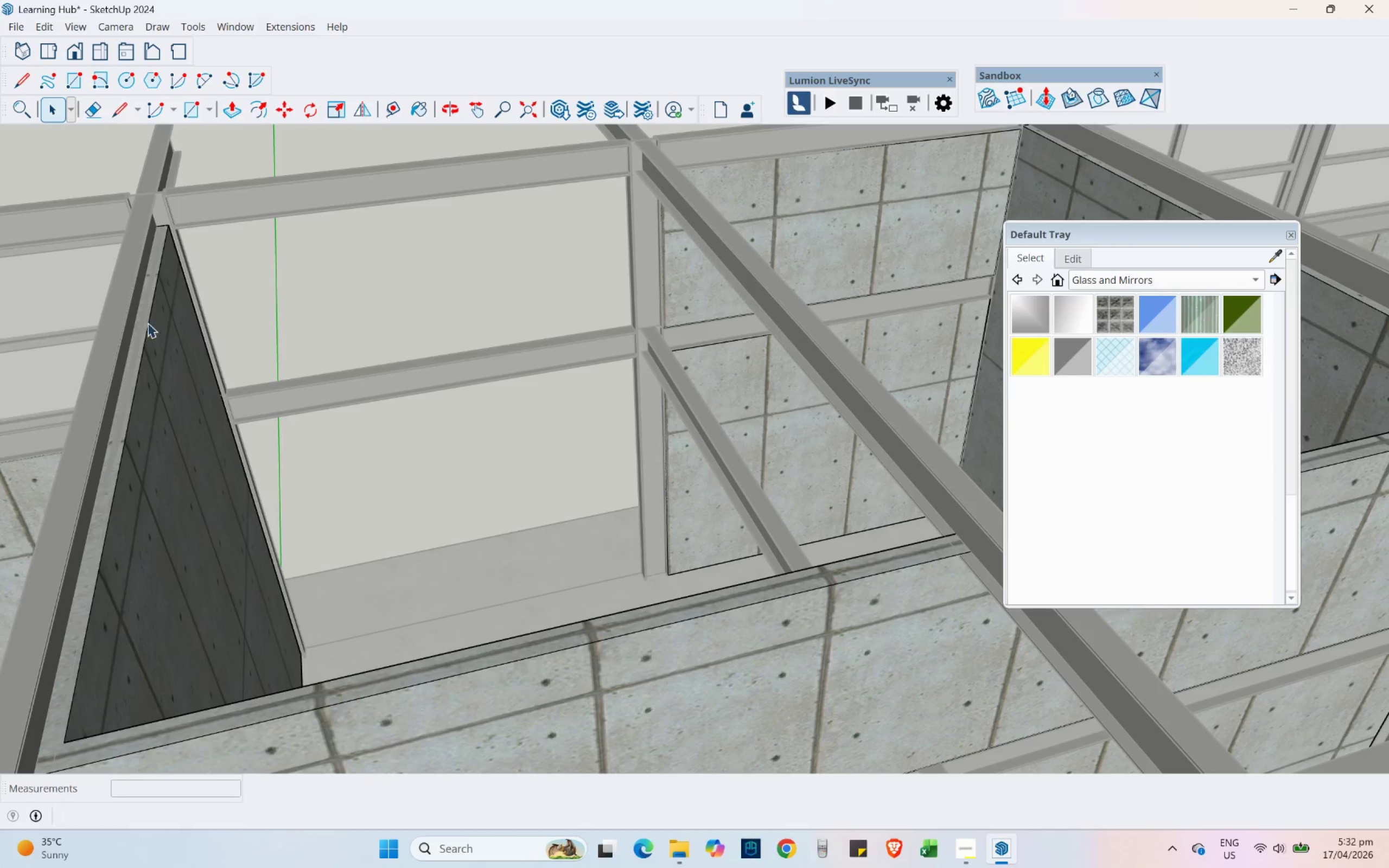 
double_click([43, 296])
 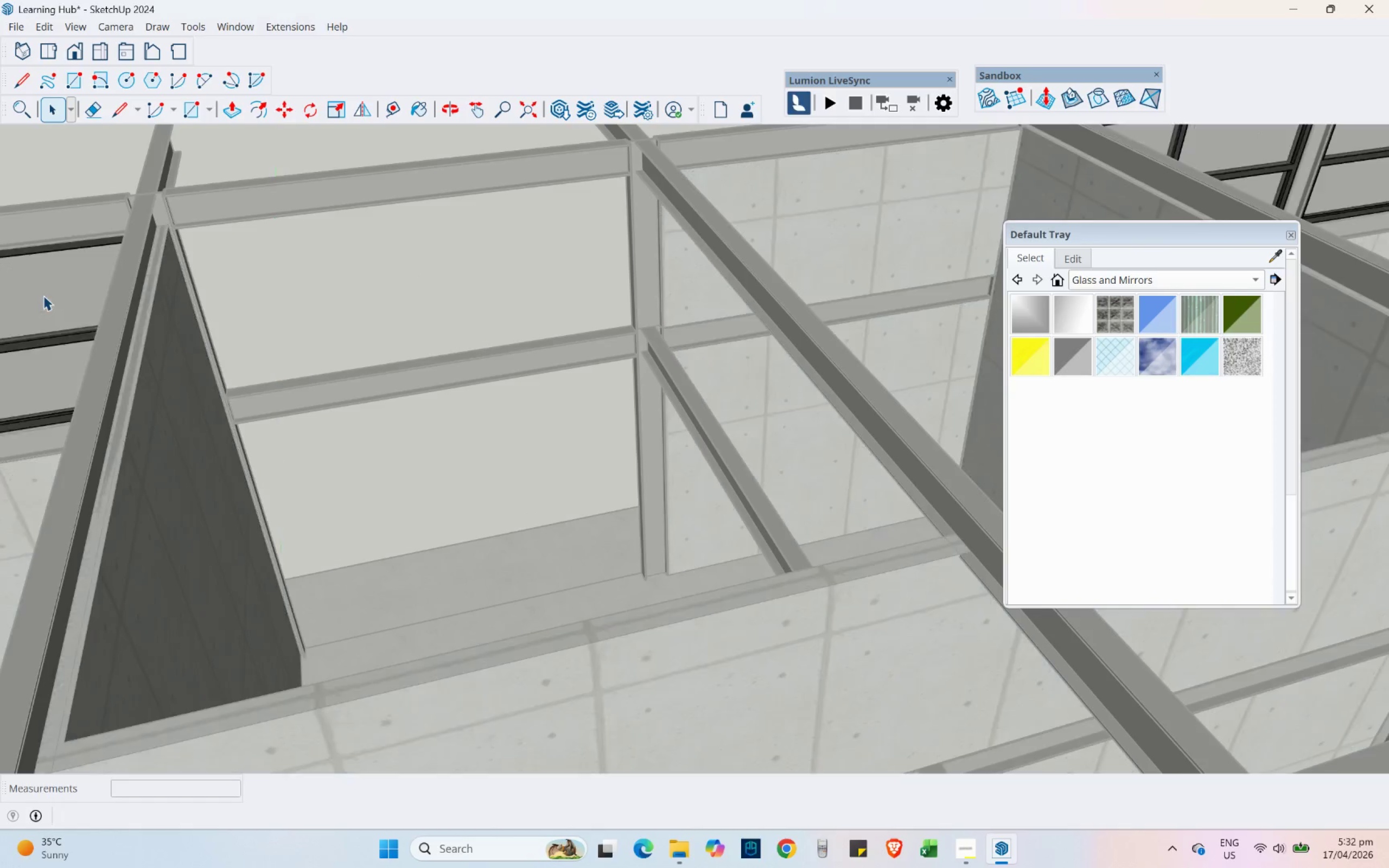 
triple_click([43, 296])
 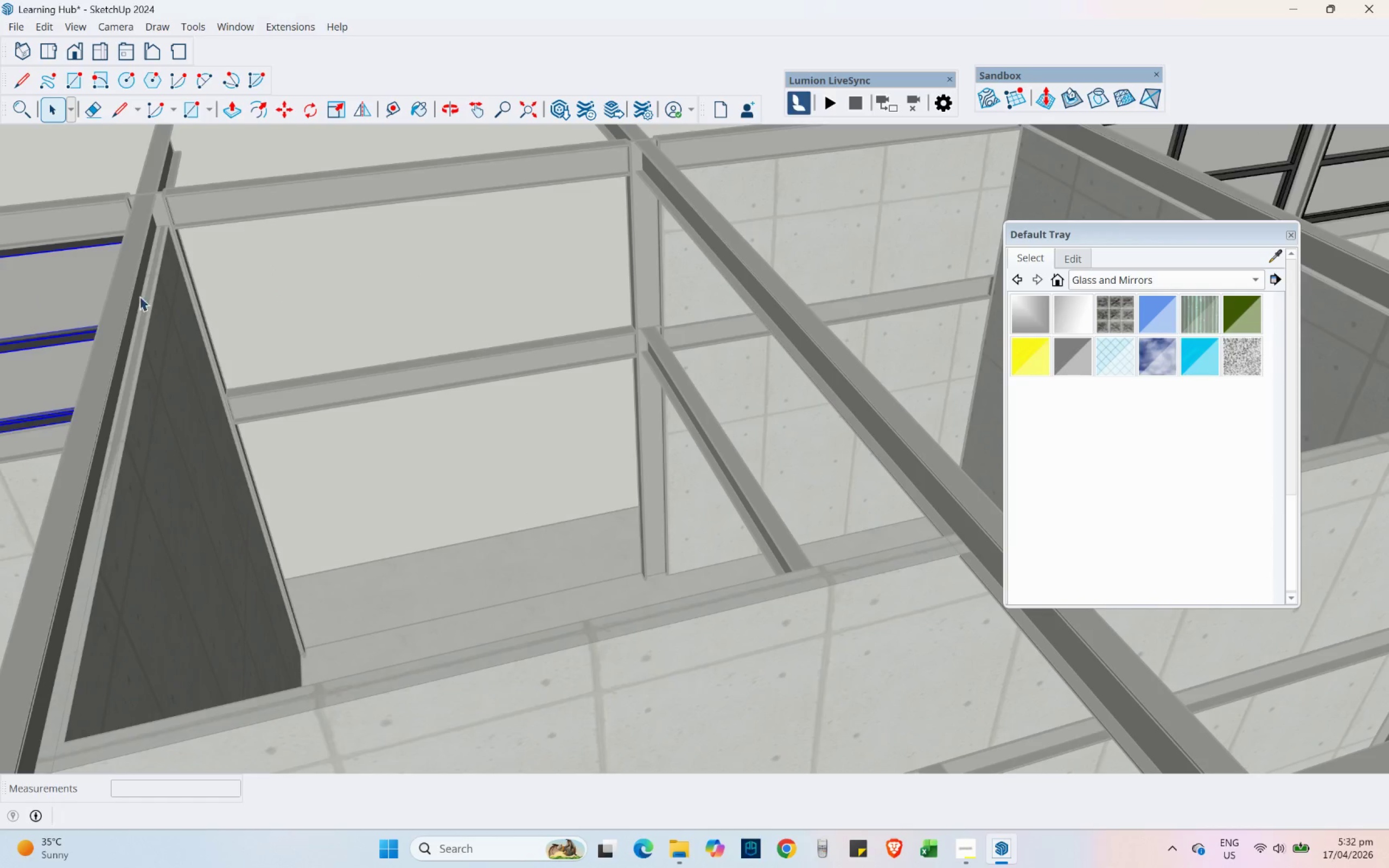 
key(R)
 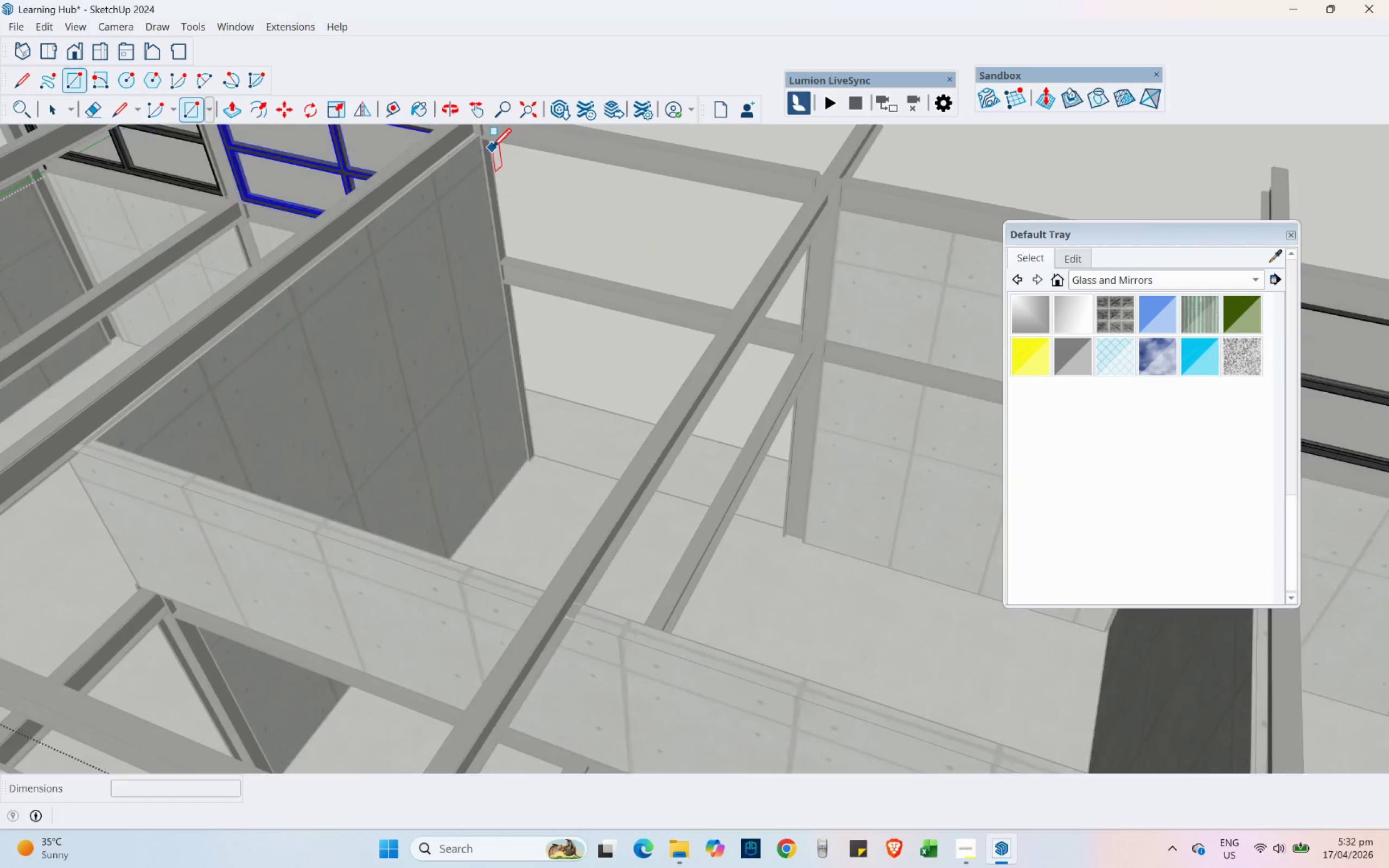 
scroll: coordinate [684, 308], scroll_direction: down, amount: 5.0
 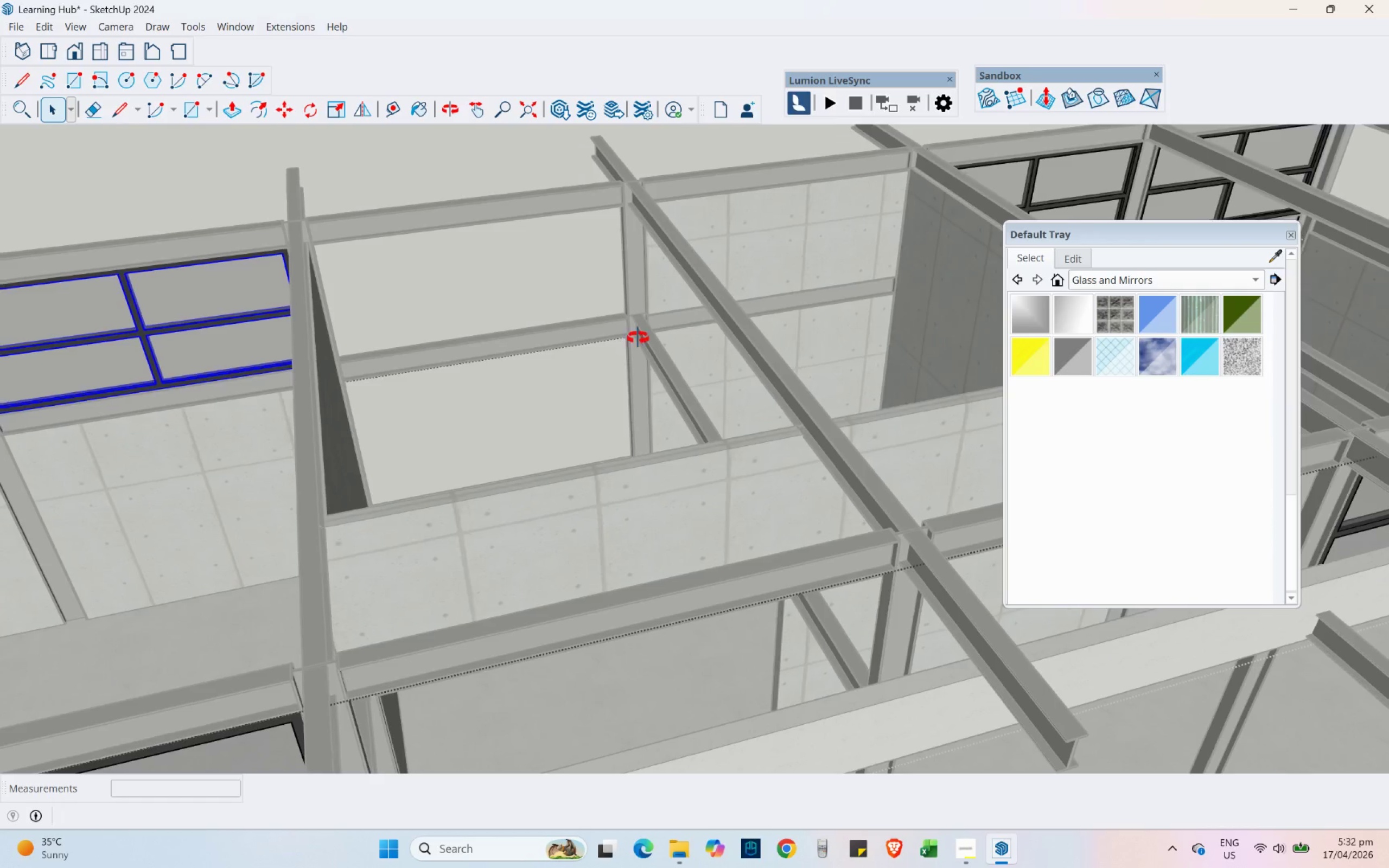 
scroll: coordinate [499, 154], scroll_direction: up, amount: 10.0
 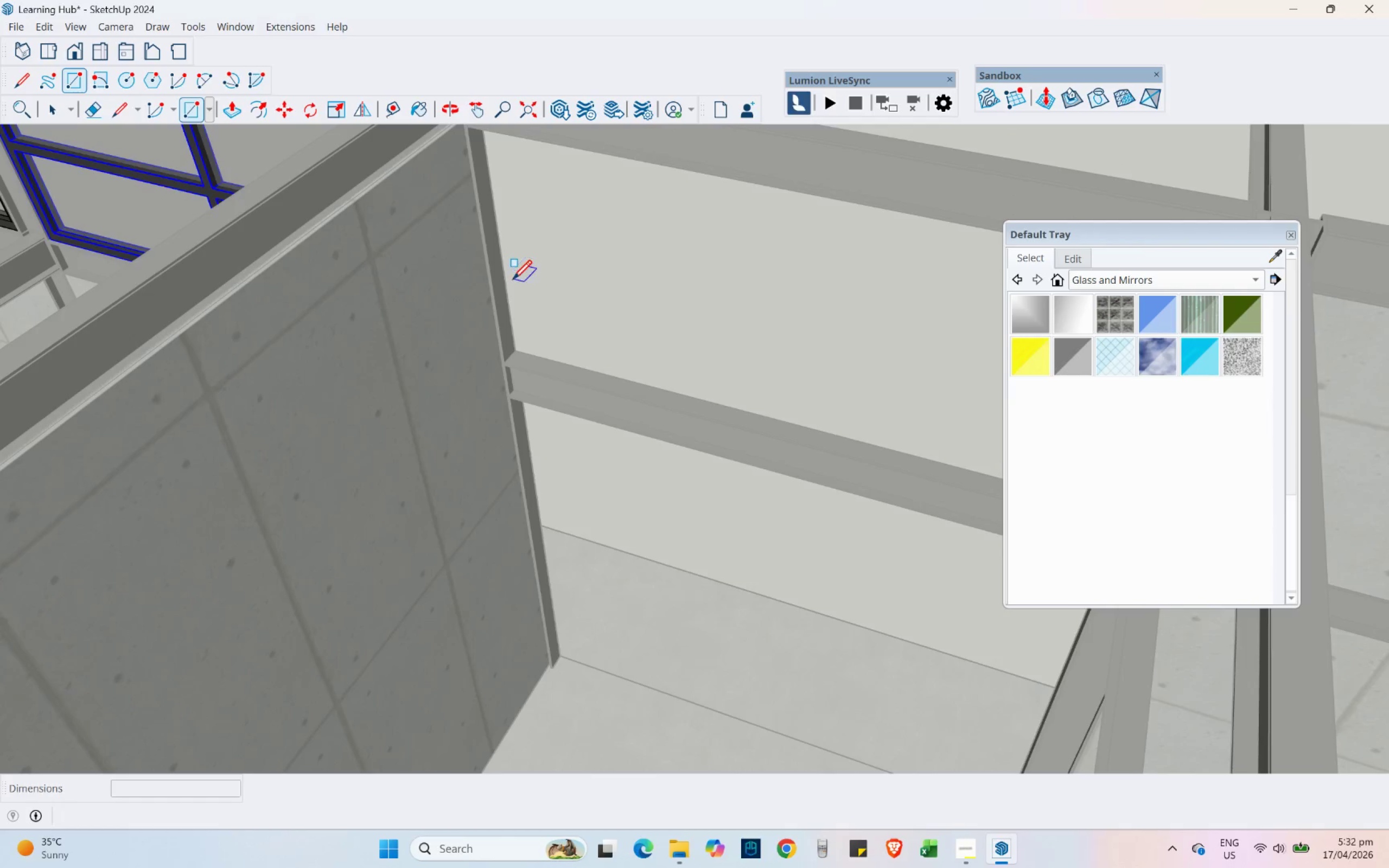 
hold_key(key=ShiftLeft, duration=0.33)
 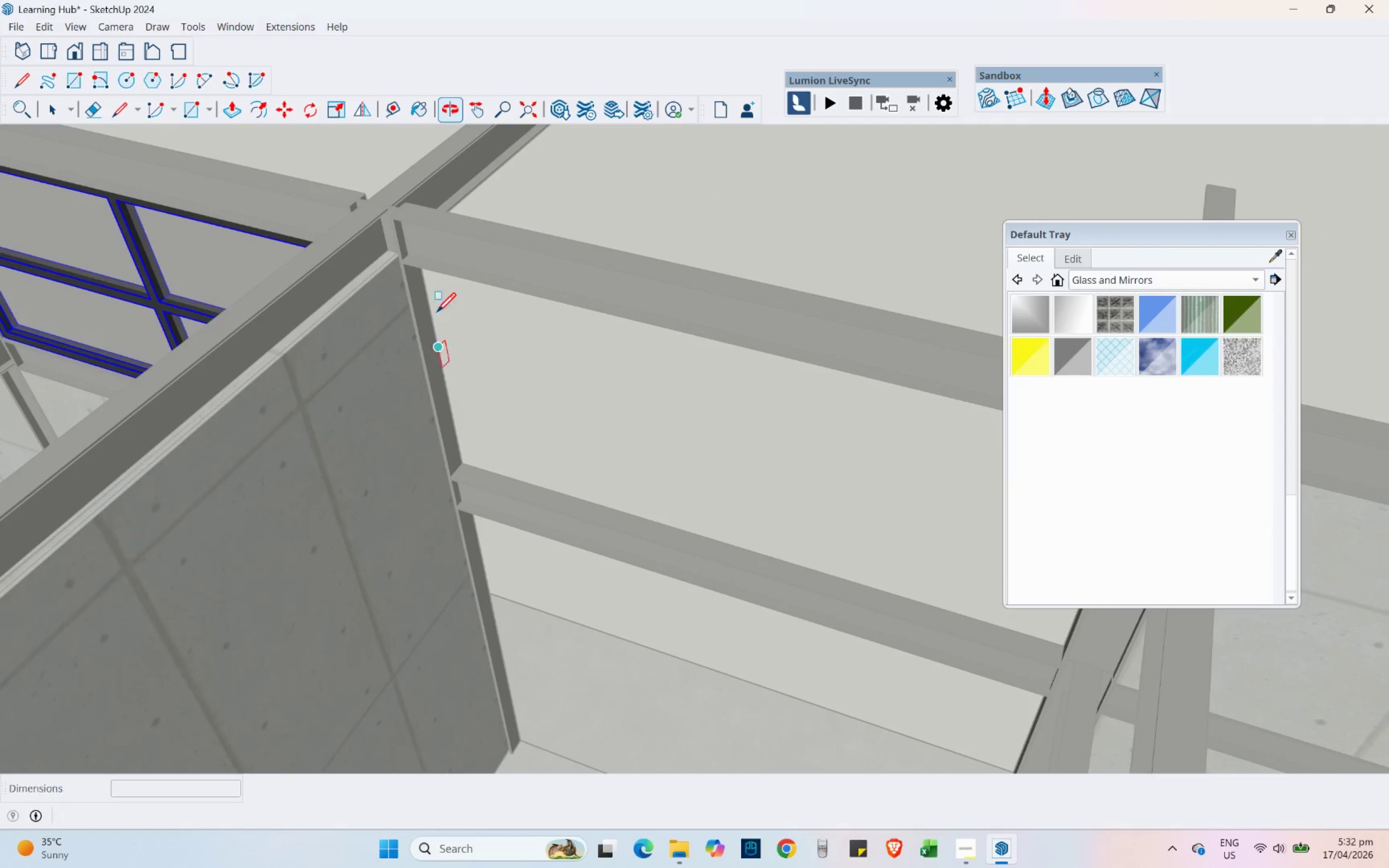 
scroll: coordinate [404, 270], scroll_direction: up, amount: 9.0
 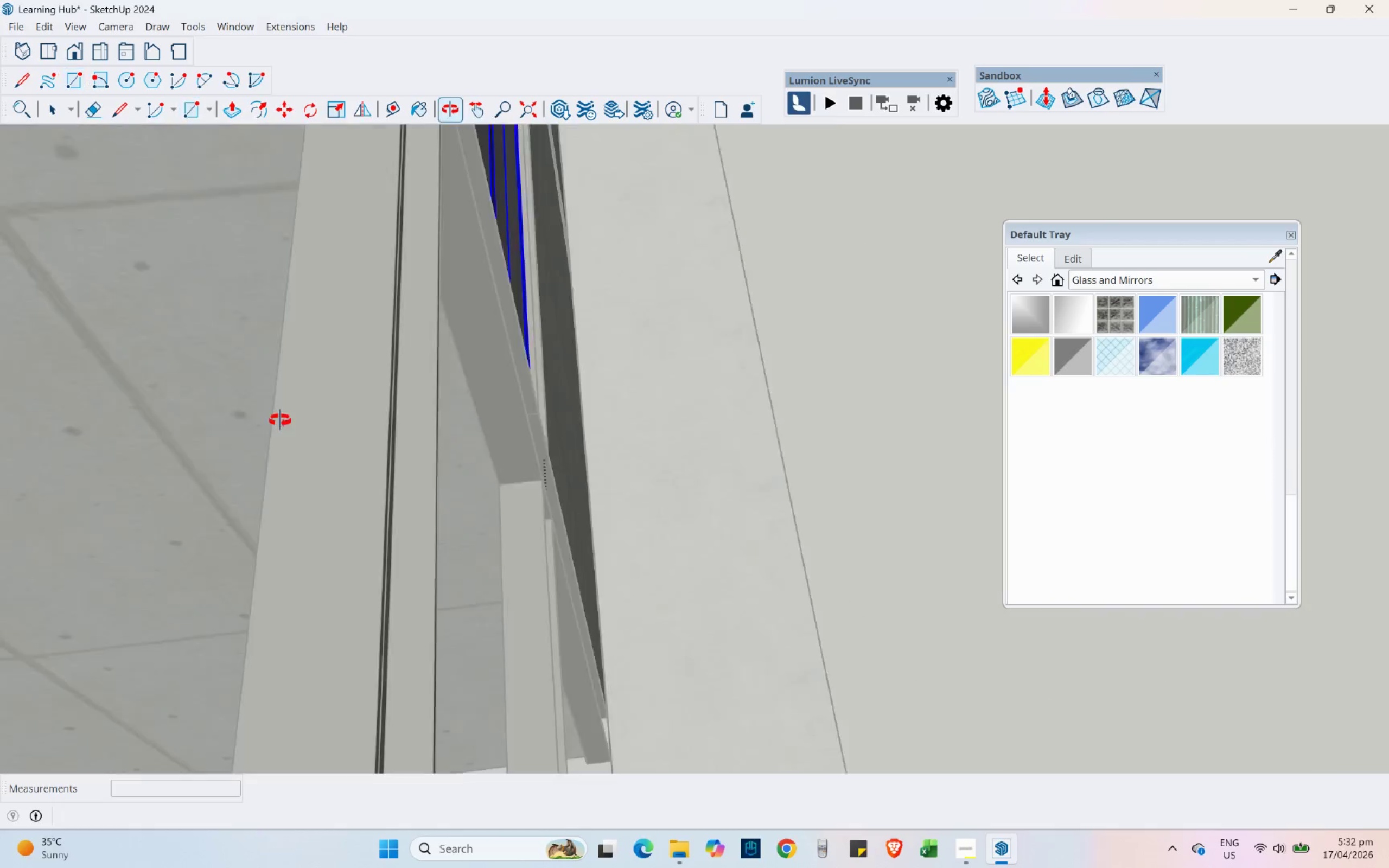 
hold_key(key=ShiftLeft, duration=0.39)
 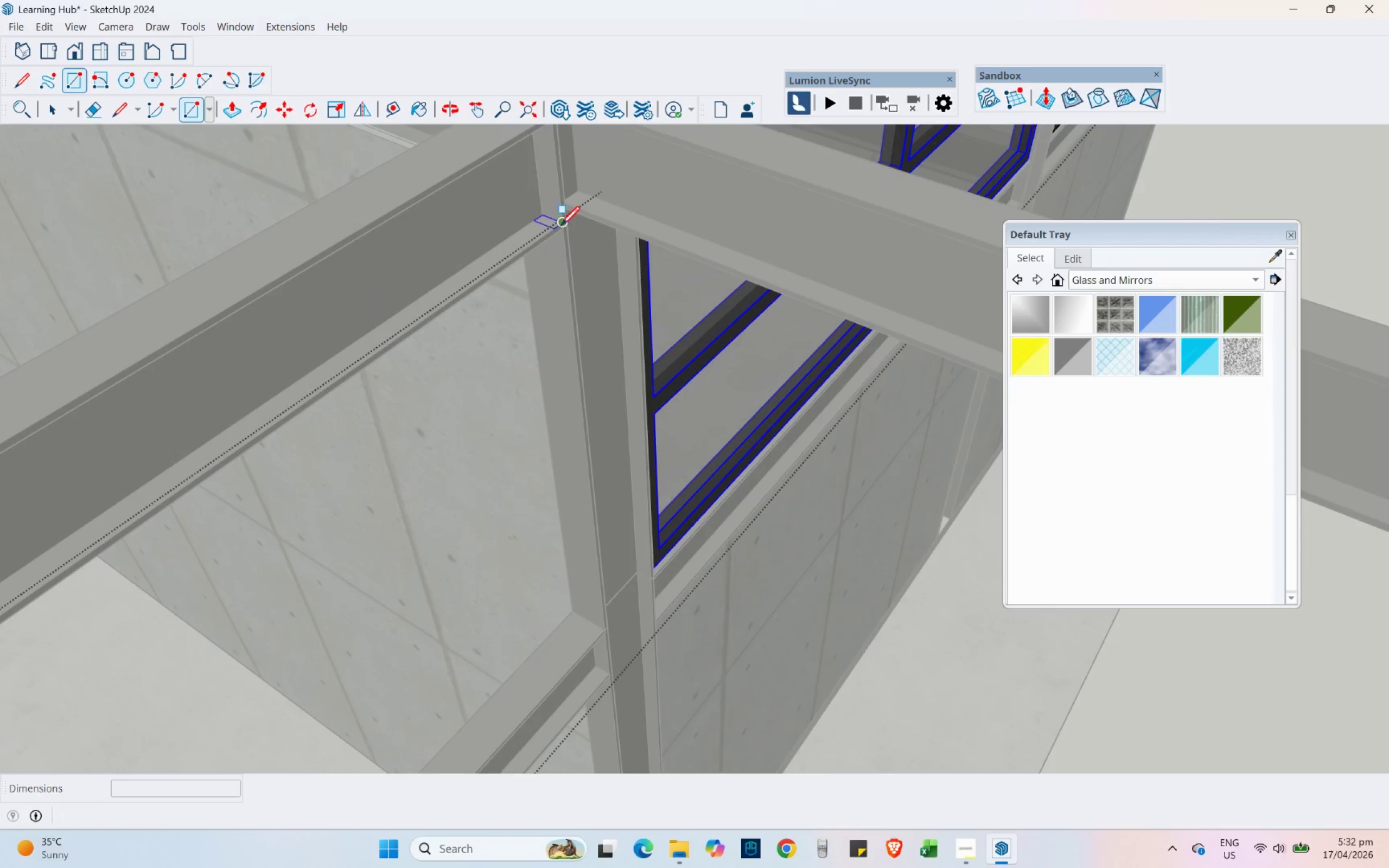 
scroll: coordinate [561, 225], scroll_direction: up, amount: 4.0
 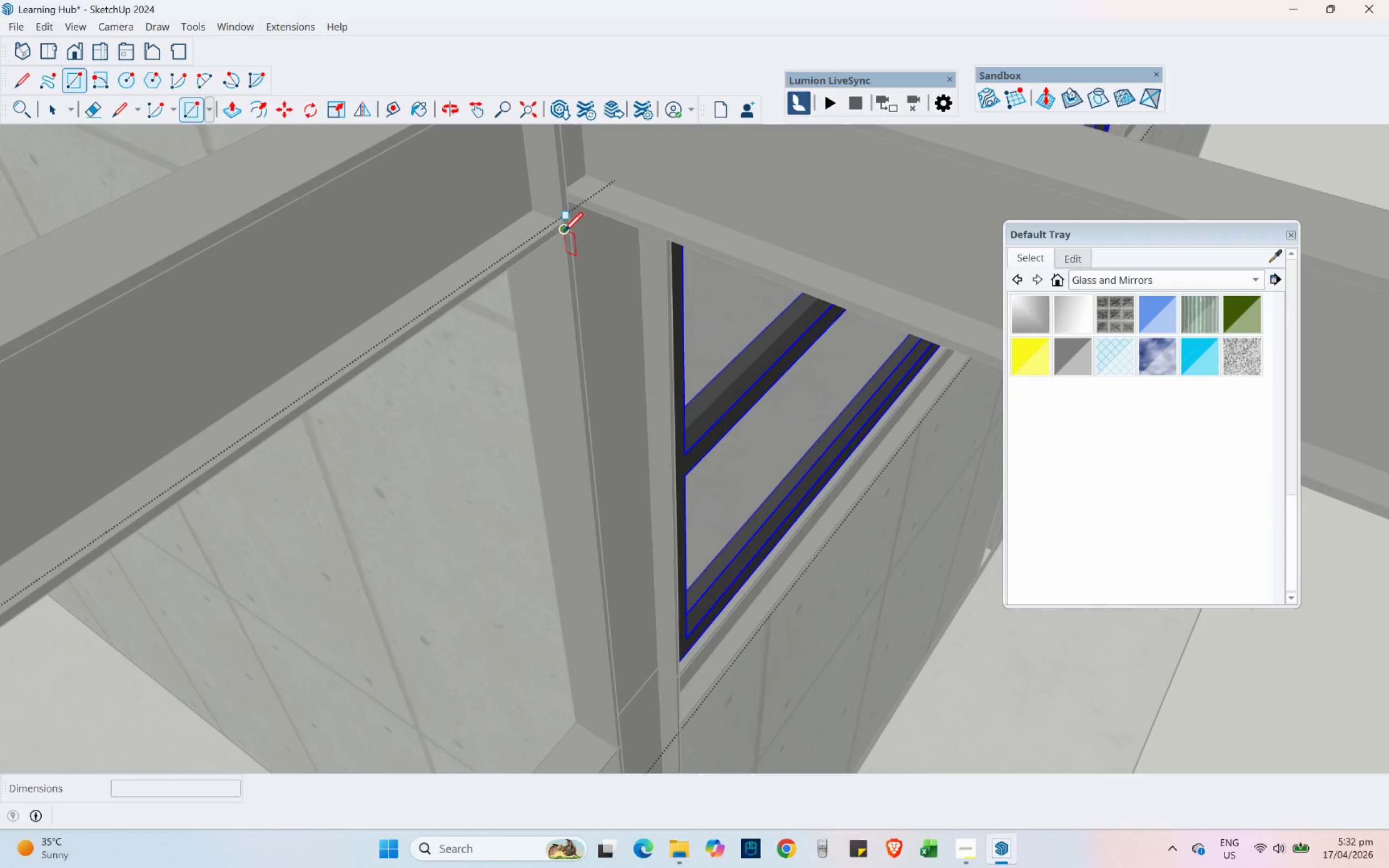 
left_click([564, 231])
 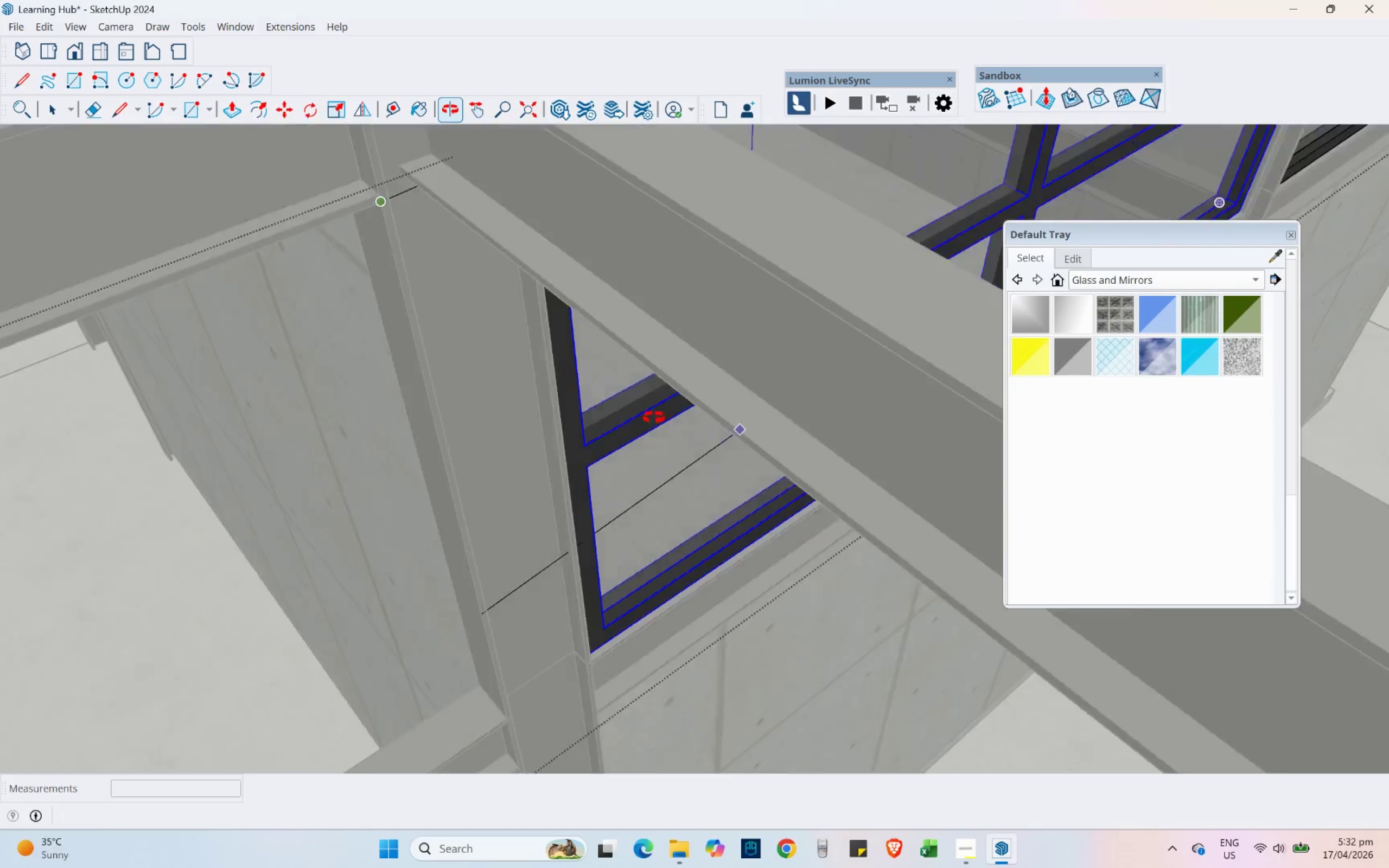 
key(Shift+ShiftLeft)
 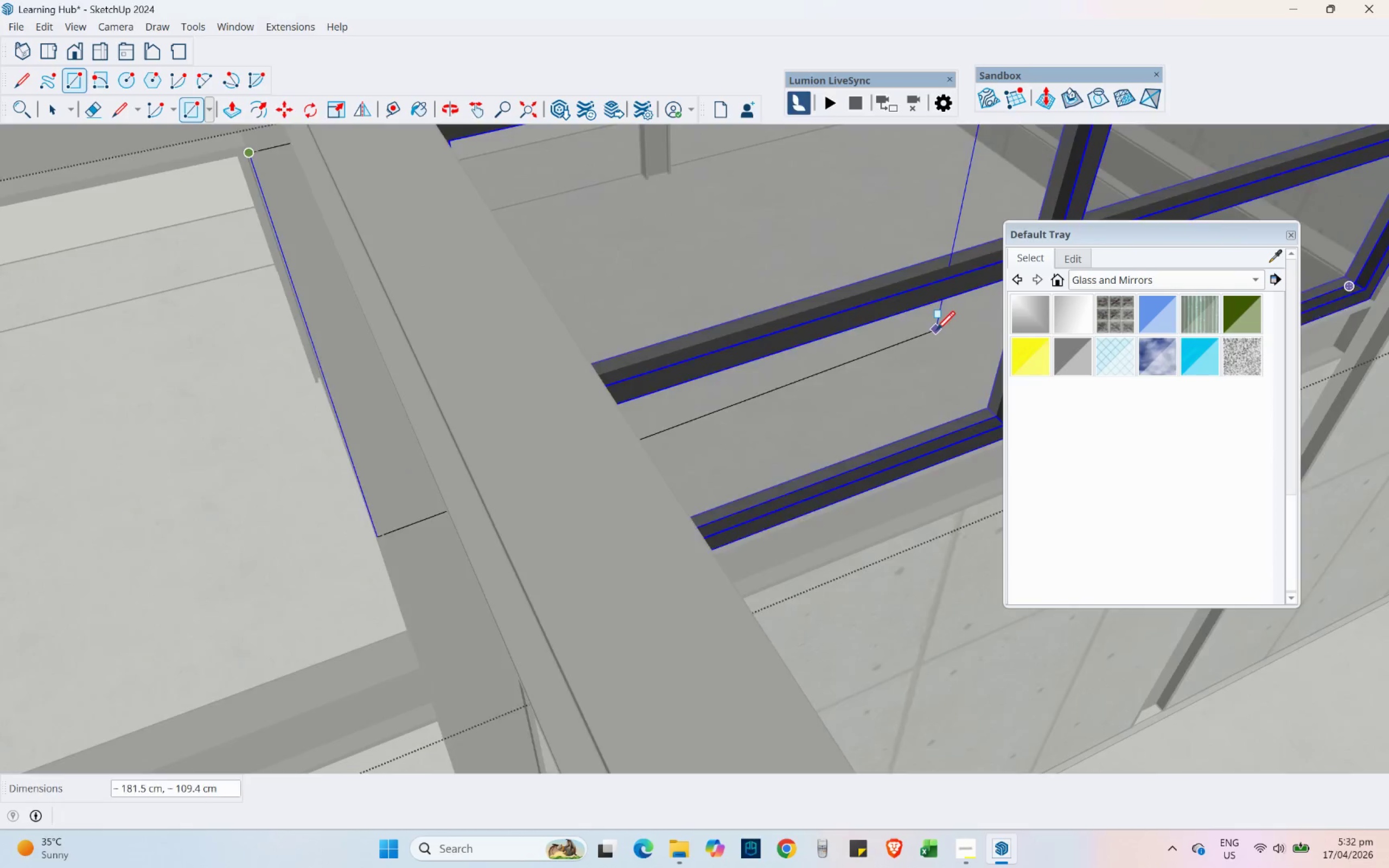 
scroll: coordinate [325, 590], scroll_direction: down, amount: 3.0
 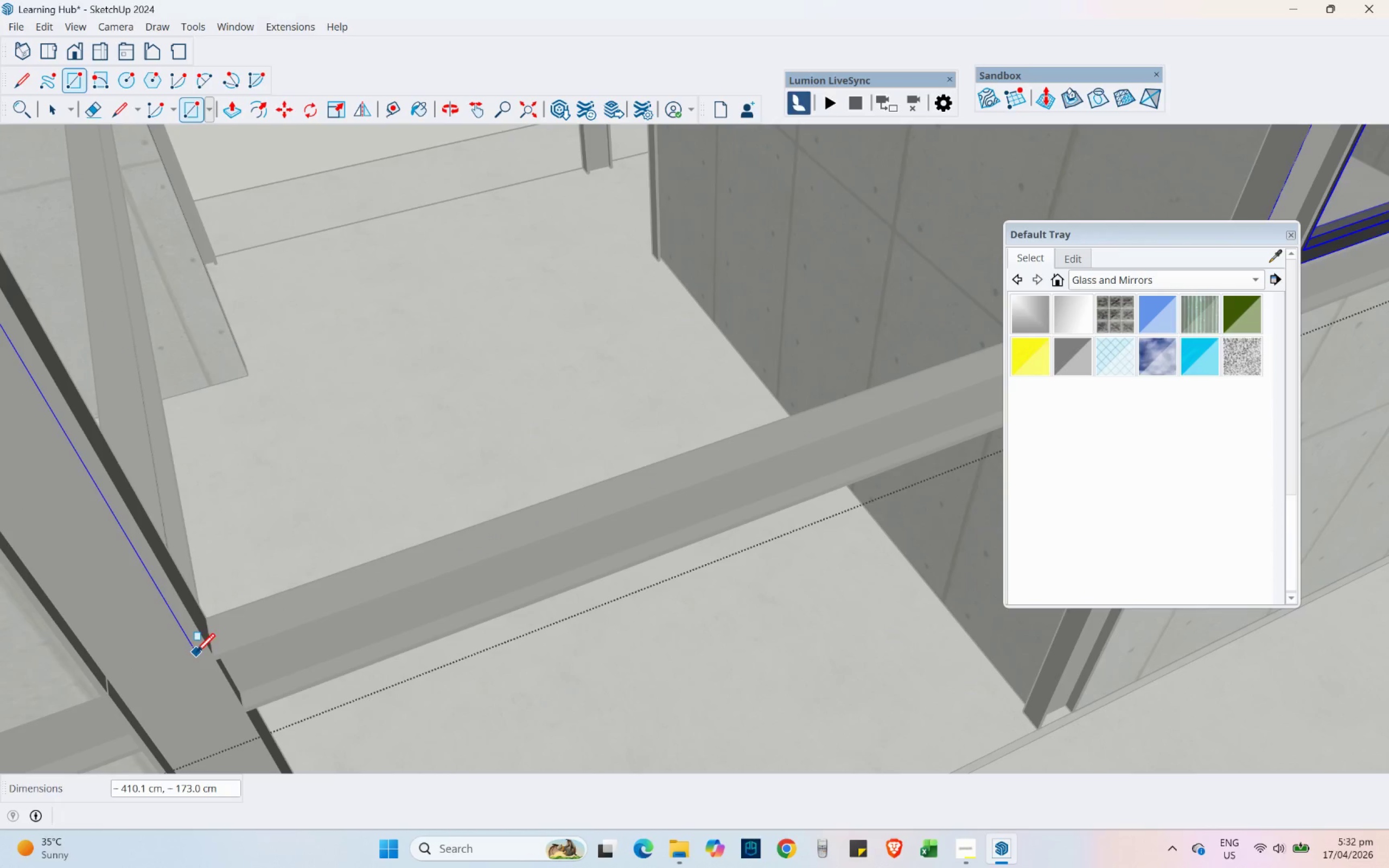 
mouse_move([233, 647])
 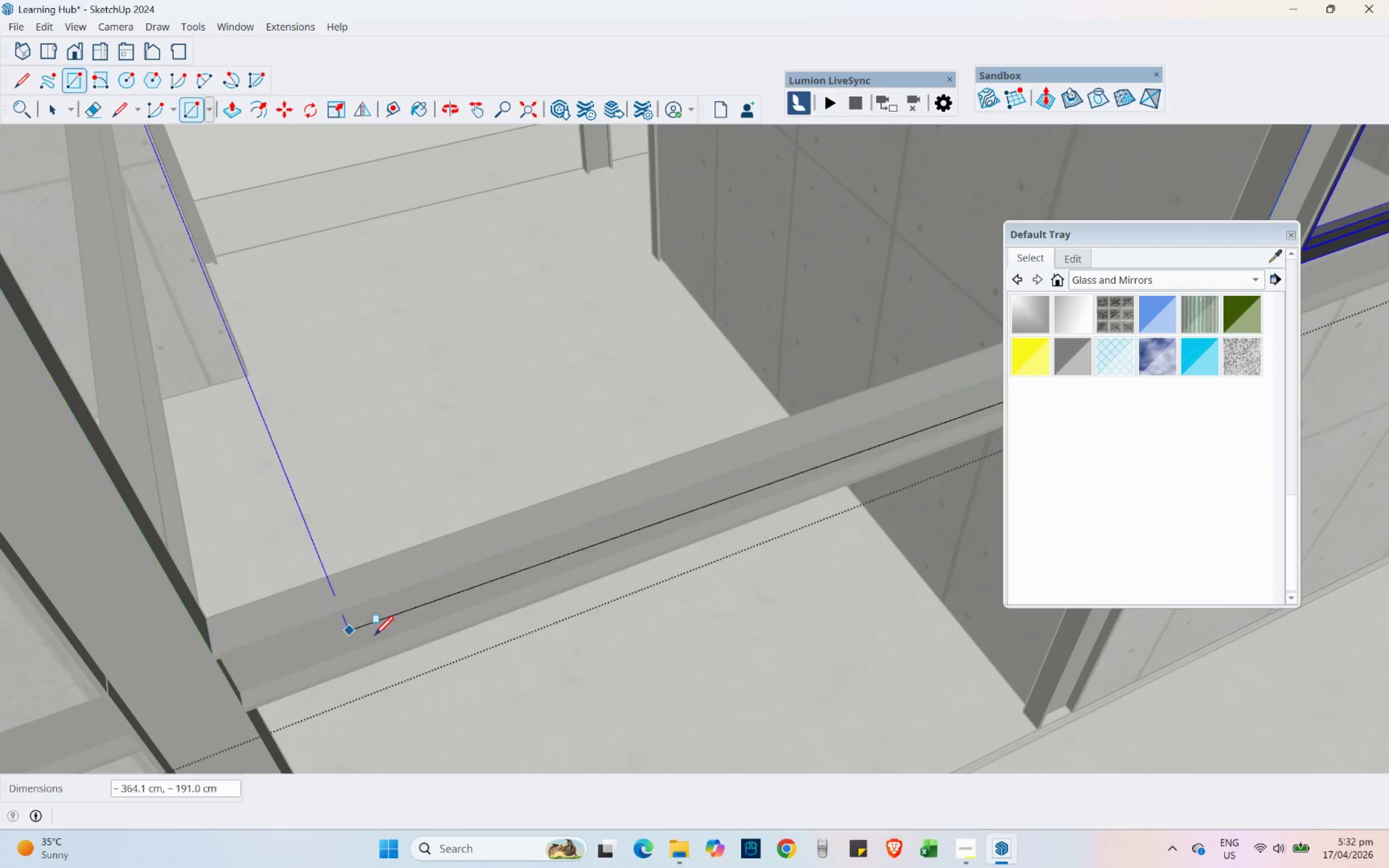 
key(Escape)
 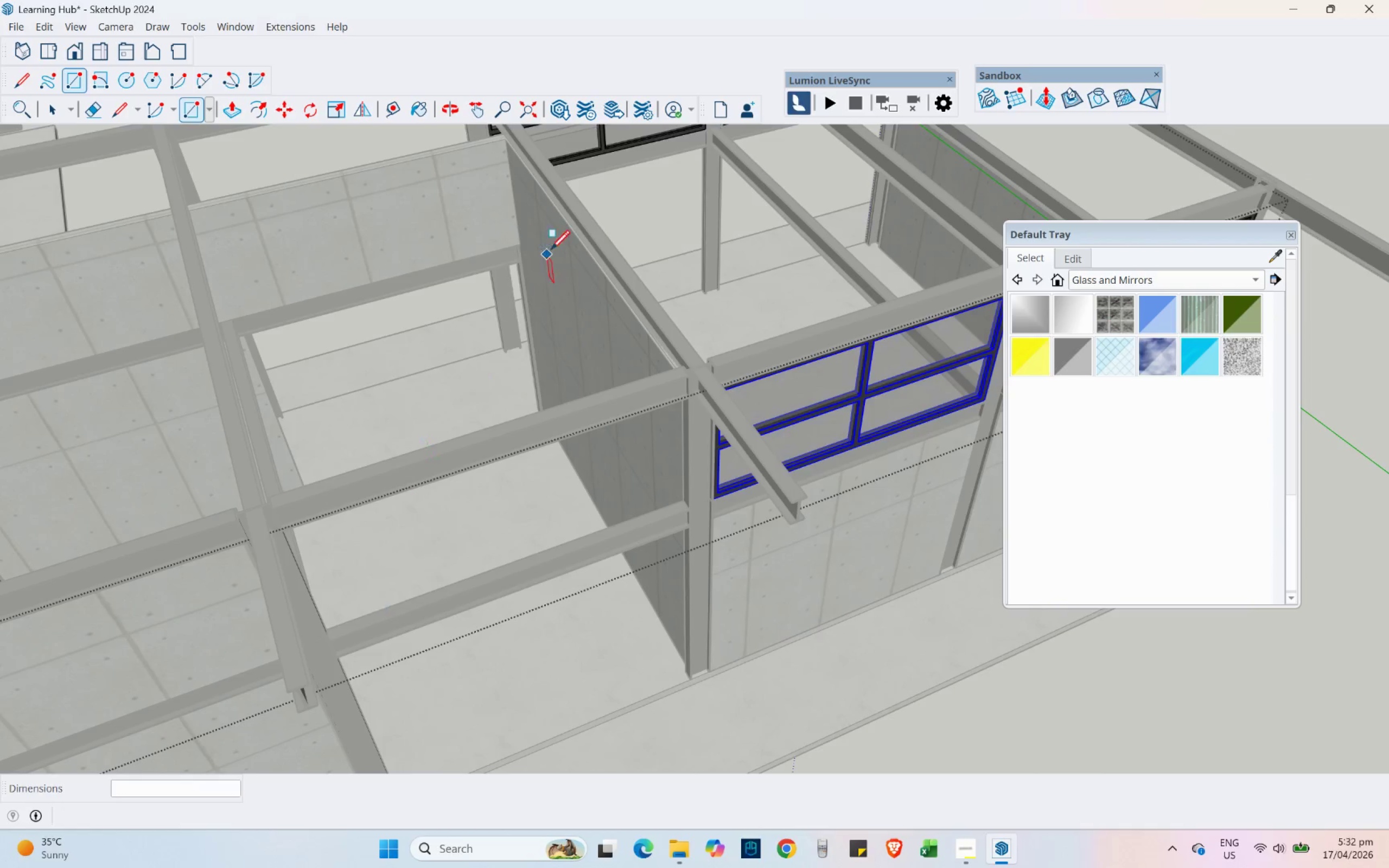 
scroll: coordinate [376, 635], scroll_direction: down, amount: 13.0
 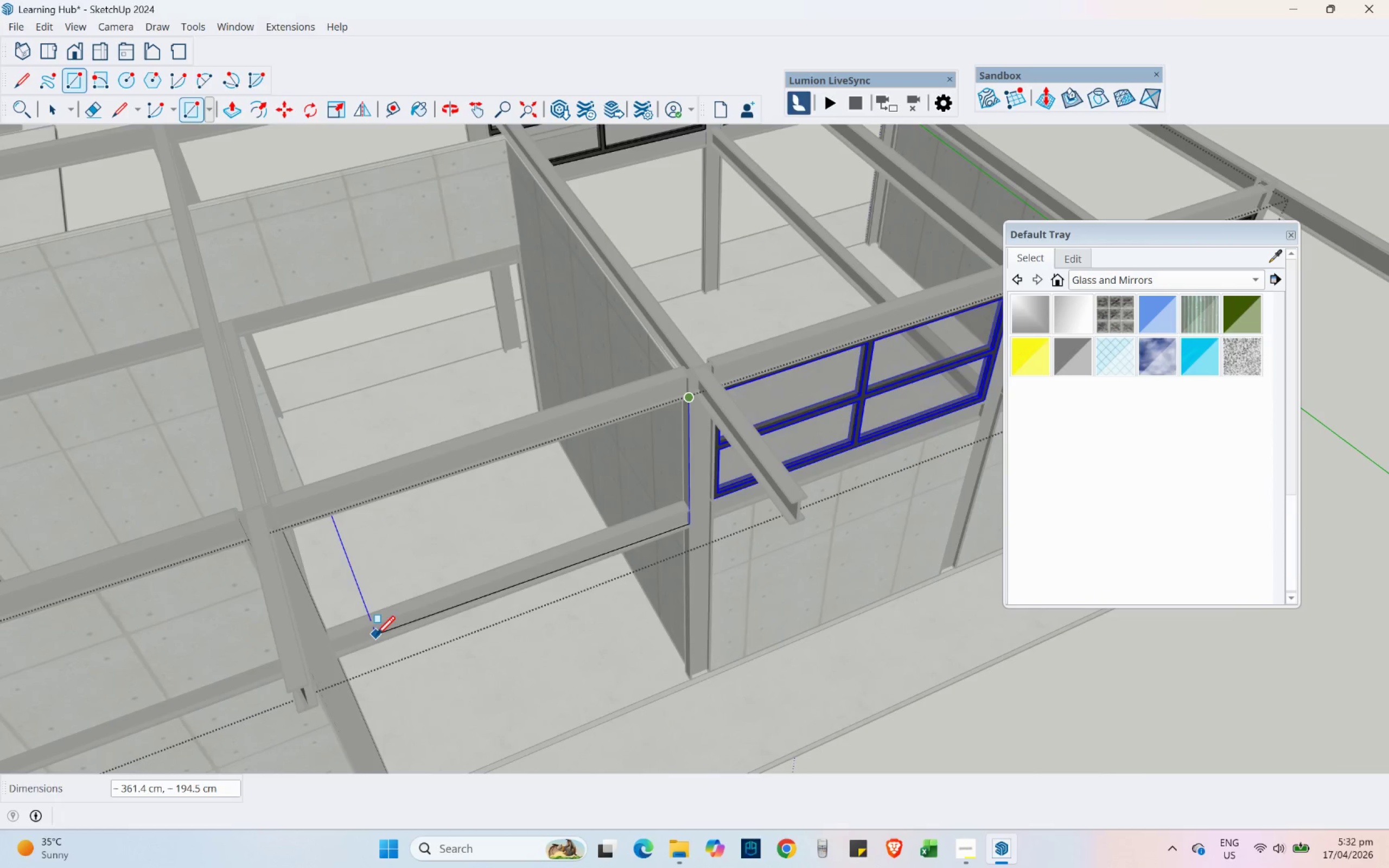 
hold_key(key=ShiftLeft, duration=0.53)
 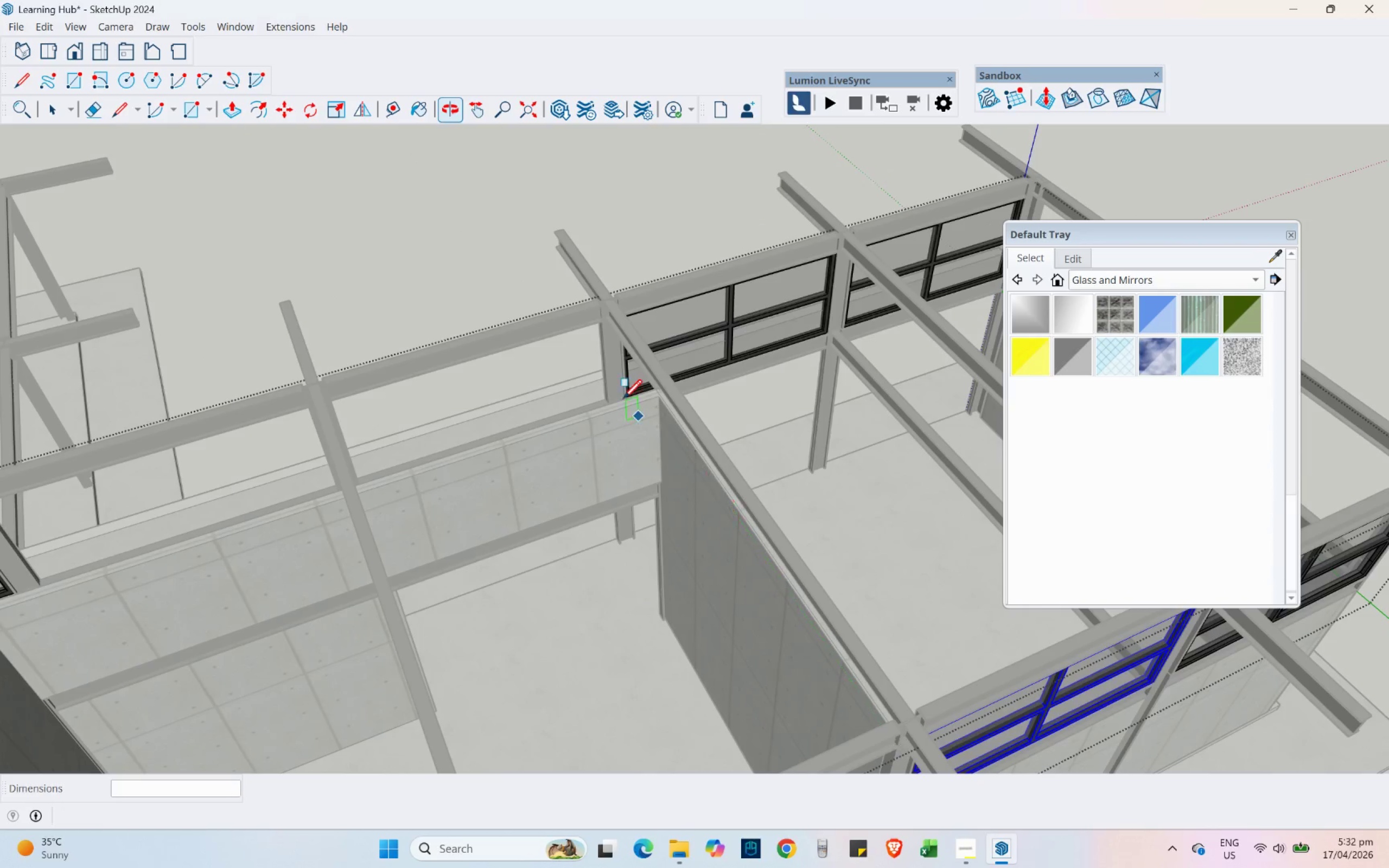 
scroll: coordinate [830, 245], scroll_direction: up, amount: 11.0
 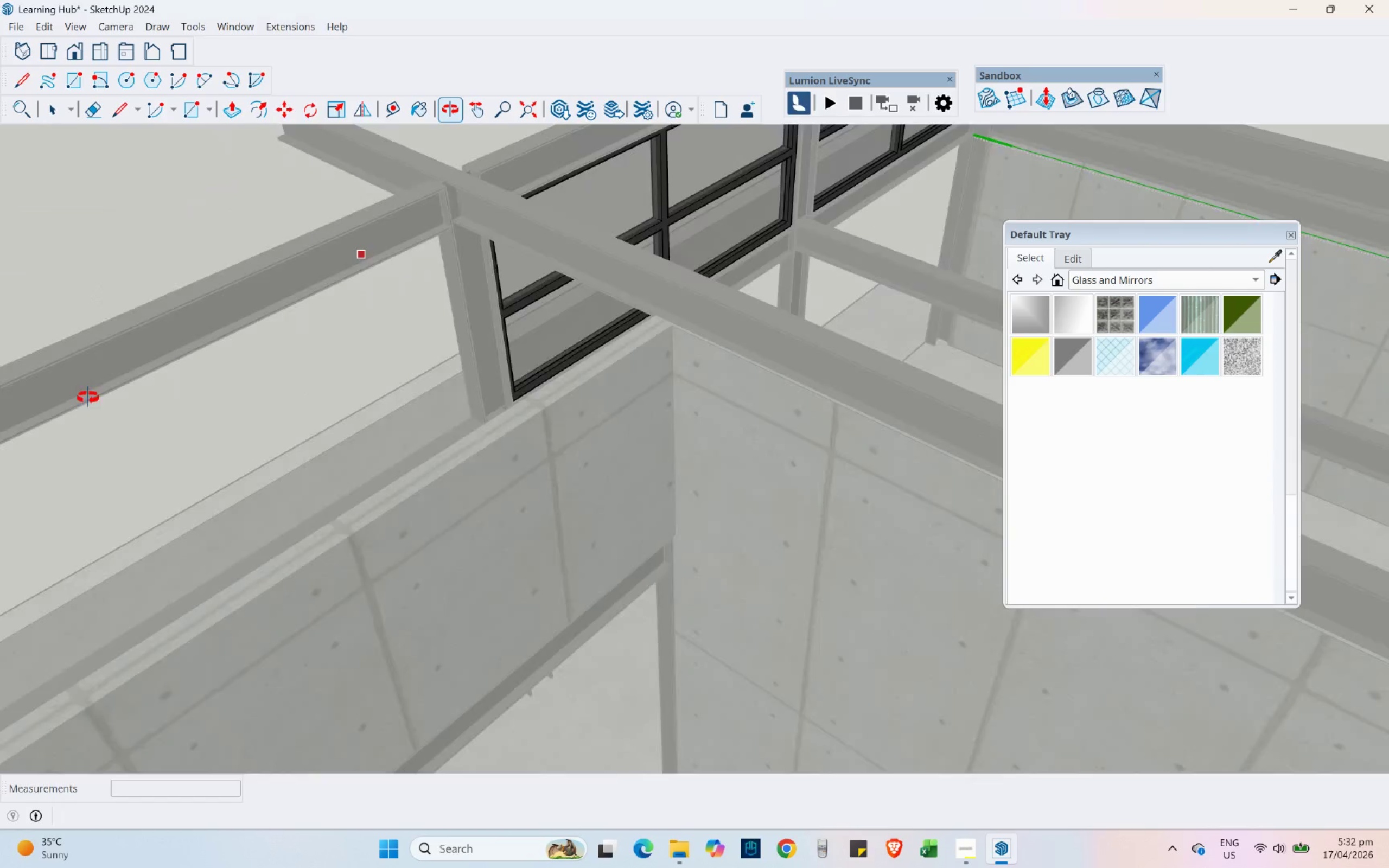 
hold_key(key=ShiftLeft, duration=0.5)
 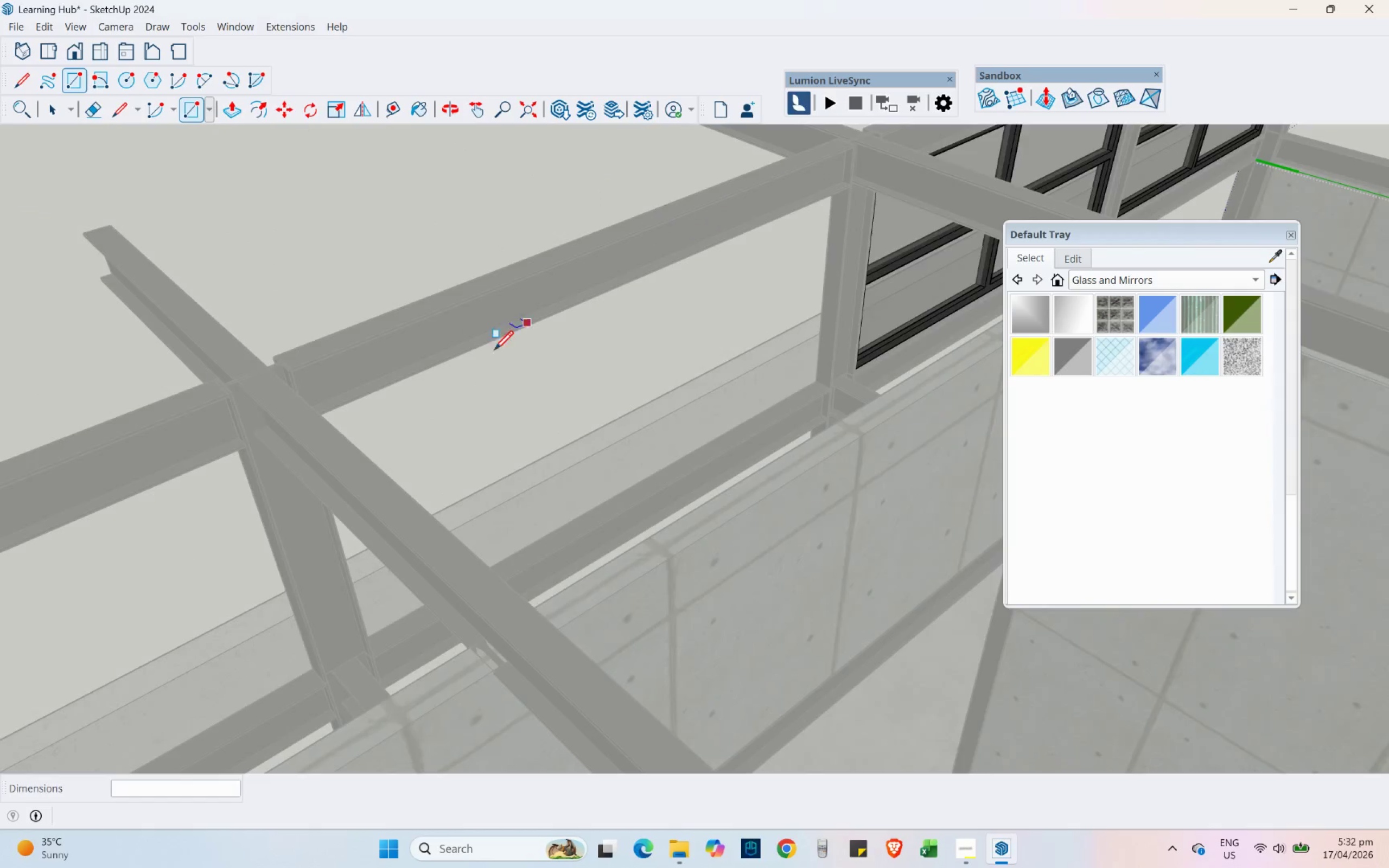 
hold_key(key=ShiftLeft, duration=0.33)
 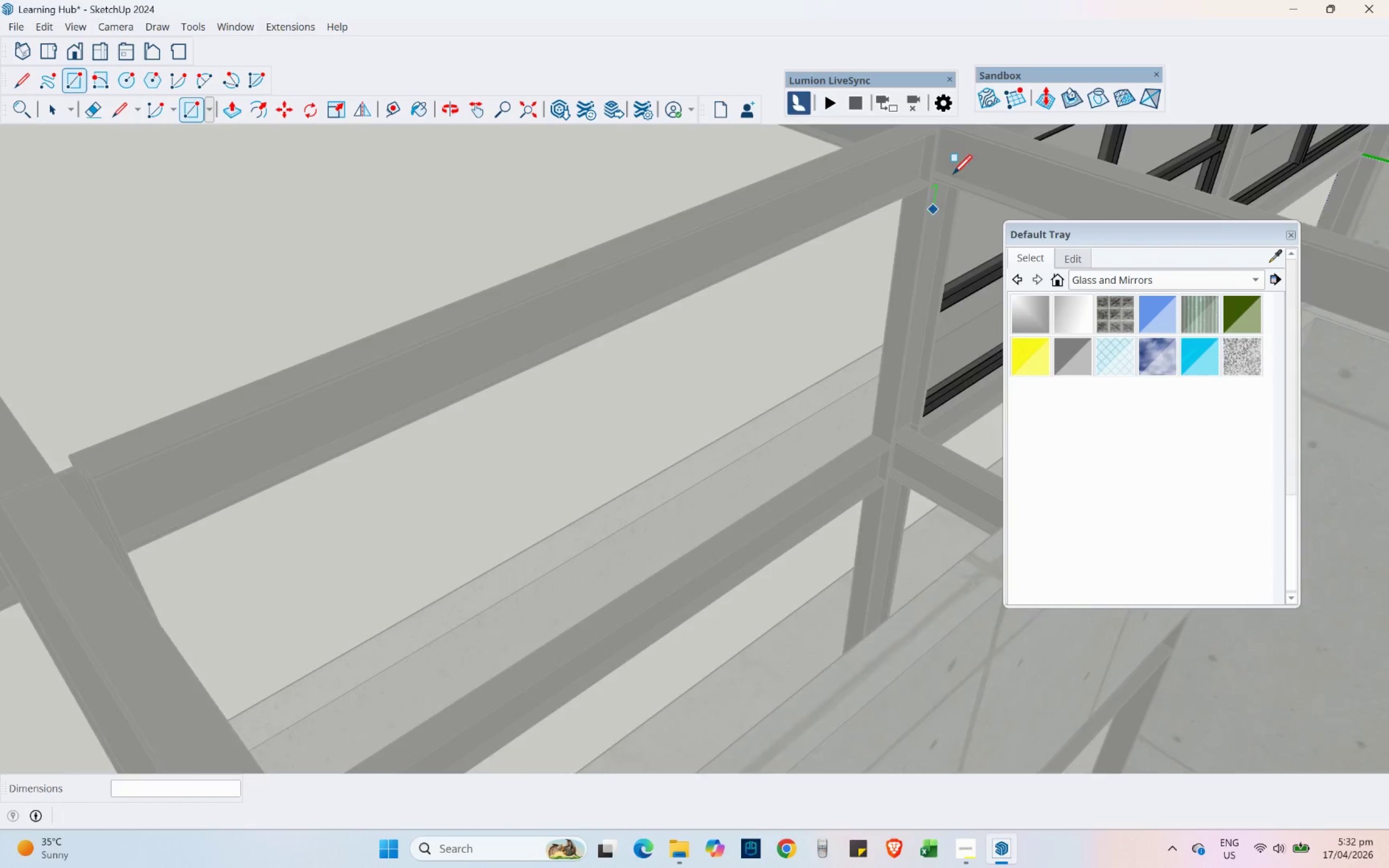 
scroll: coordinate [928, 192], scroll_direction: up, amount: 11.0
 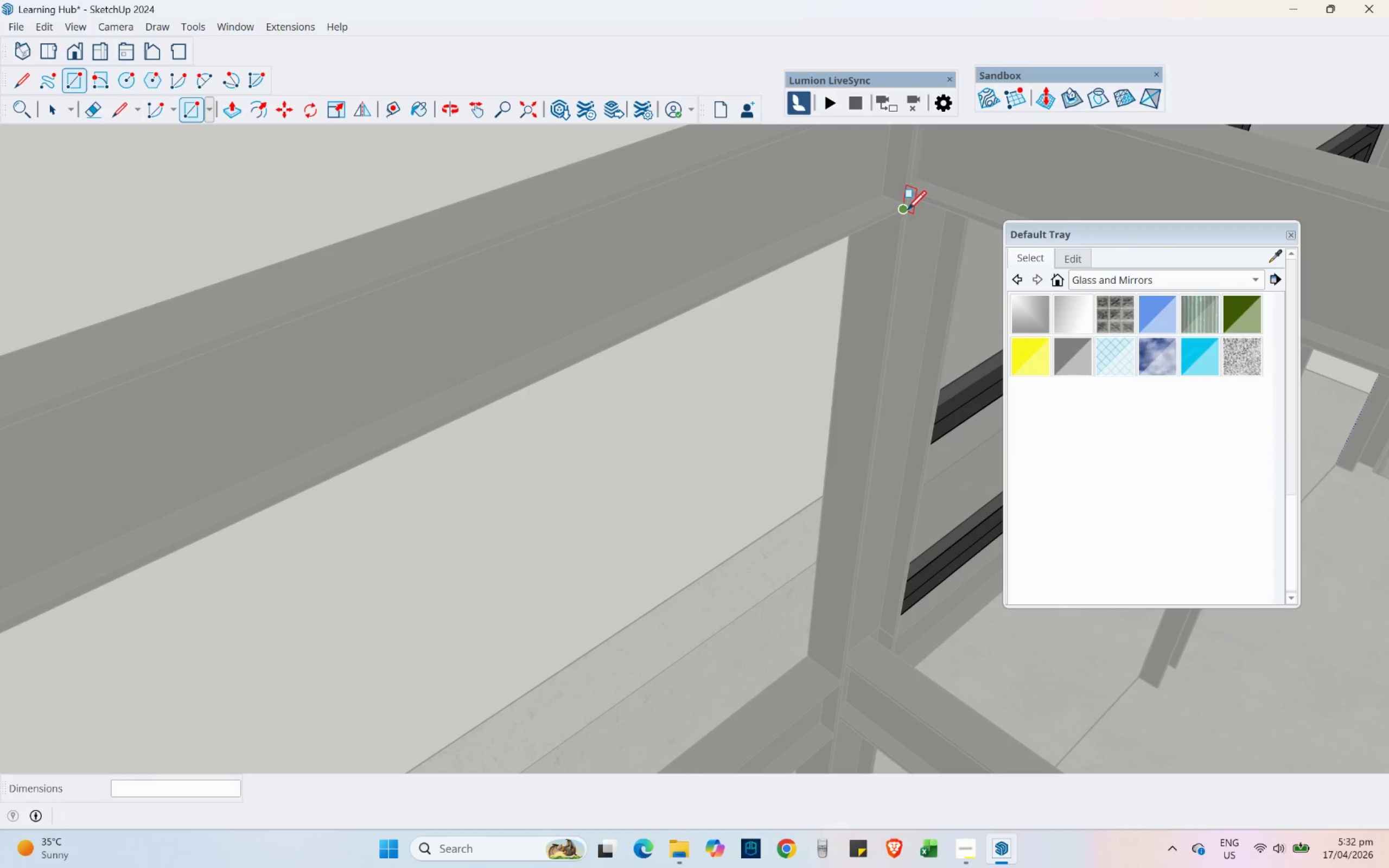 
left_click([907, 209])
 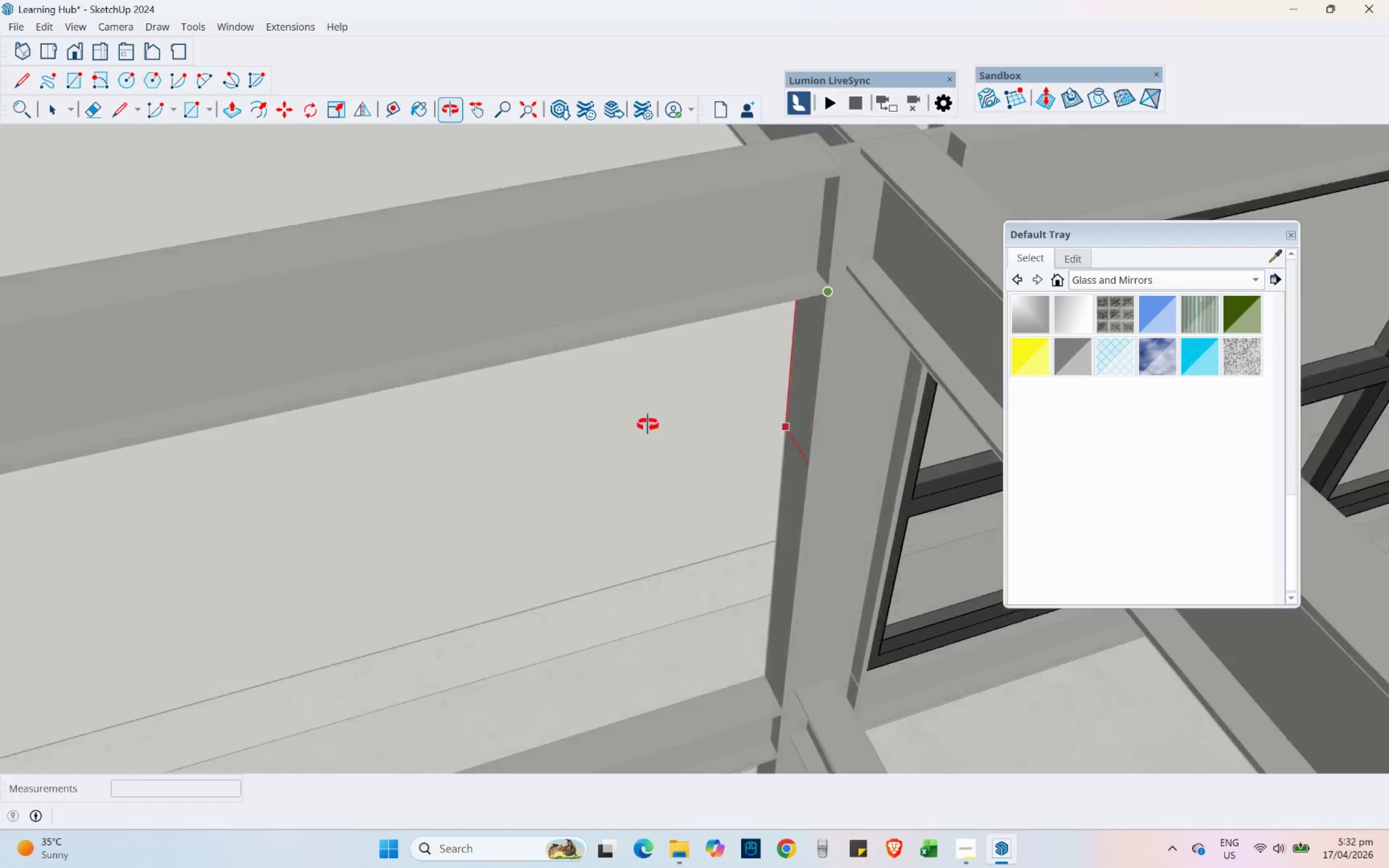 
hold_key(key=ShiftLeft, duration=0.52)
 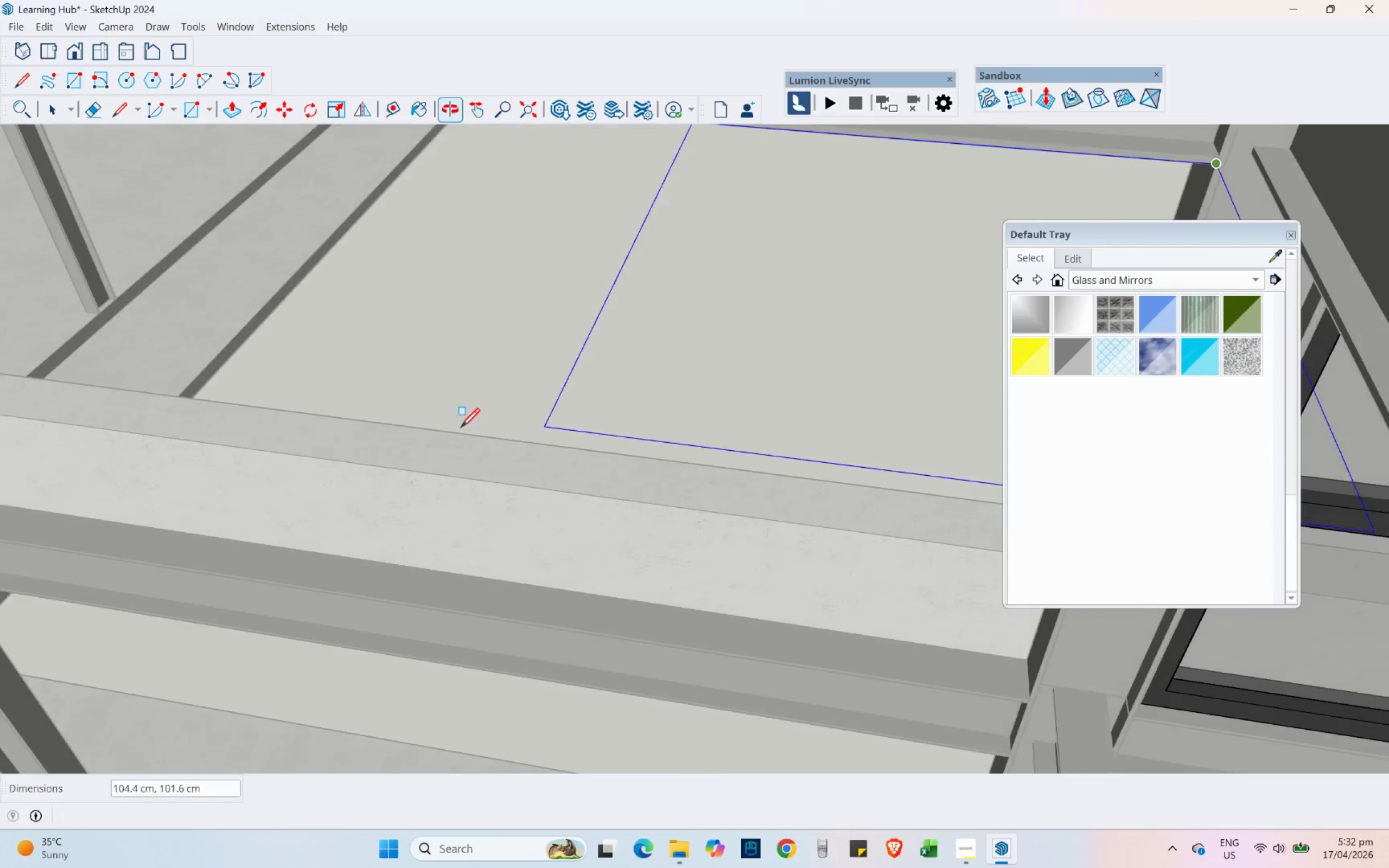 
hold_key(key=ShiftLeft, duration=0.52)
 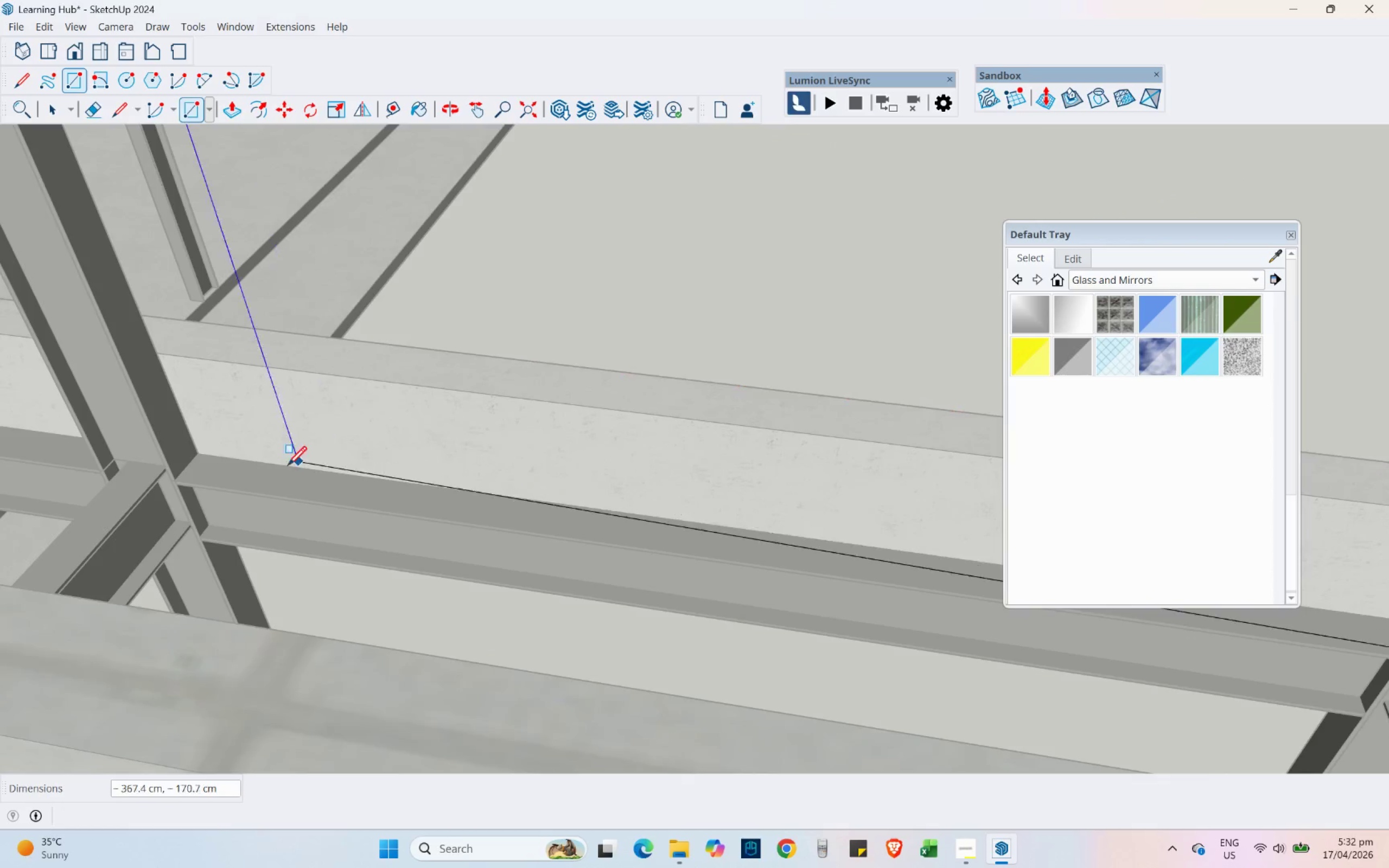 
scroll: coordinate [228, 482], scroll_direction: up, amount: 4.0
 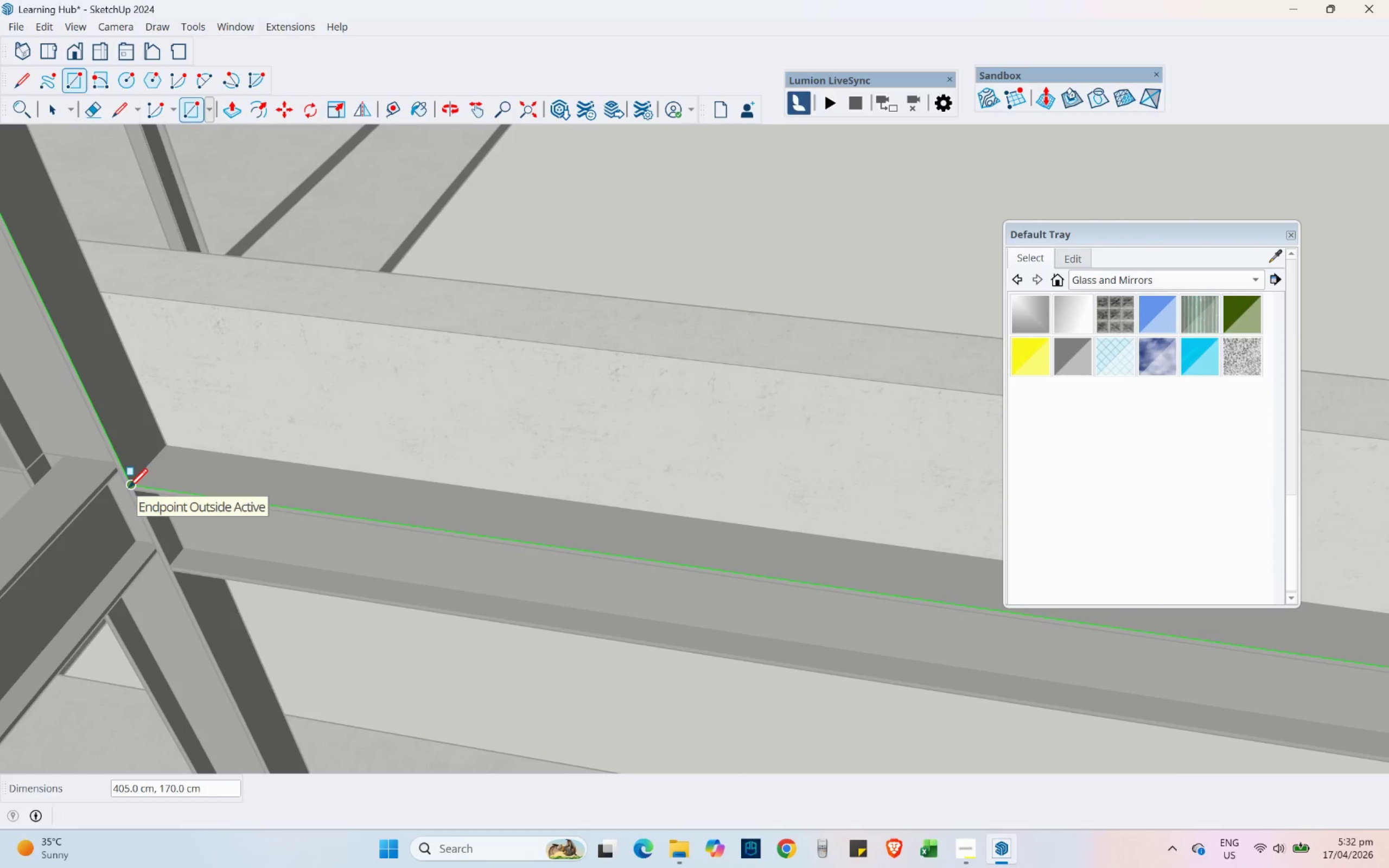 
left_click([129, 487])
 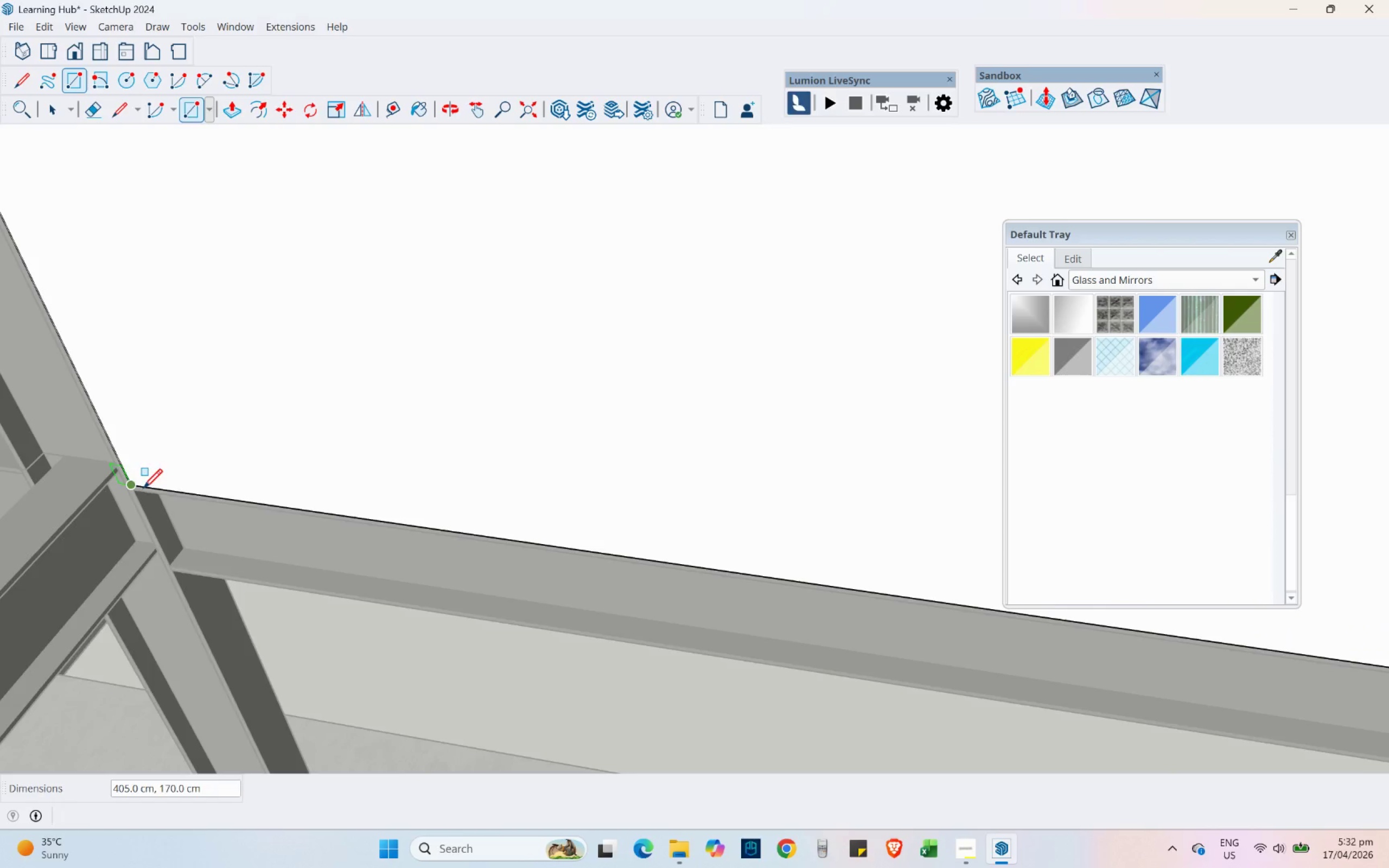 
hold_key(key=ShiftLeft, duration=0.41)
 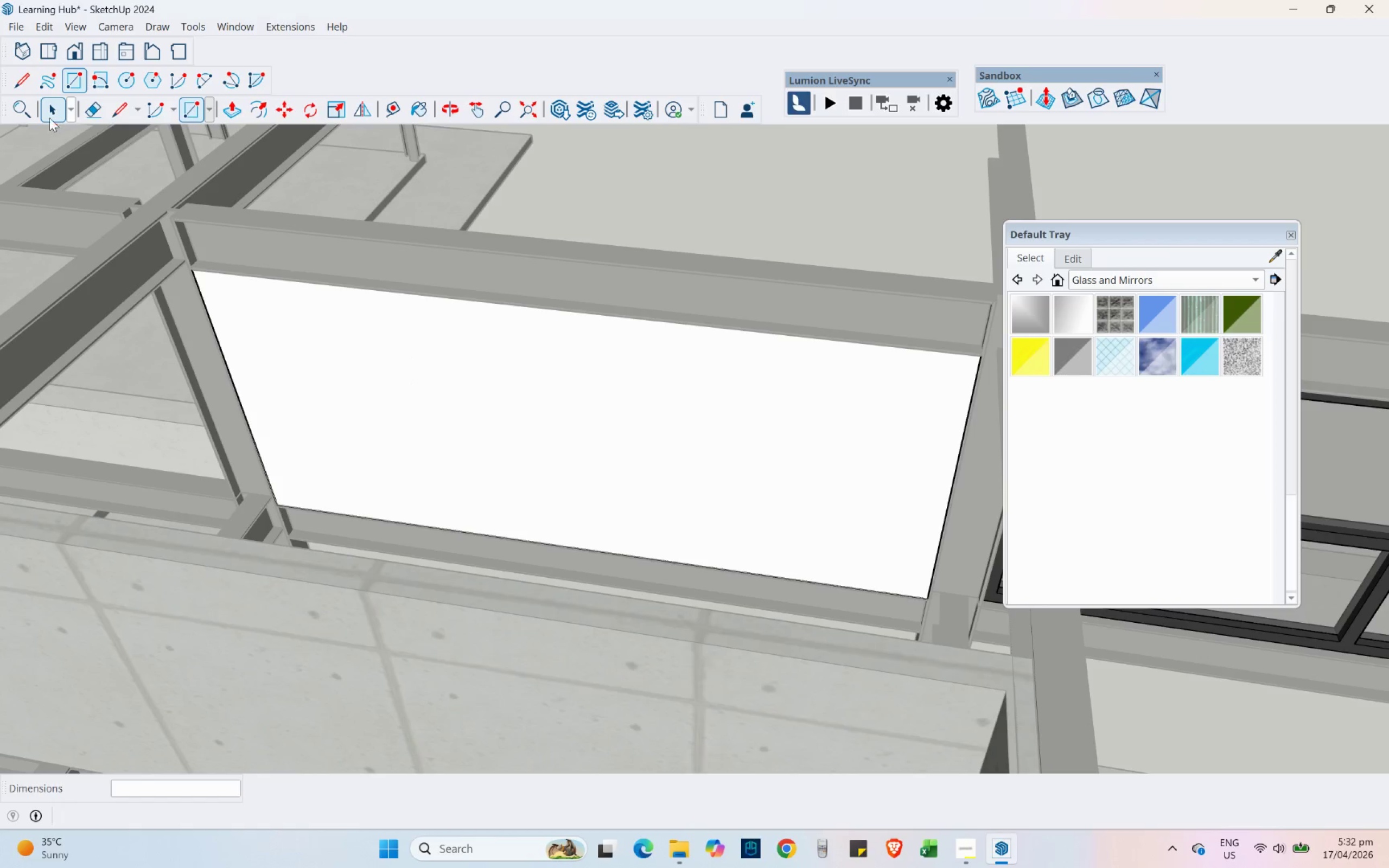 
scroll: coordinate [372, 490], scroll_direction: down, amount: 11.0
 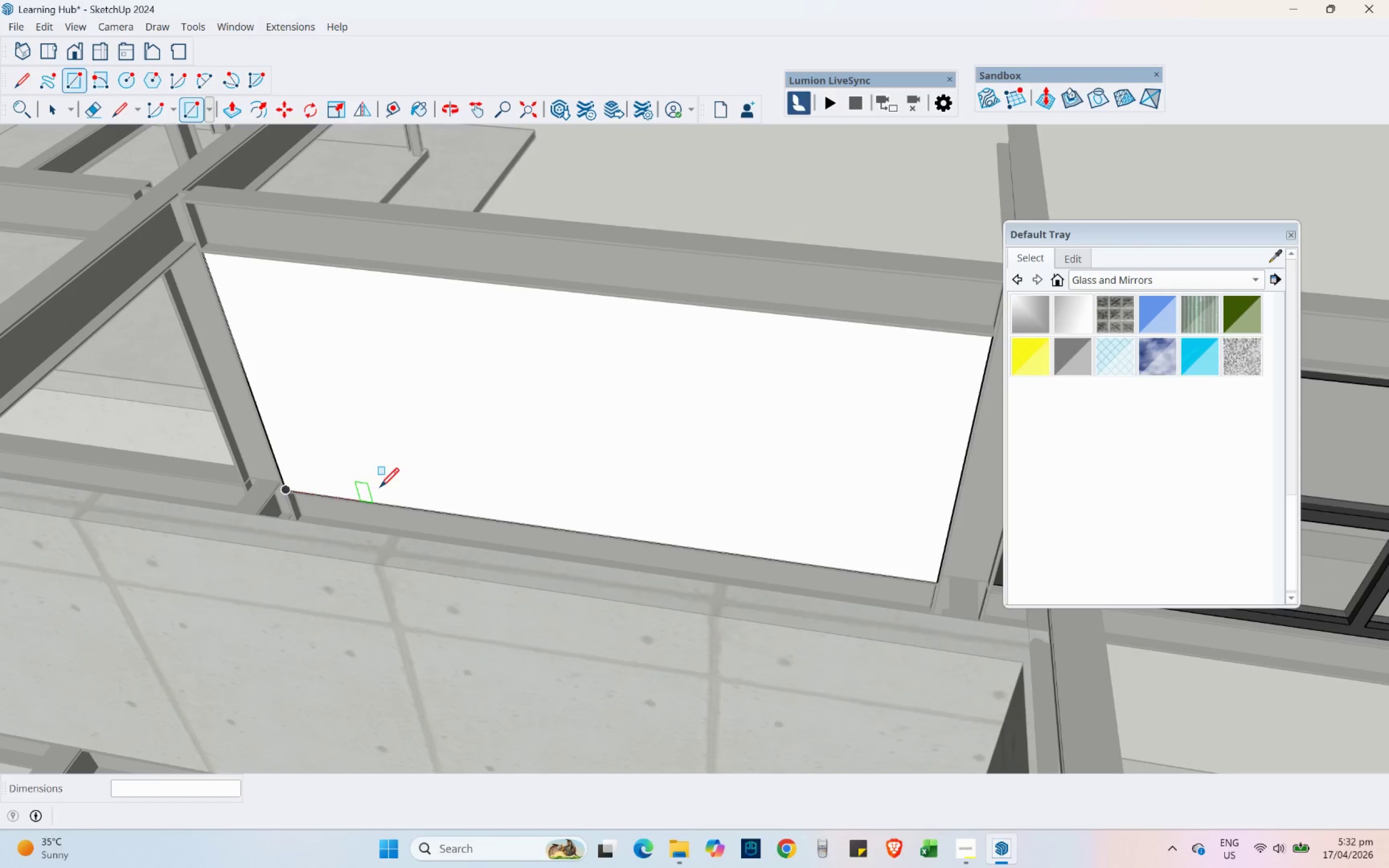 
left_click([50, 114])
 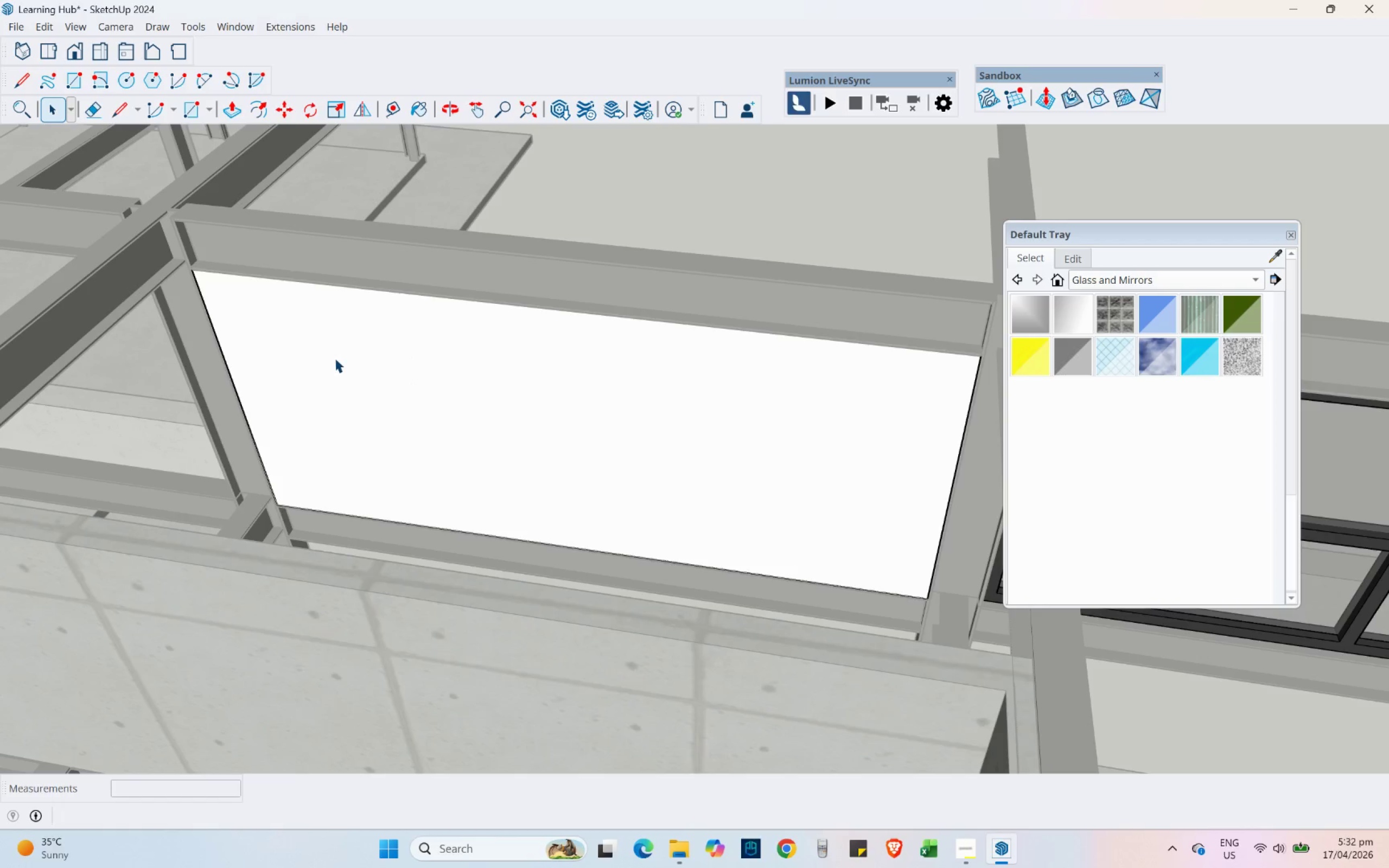 
double_click([335, 358])
 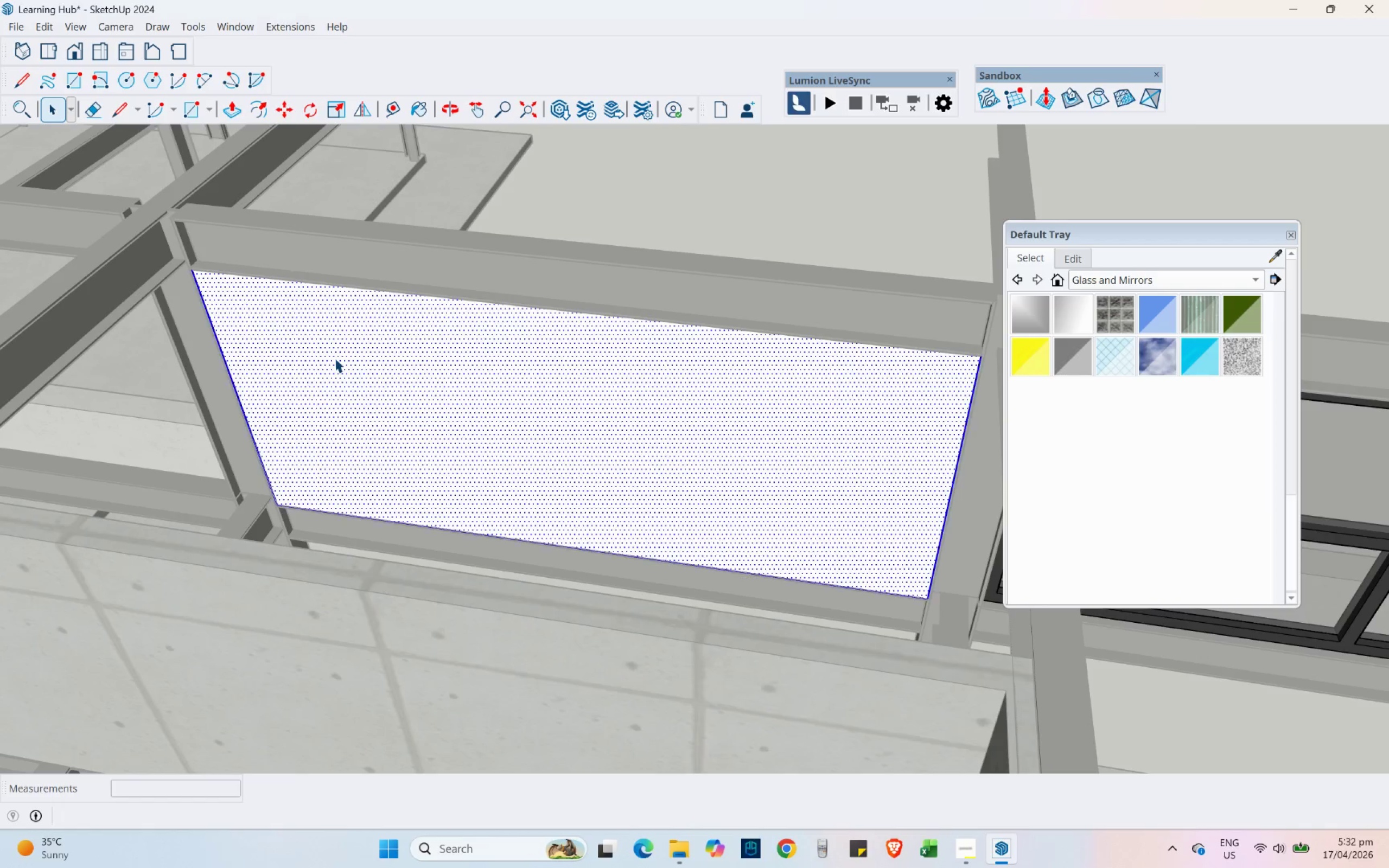 
triple_click([335, 358])
 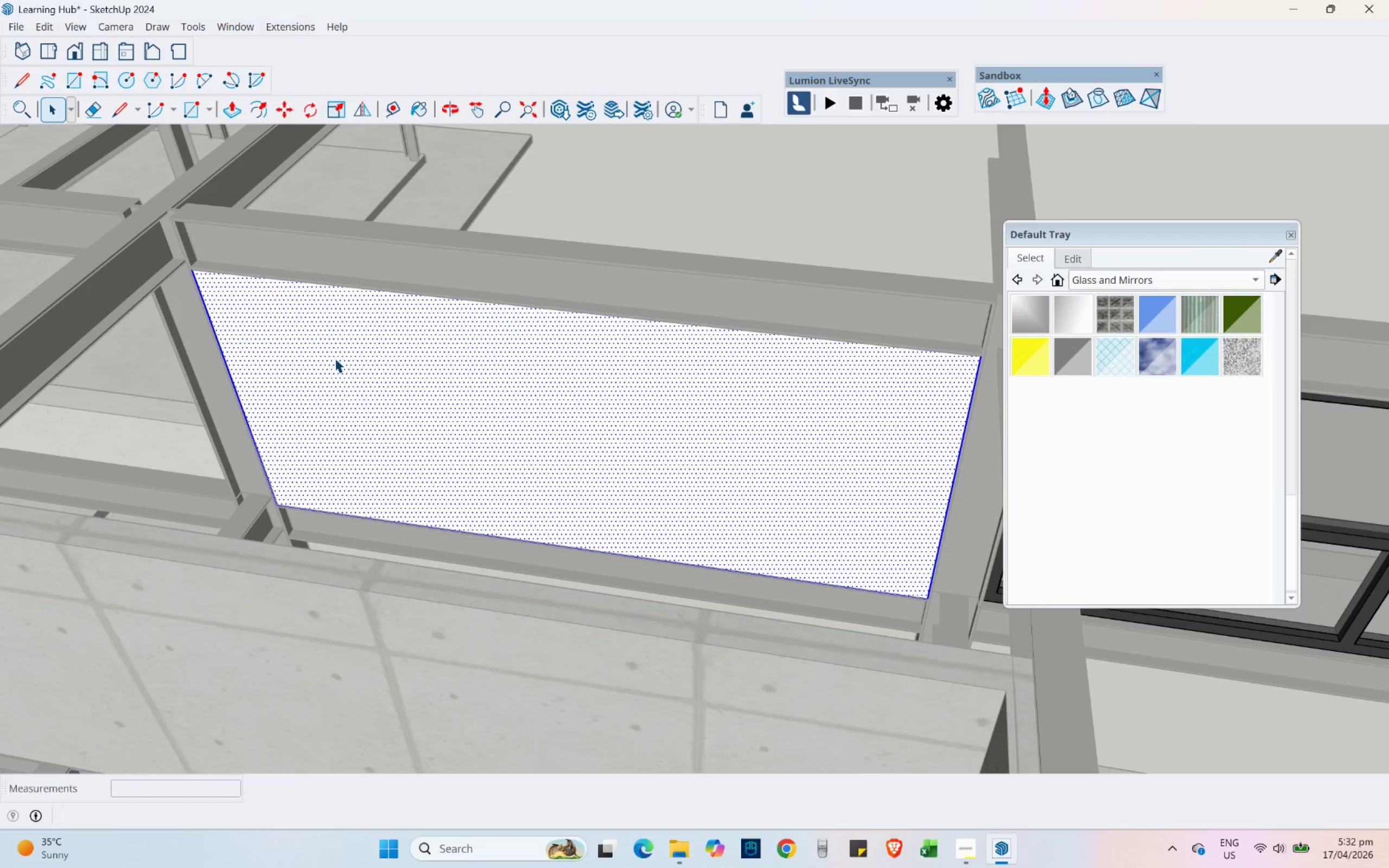 
triple_click([335, 358])
 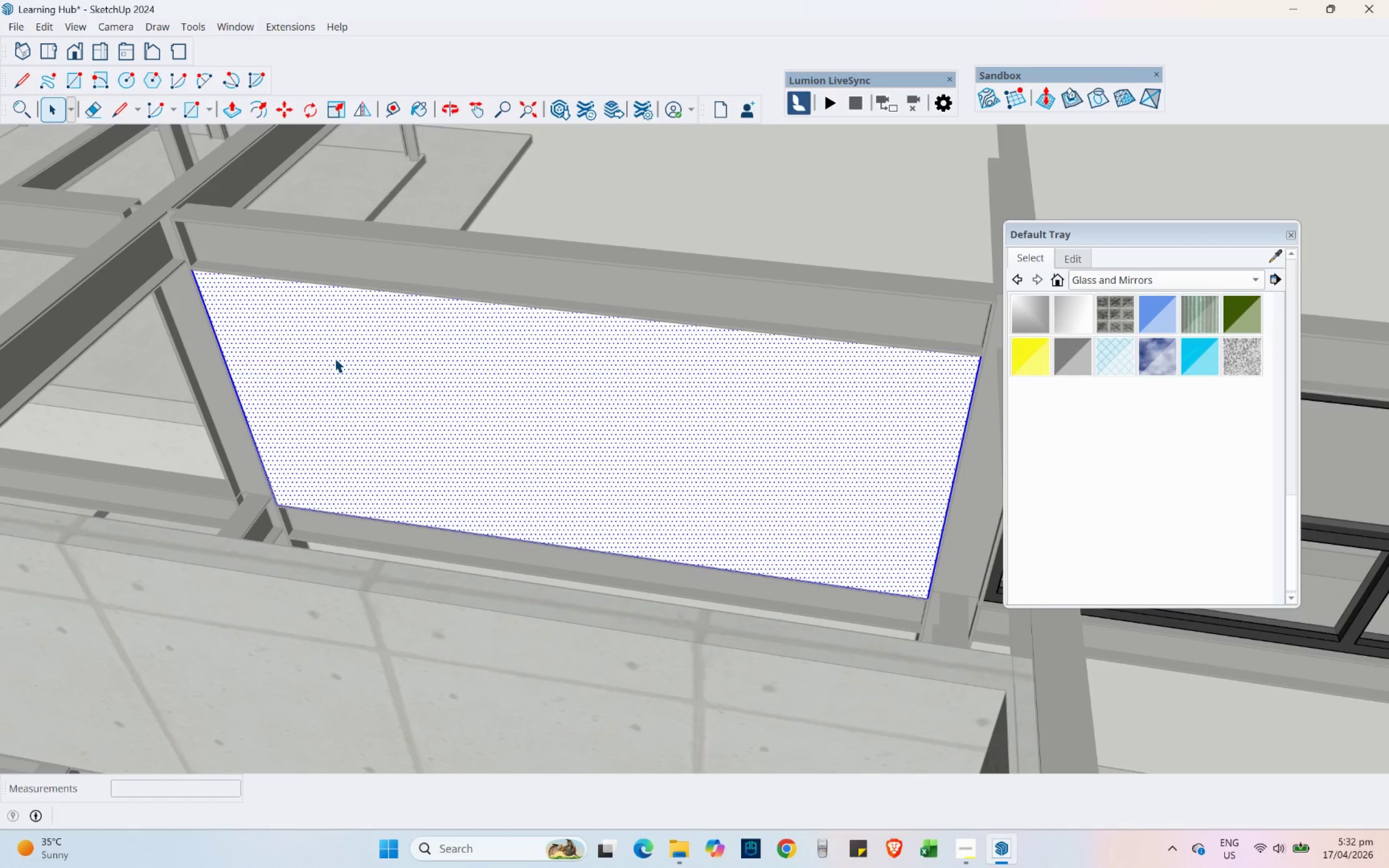 
right_click([335, 358])
 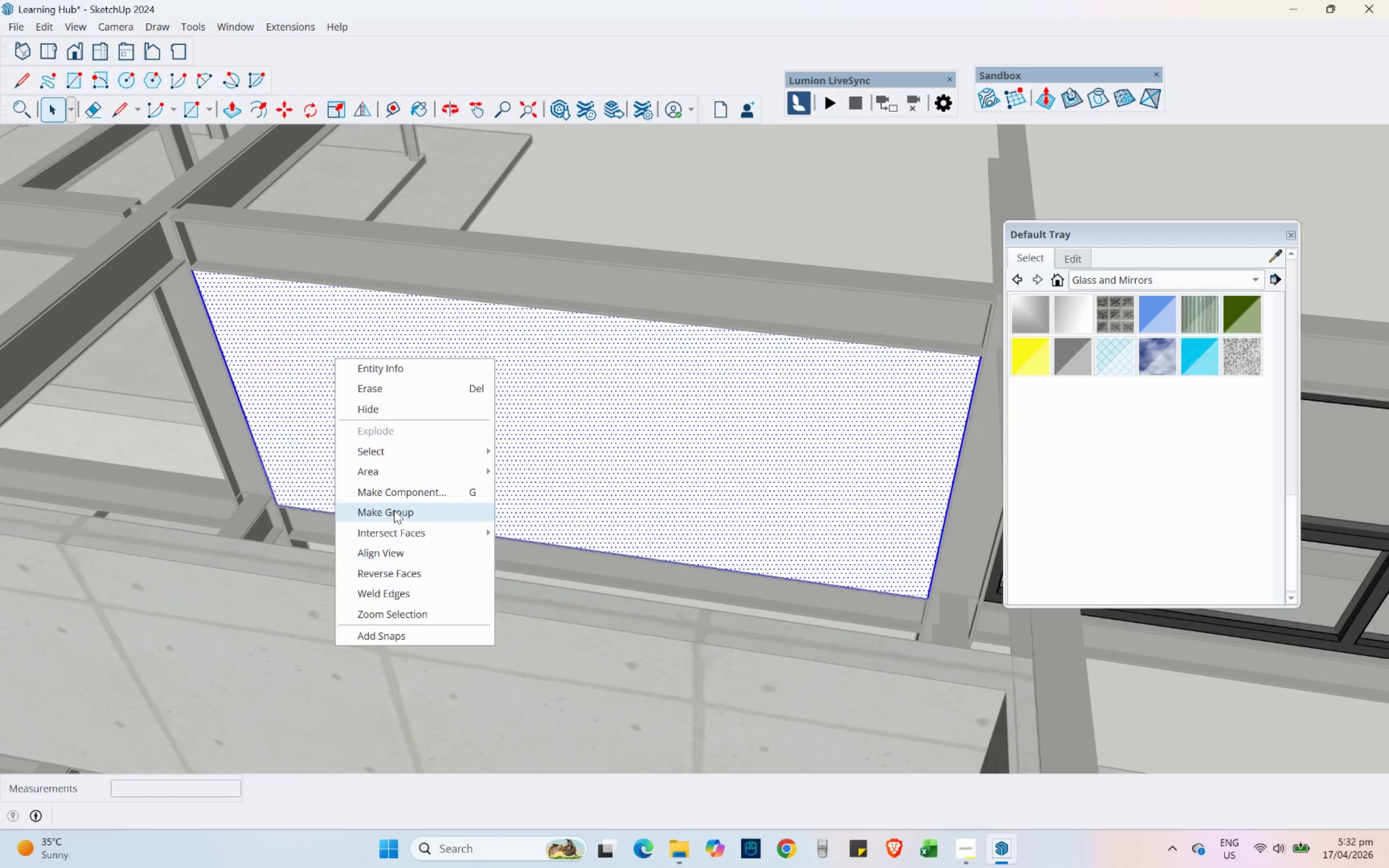 
double_click([393, 378])
 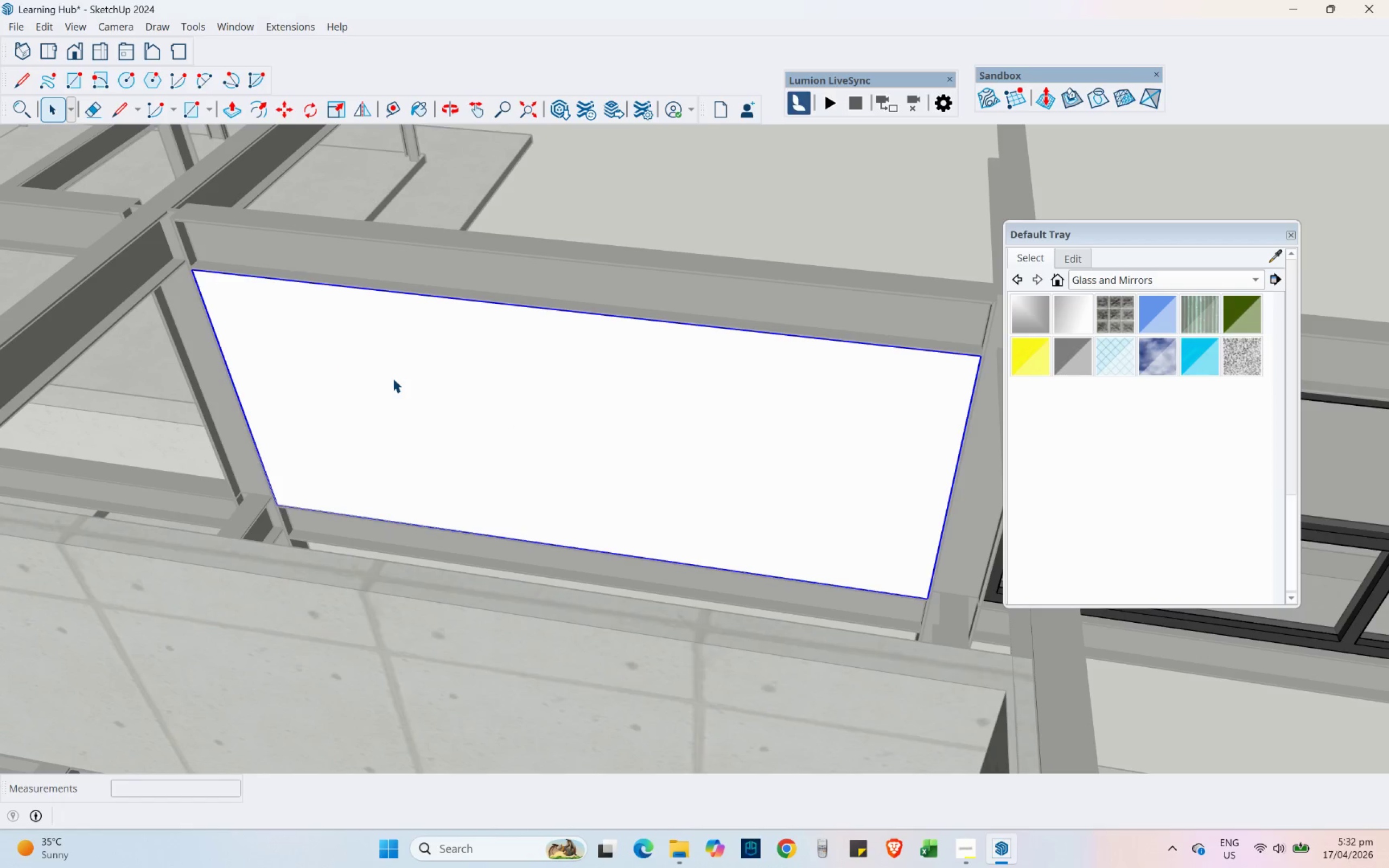 
triple_click([393, 378])
 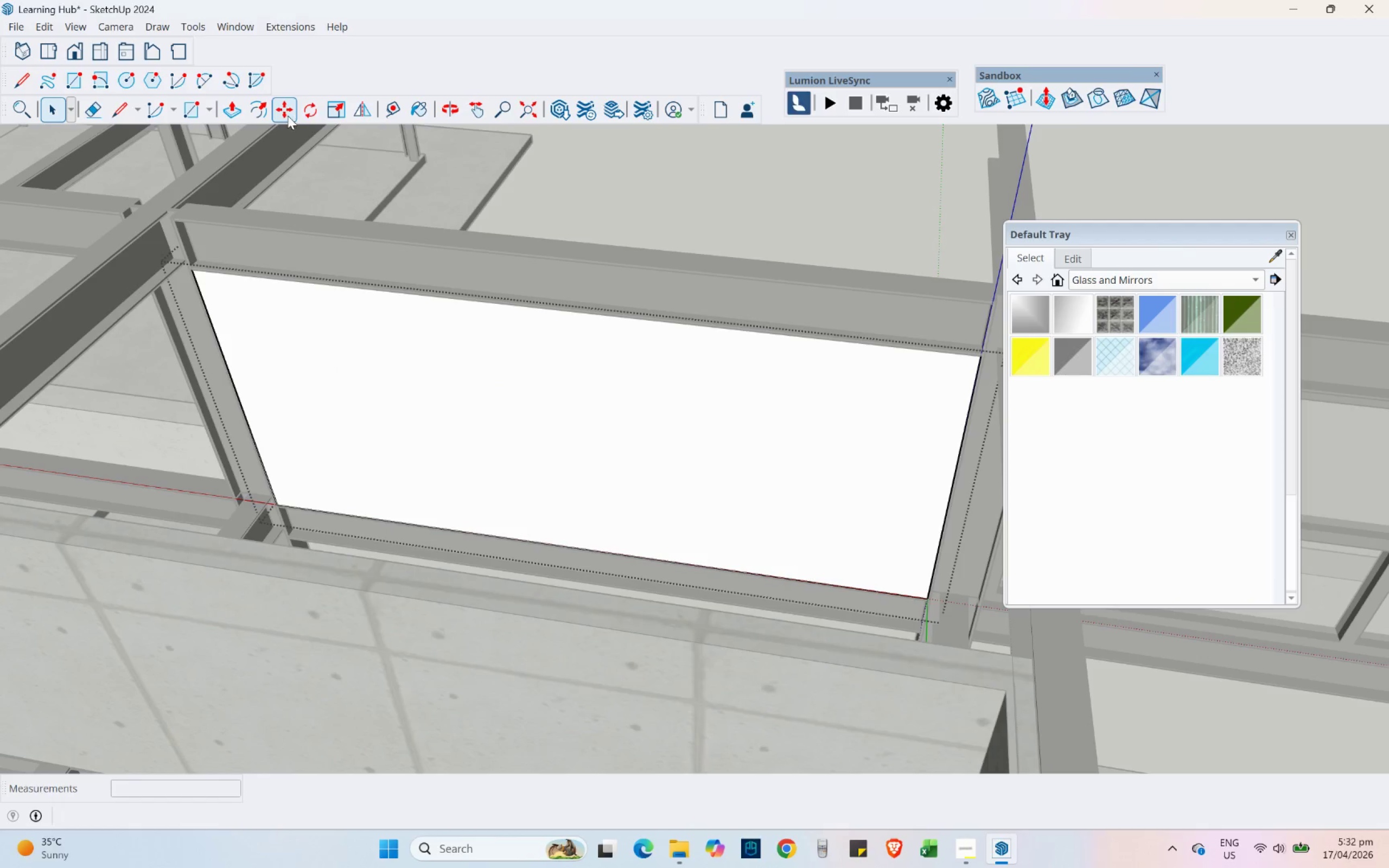 
left_click([255, 106])
 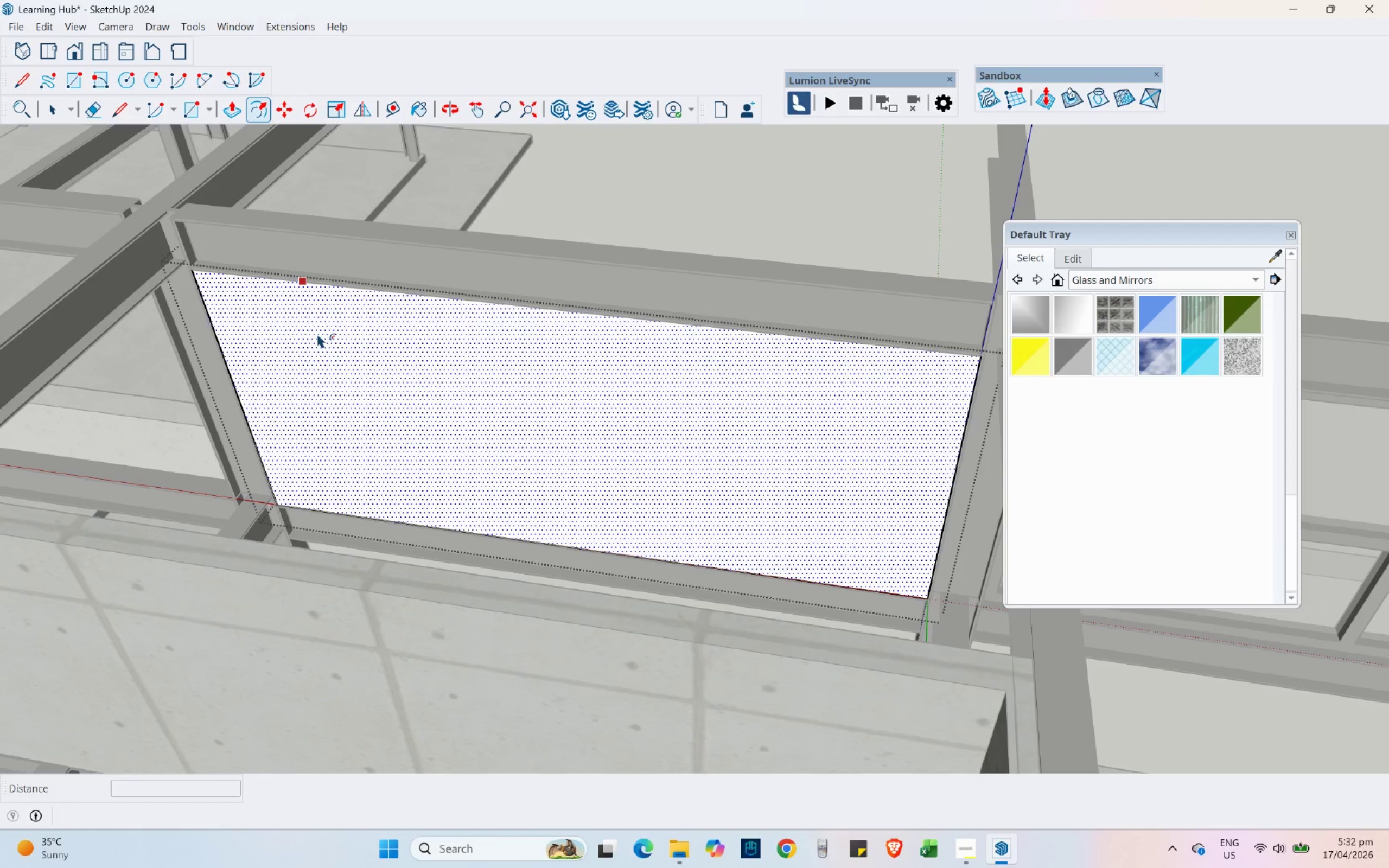 
left_click_drag(start_coordinate=[316, 323], to_coordinate=[324, 344])
 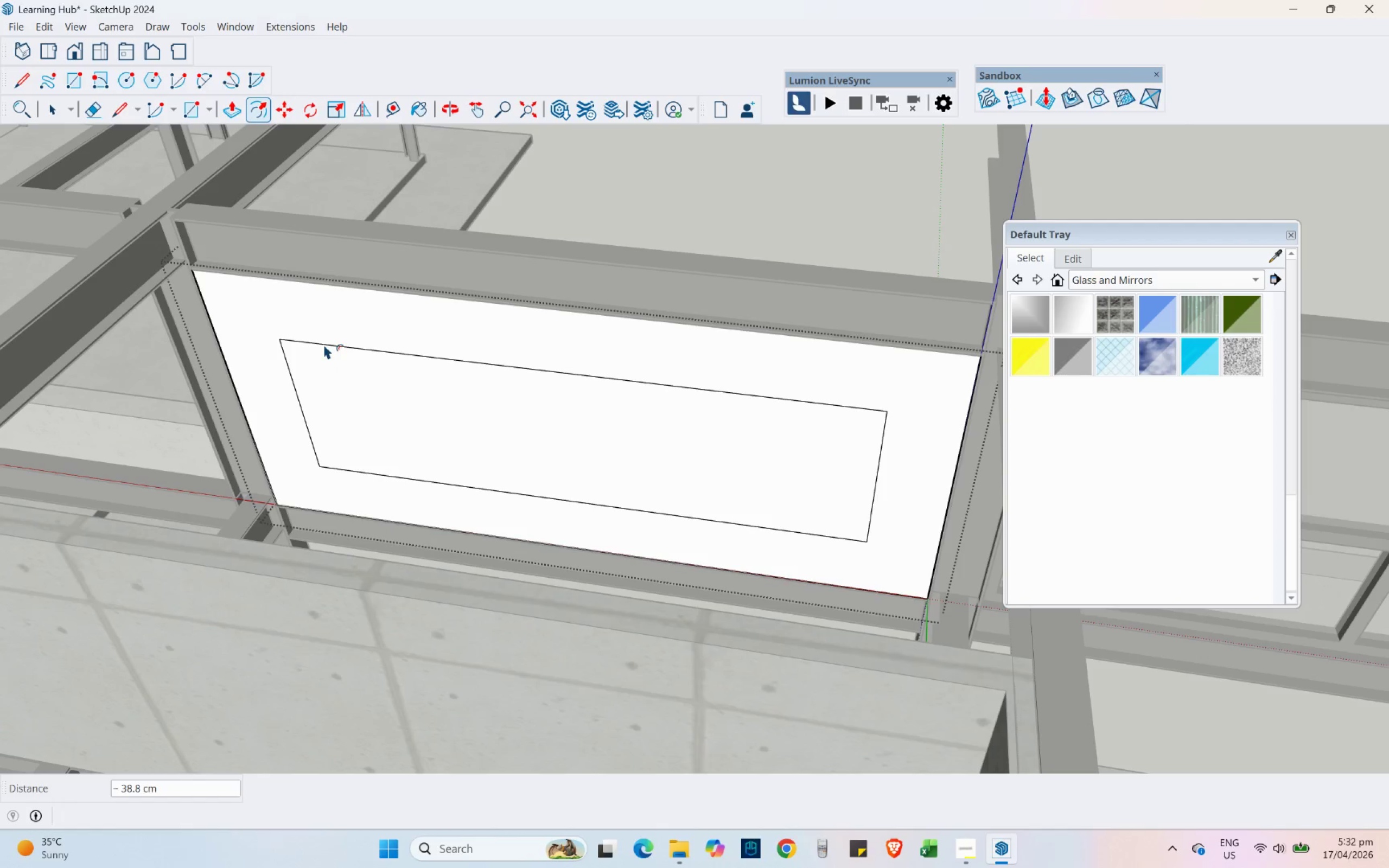 
key(Numpad7)
 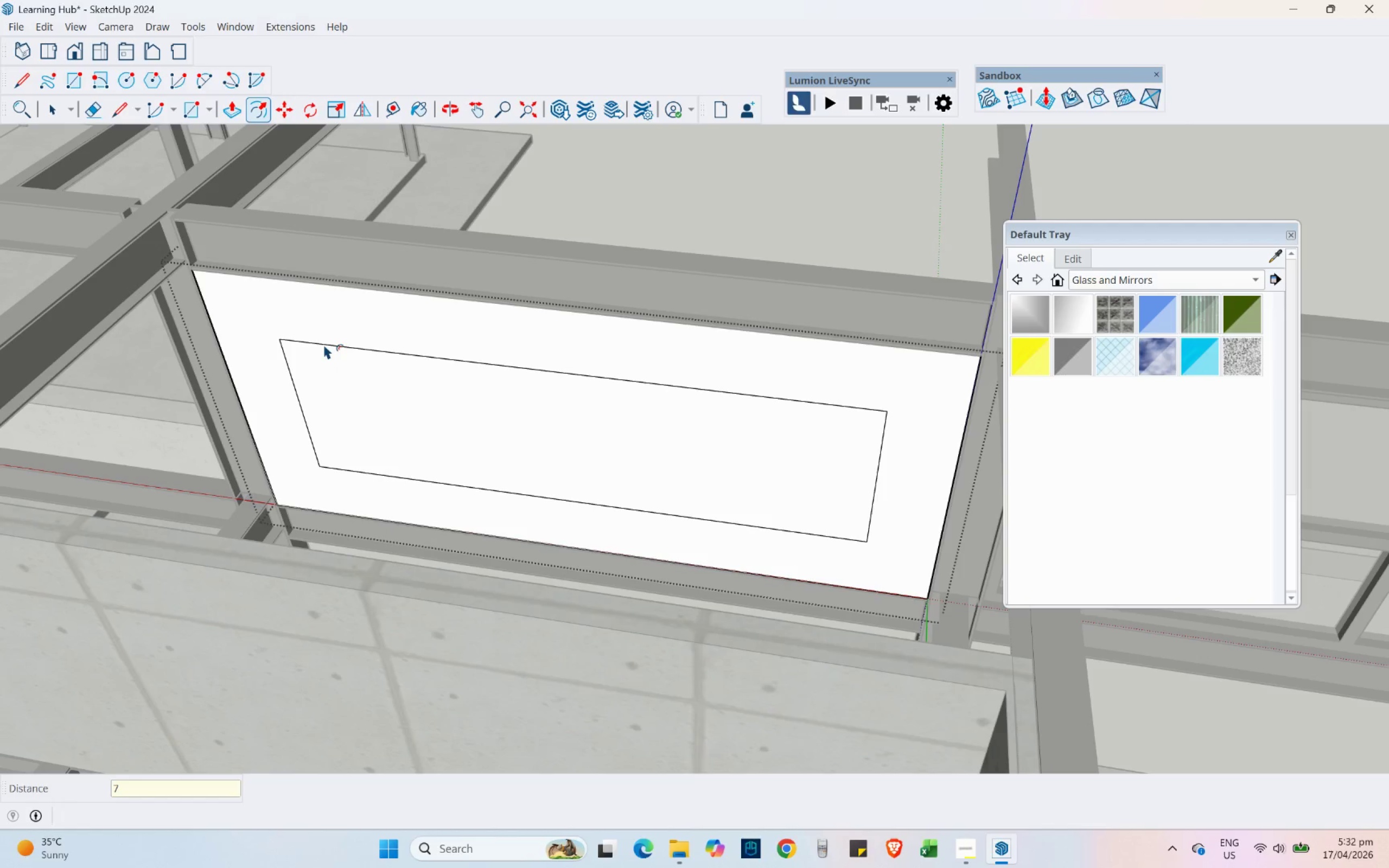 
key(NumpadDecimal)
 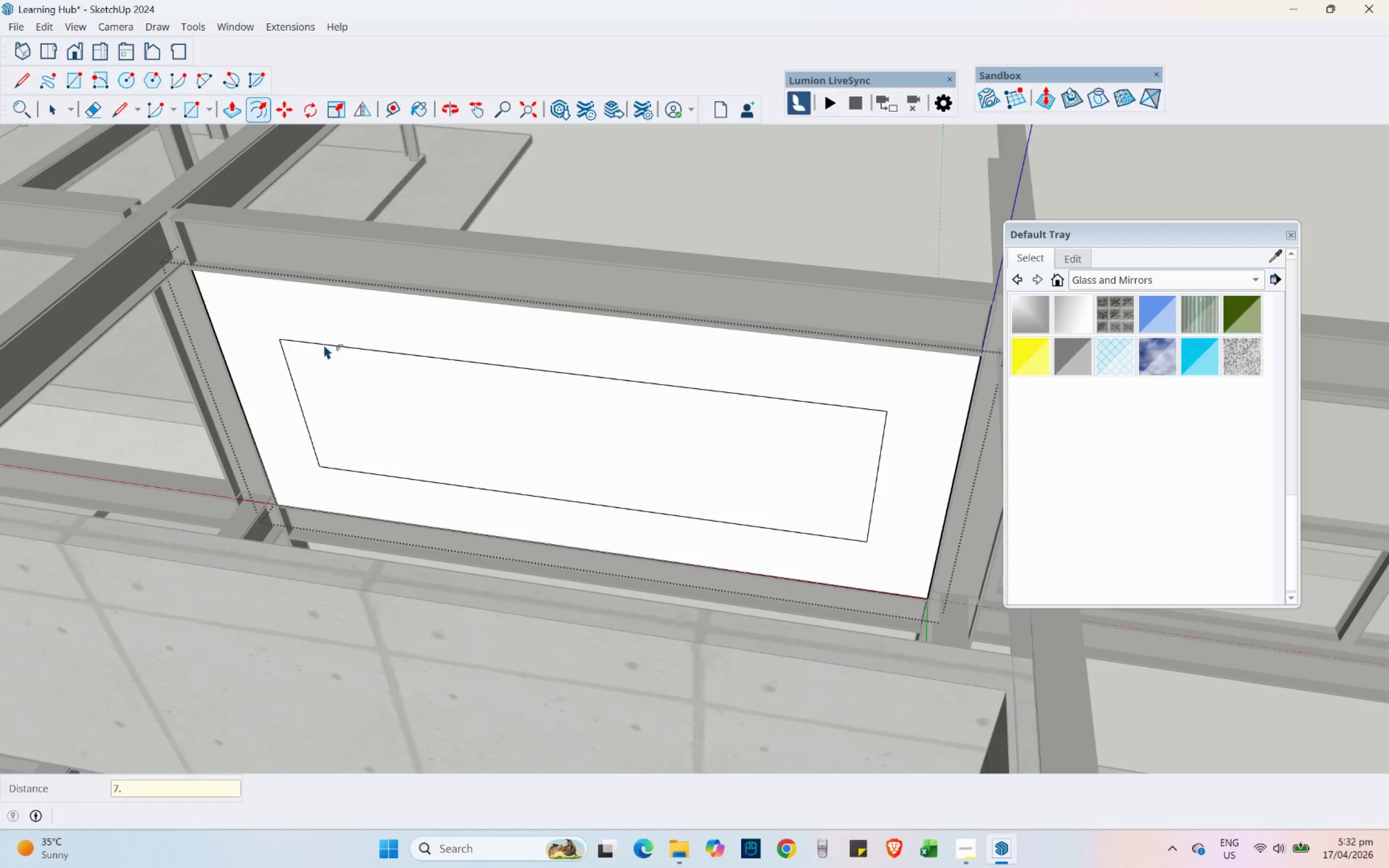 
key(Numpad5)
 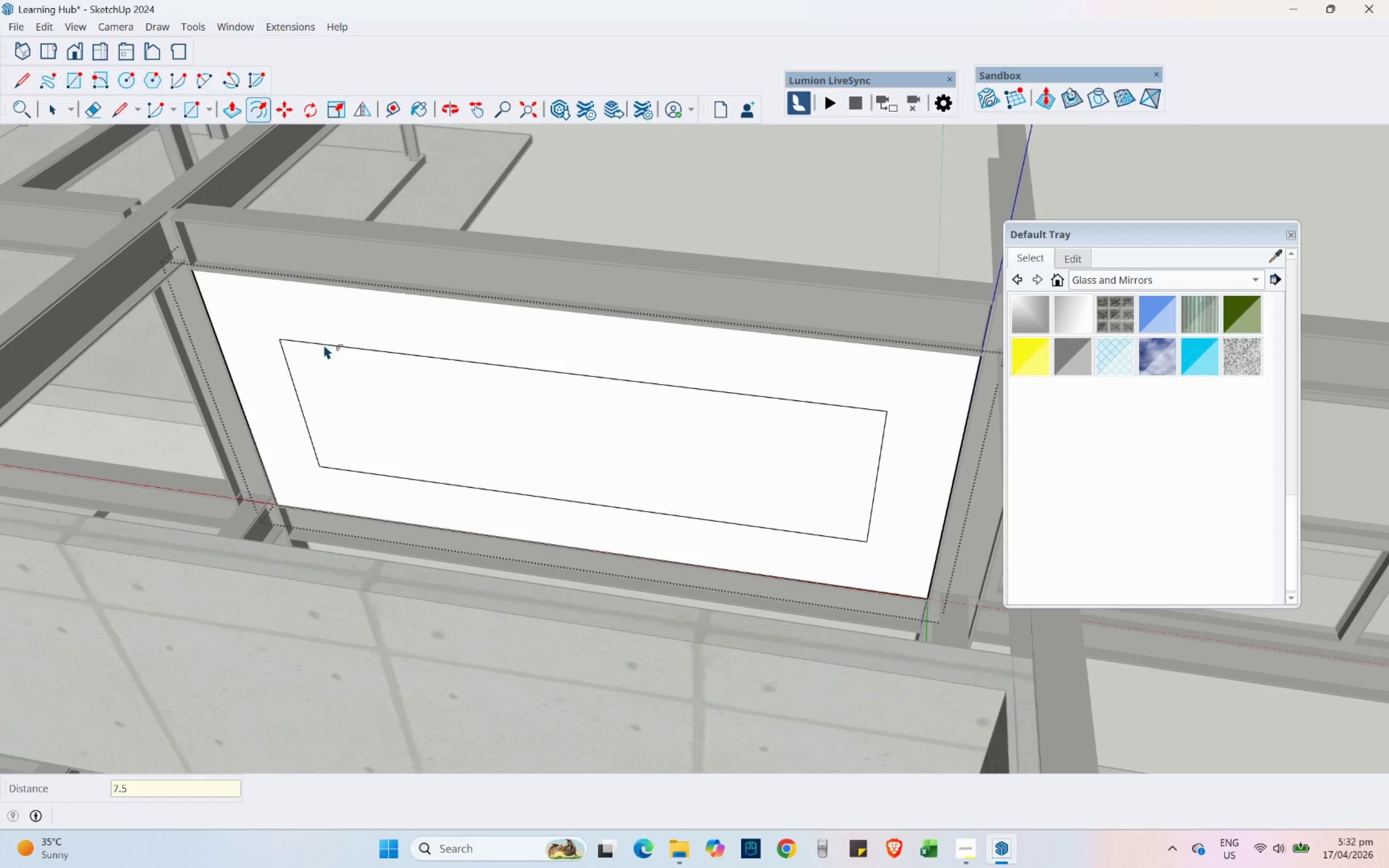 
key(NumpadEnter)
 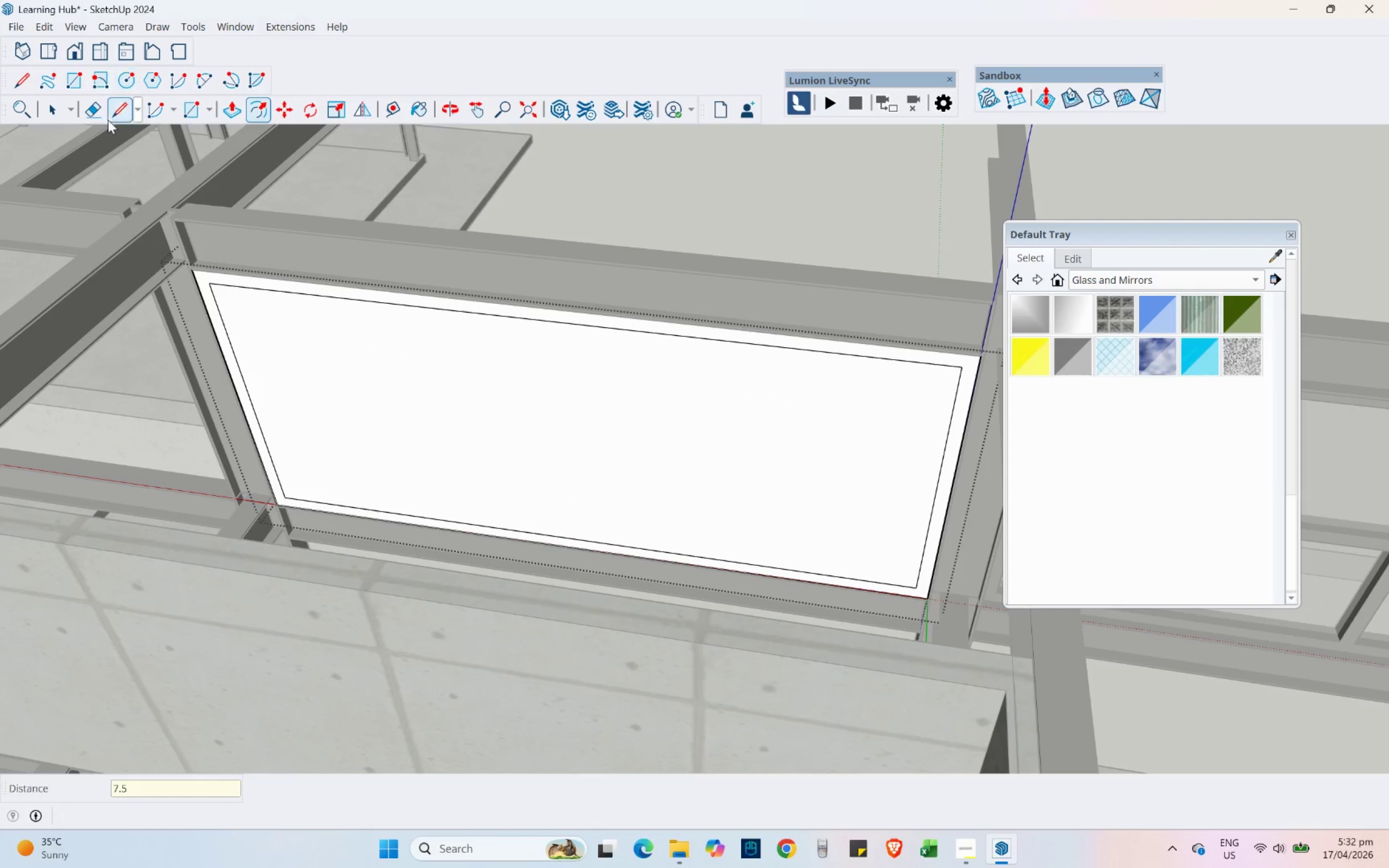 
left_click([114, 113])
 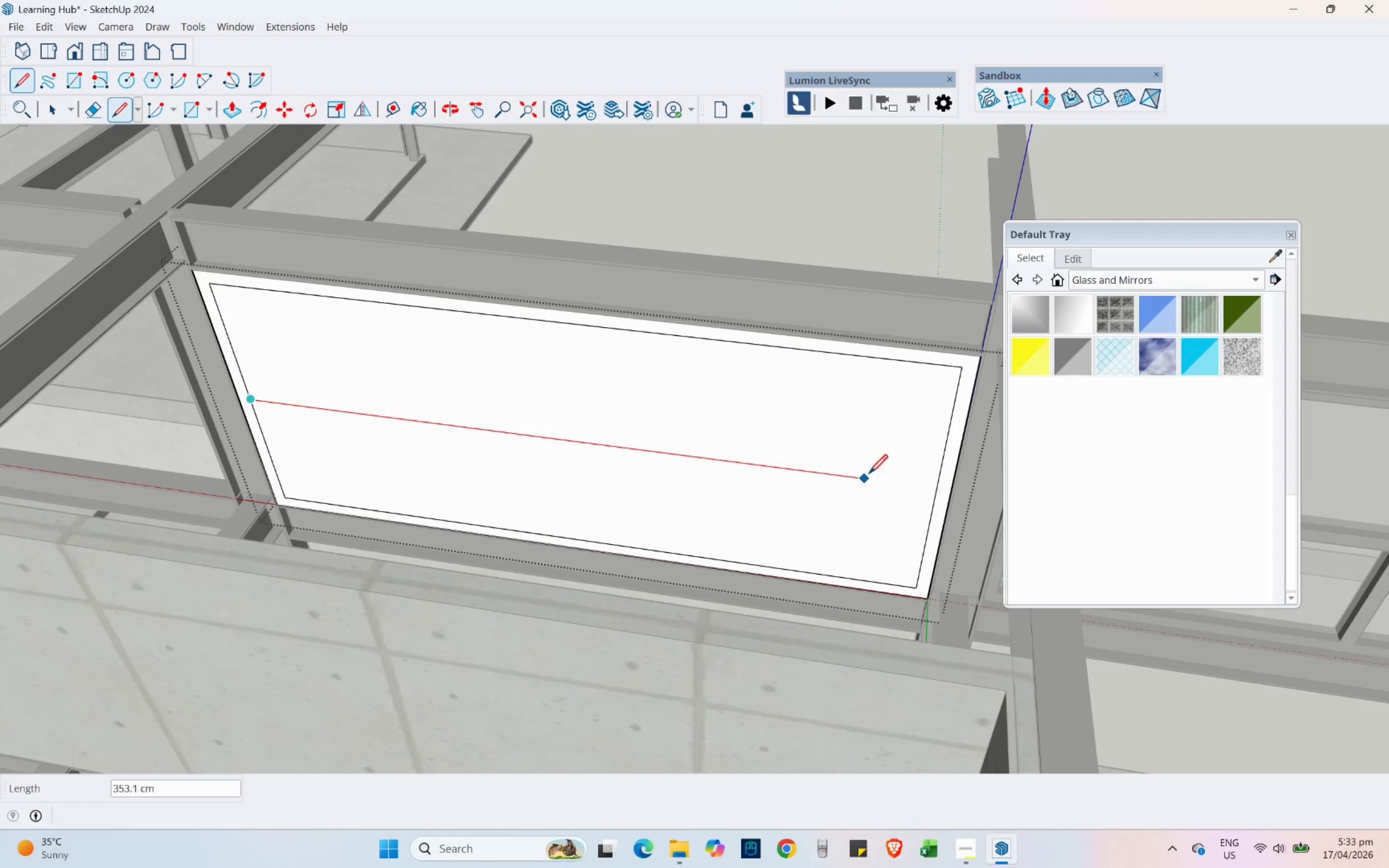 
left_click([936, 484])
 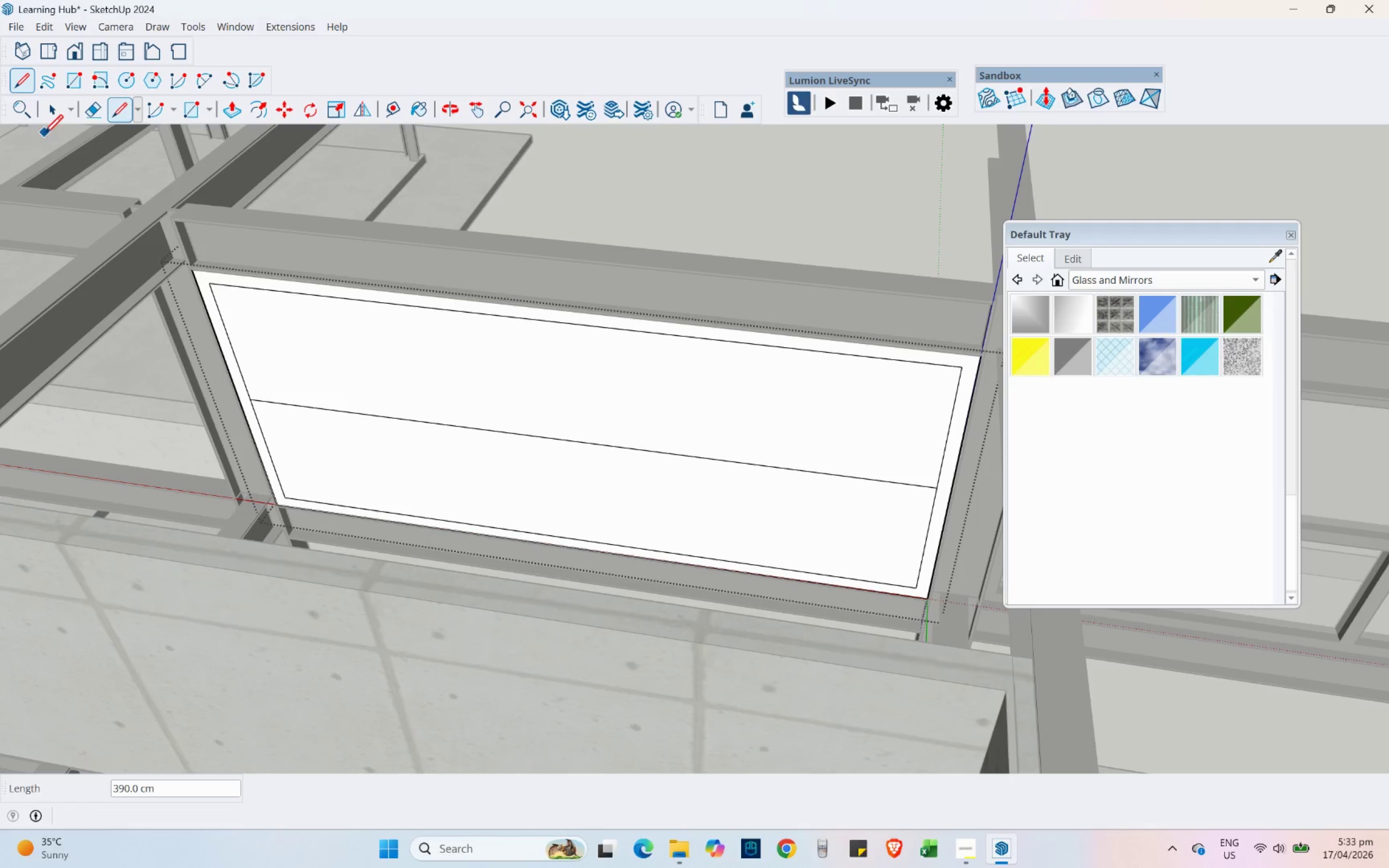 
left_click([54, 104])
 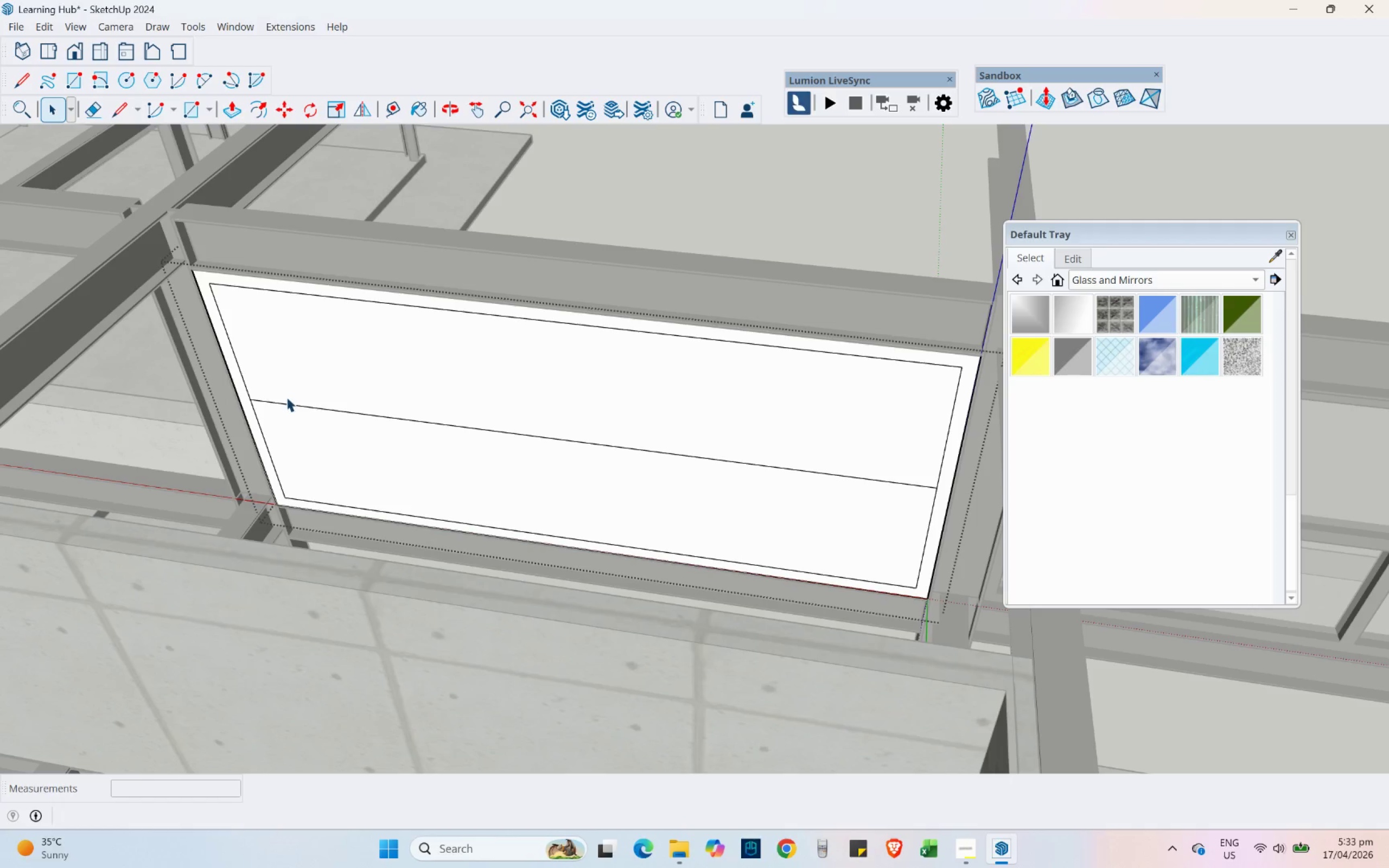 
left_click([285, 401])
 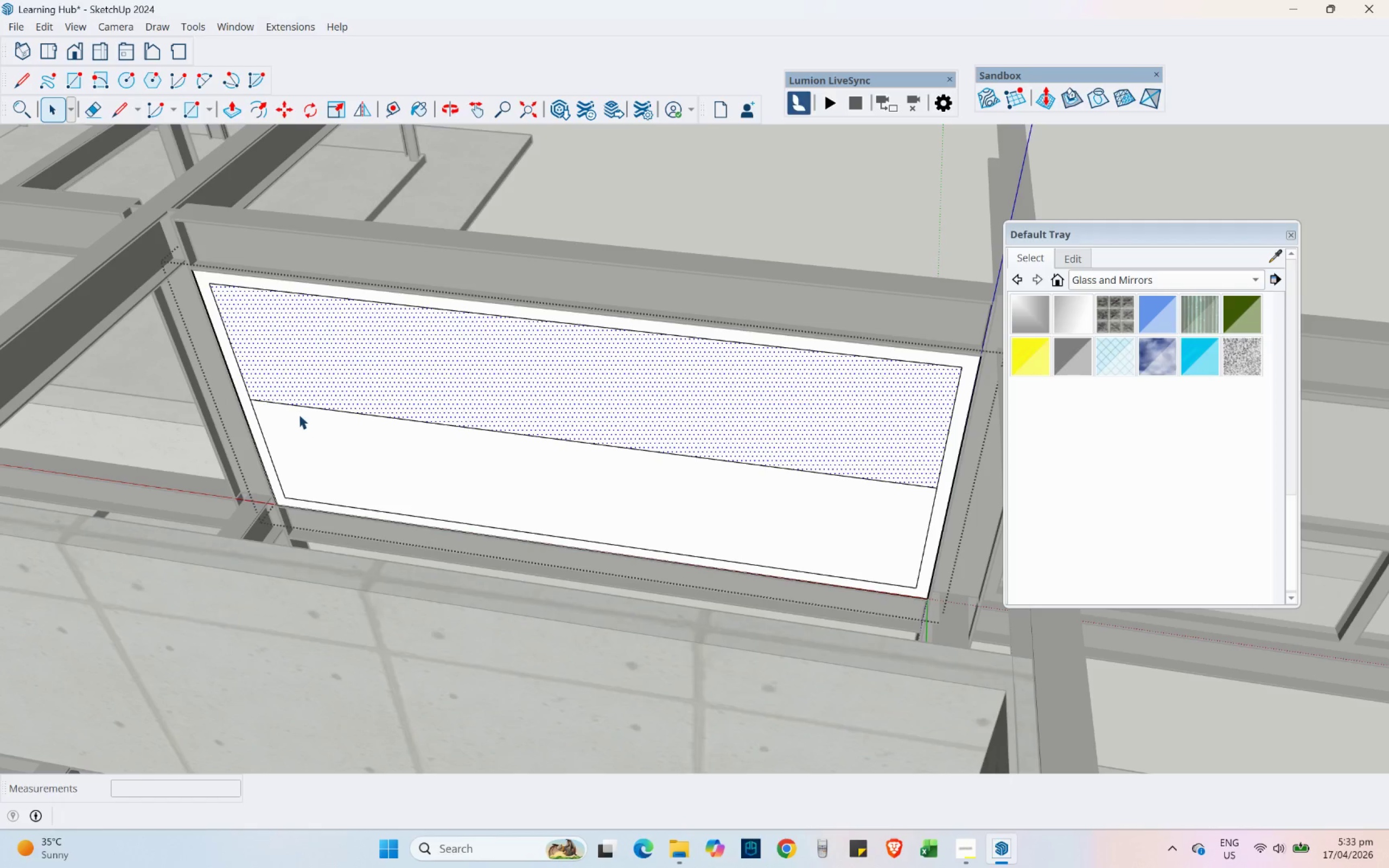 
left_click([296, 406])
 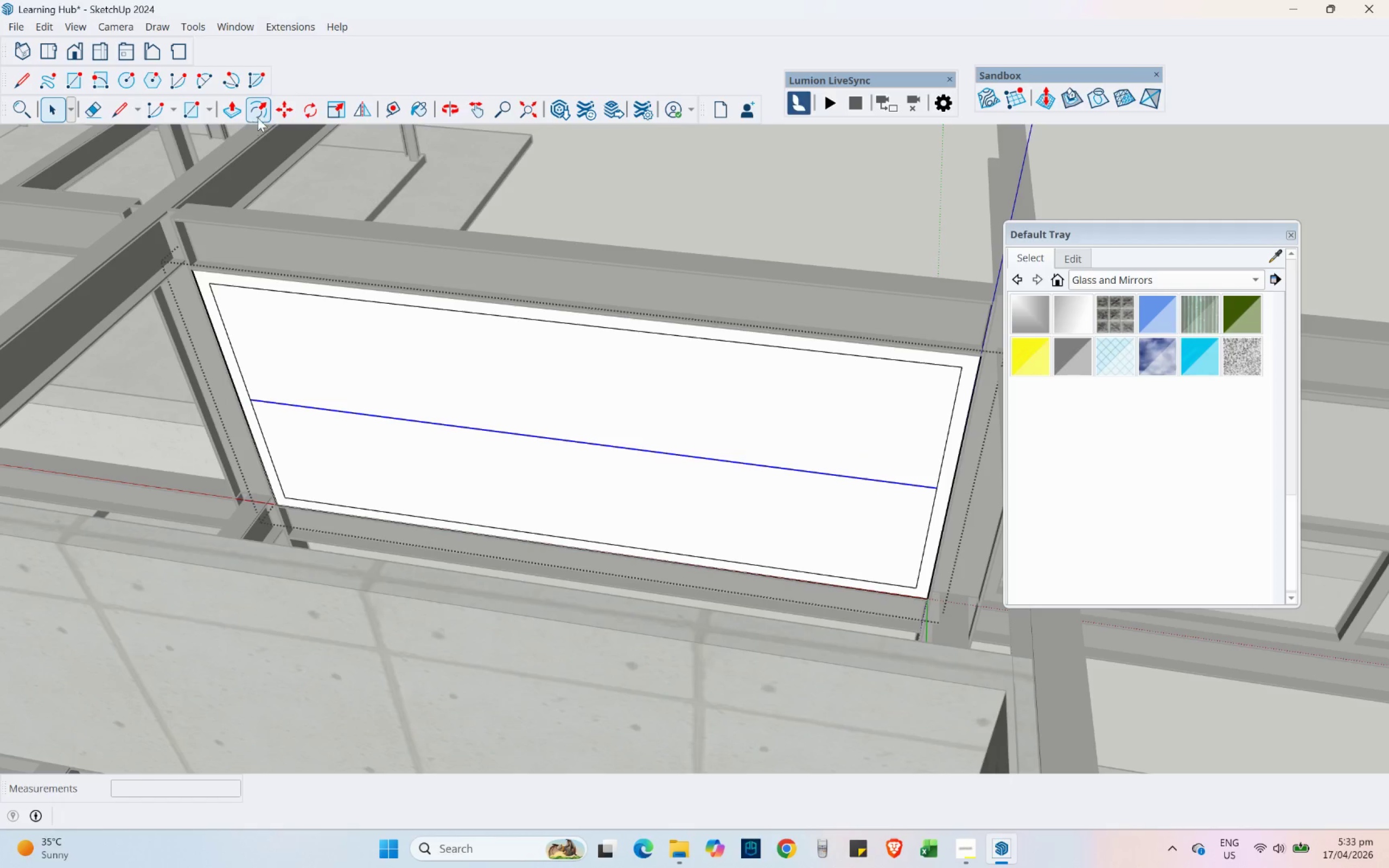 
left_click([283, 108])
 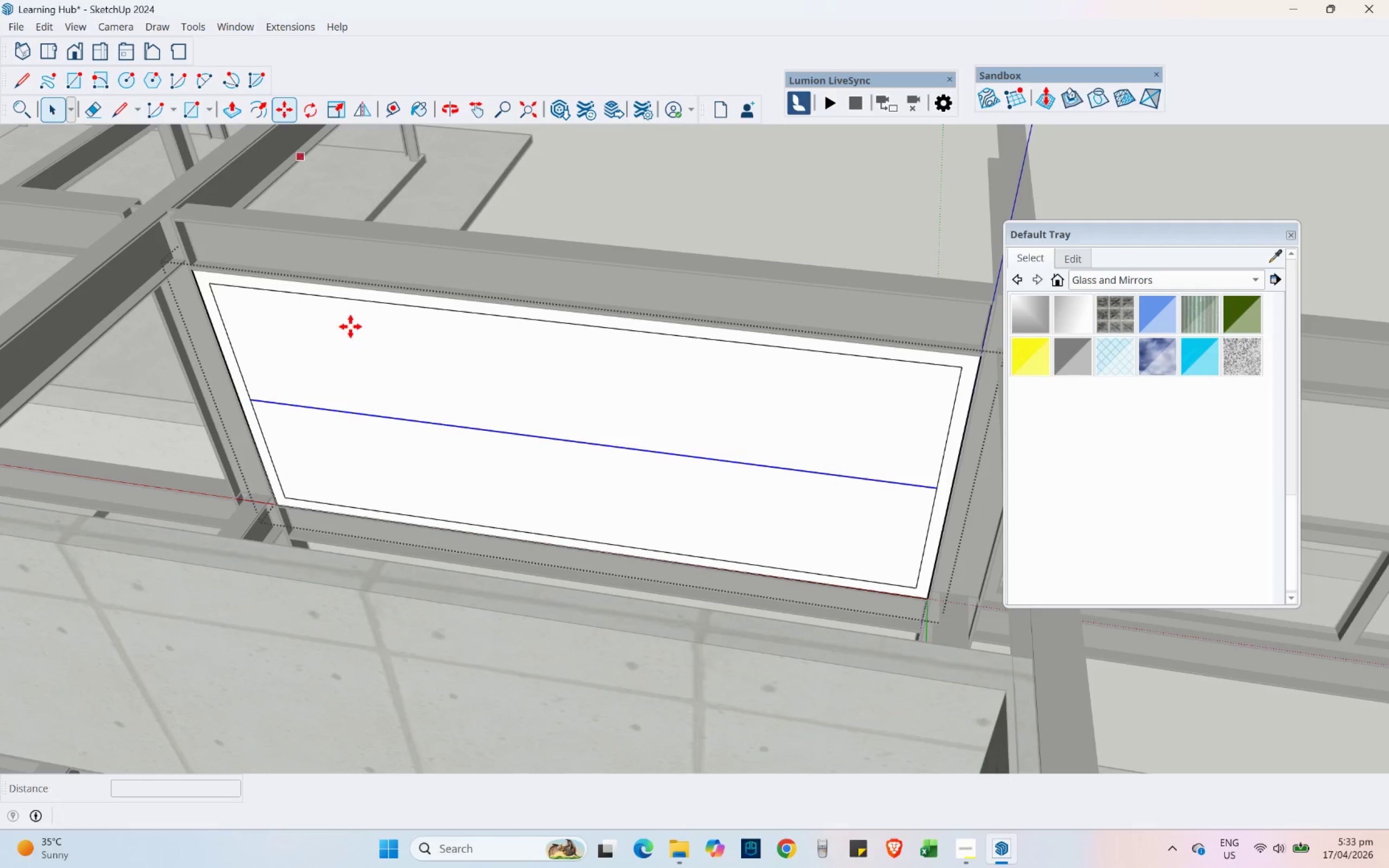 
scroll: coordinate [380, 456], scroll_direction: up, amount: 2.0
 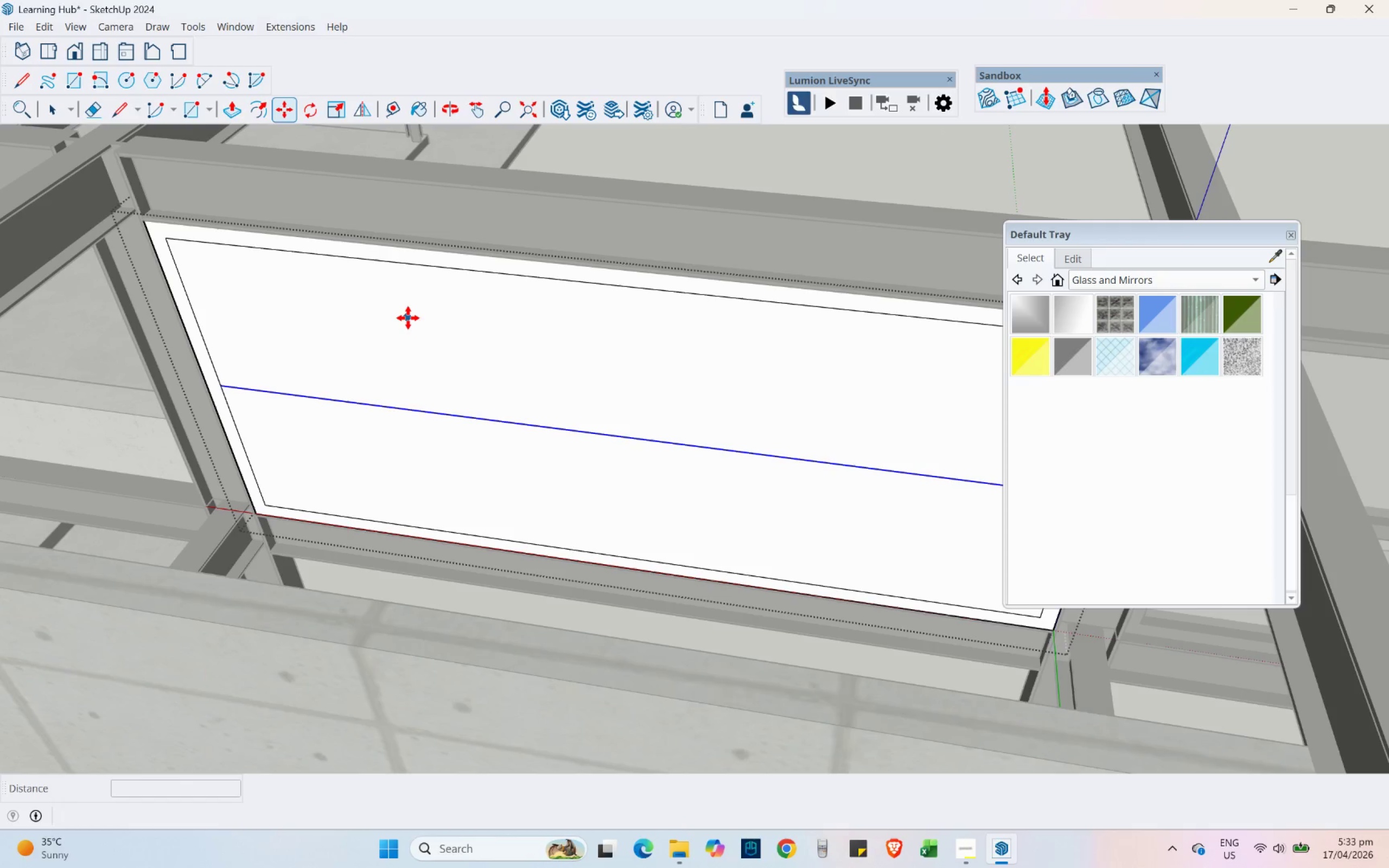 
key(Control+ControlLeft)
 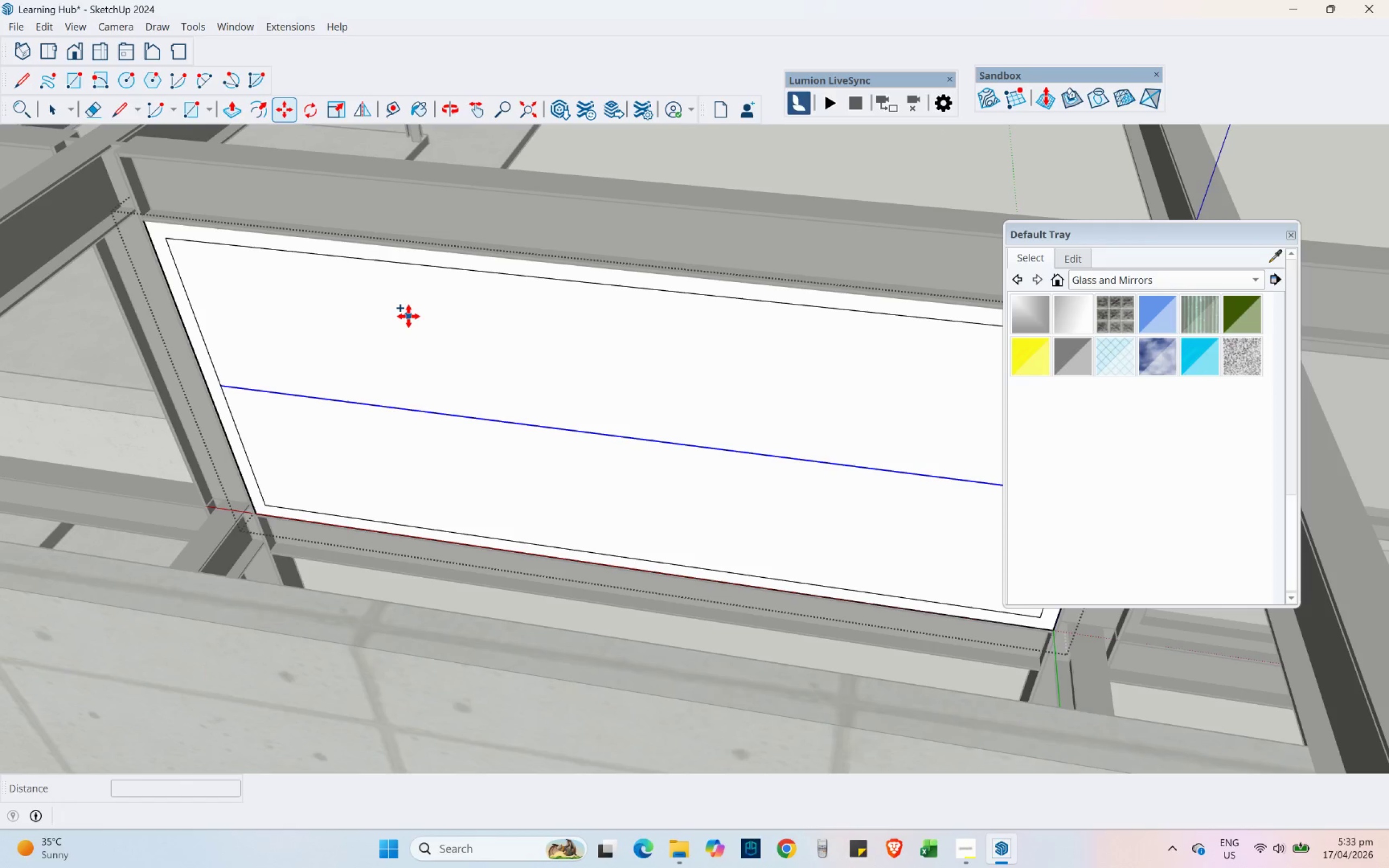 
left_click([409, 316])
 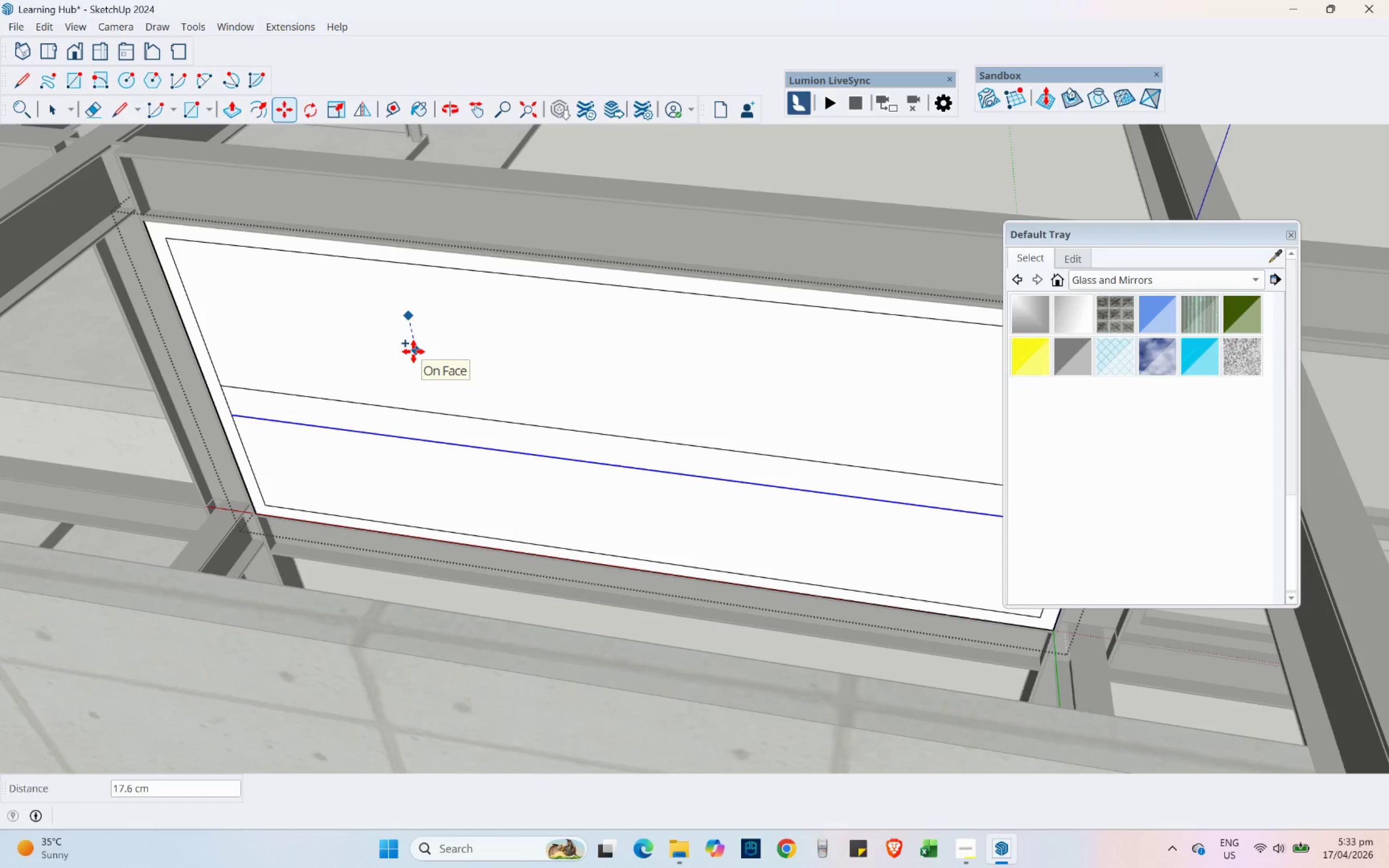 
scroll: coordinate [413, 352], scroll_direction: up, amount: 5.0
 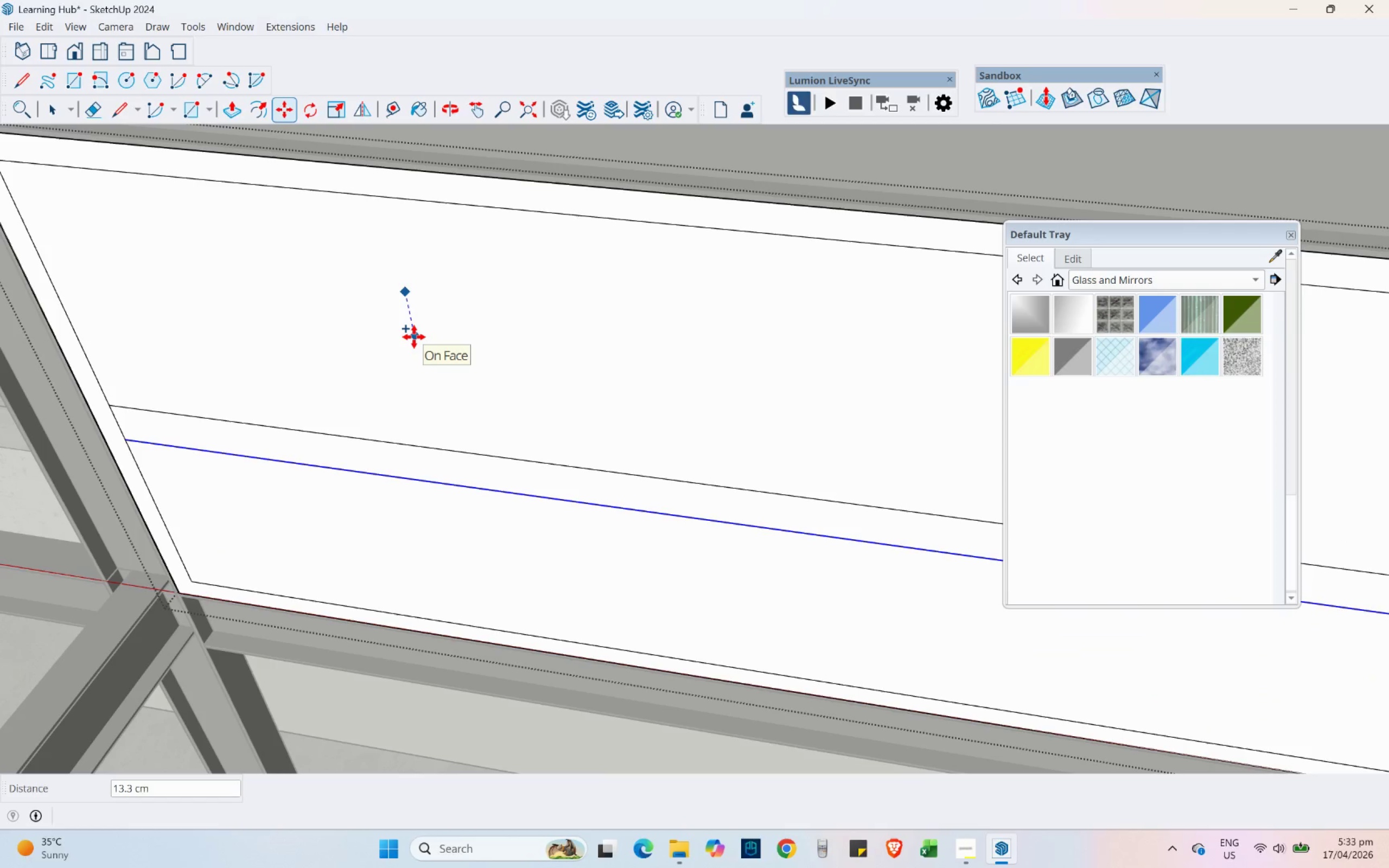 
key(Numpad7)
 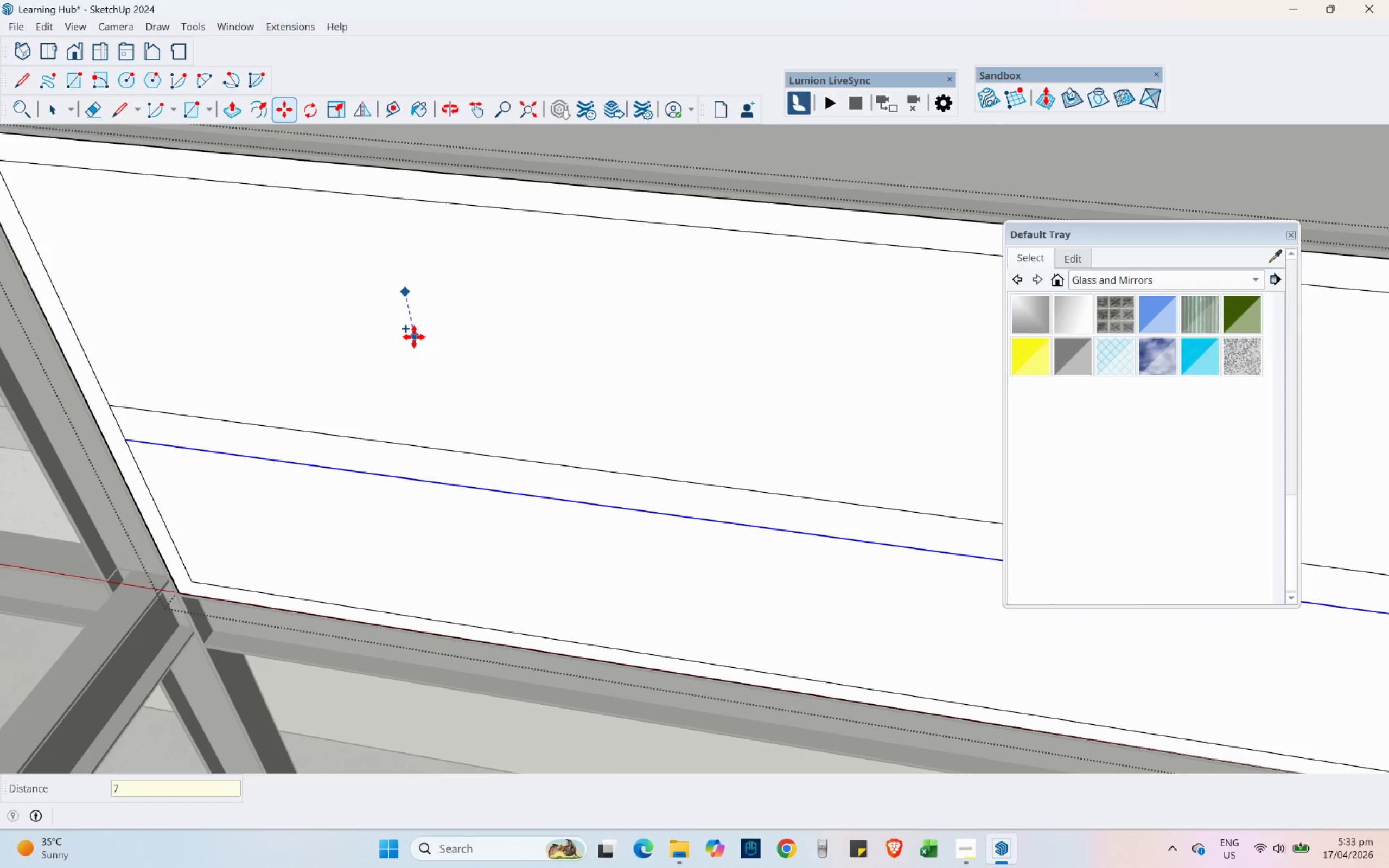 
key(NumpadDecimal)
 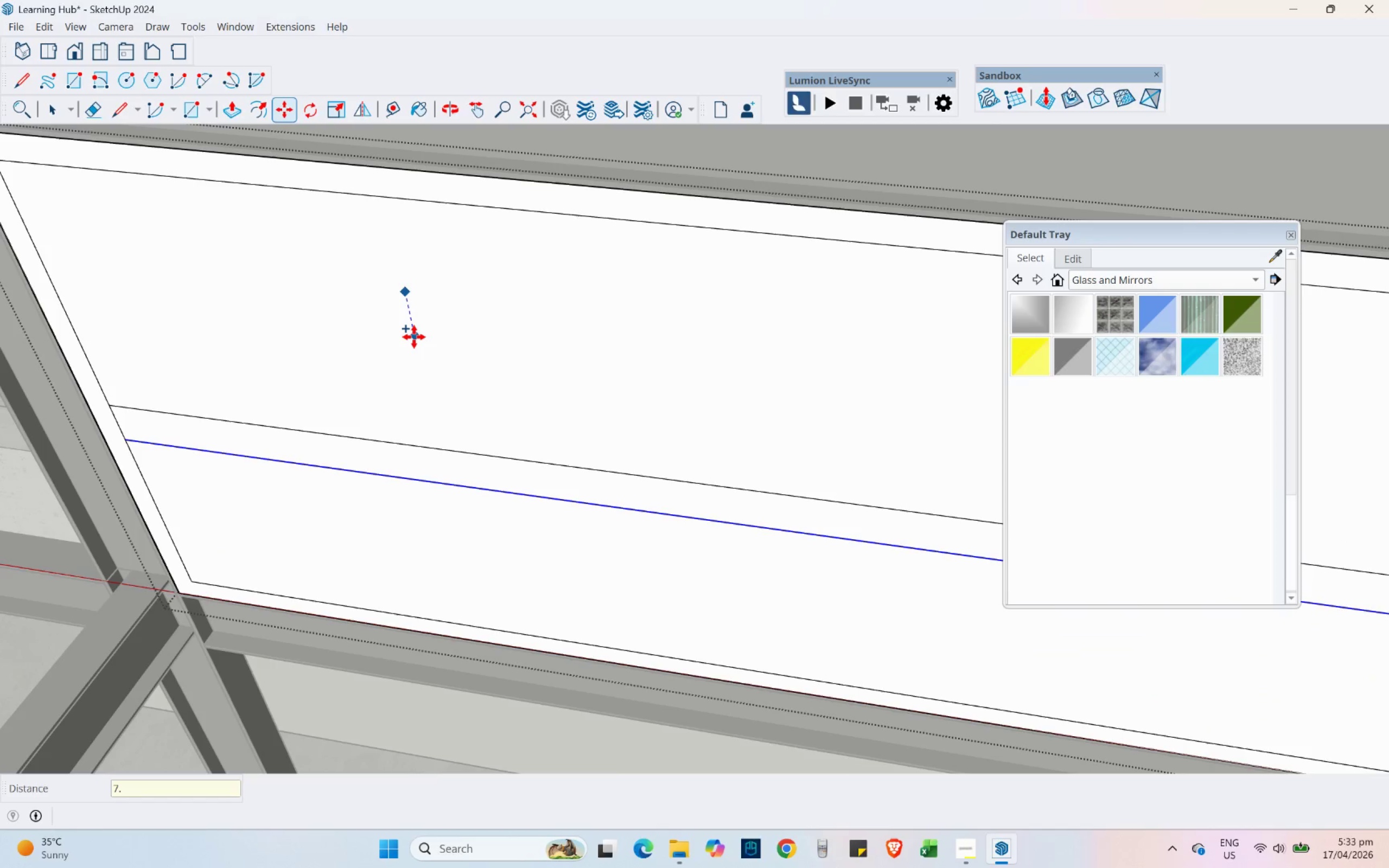 
key(Numpad5)
 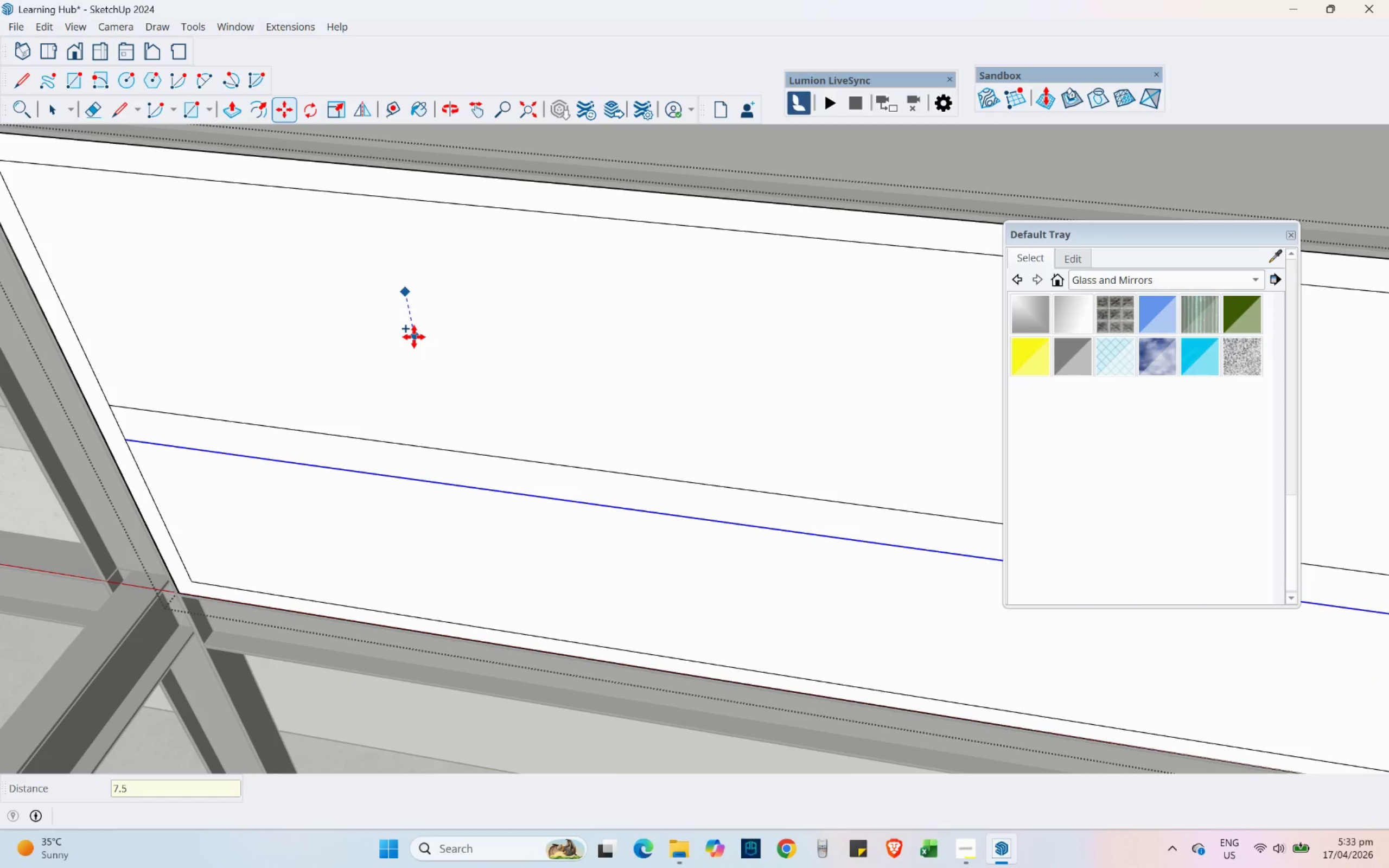 
key(NumpadEnter)
 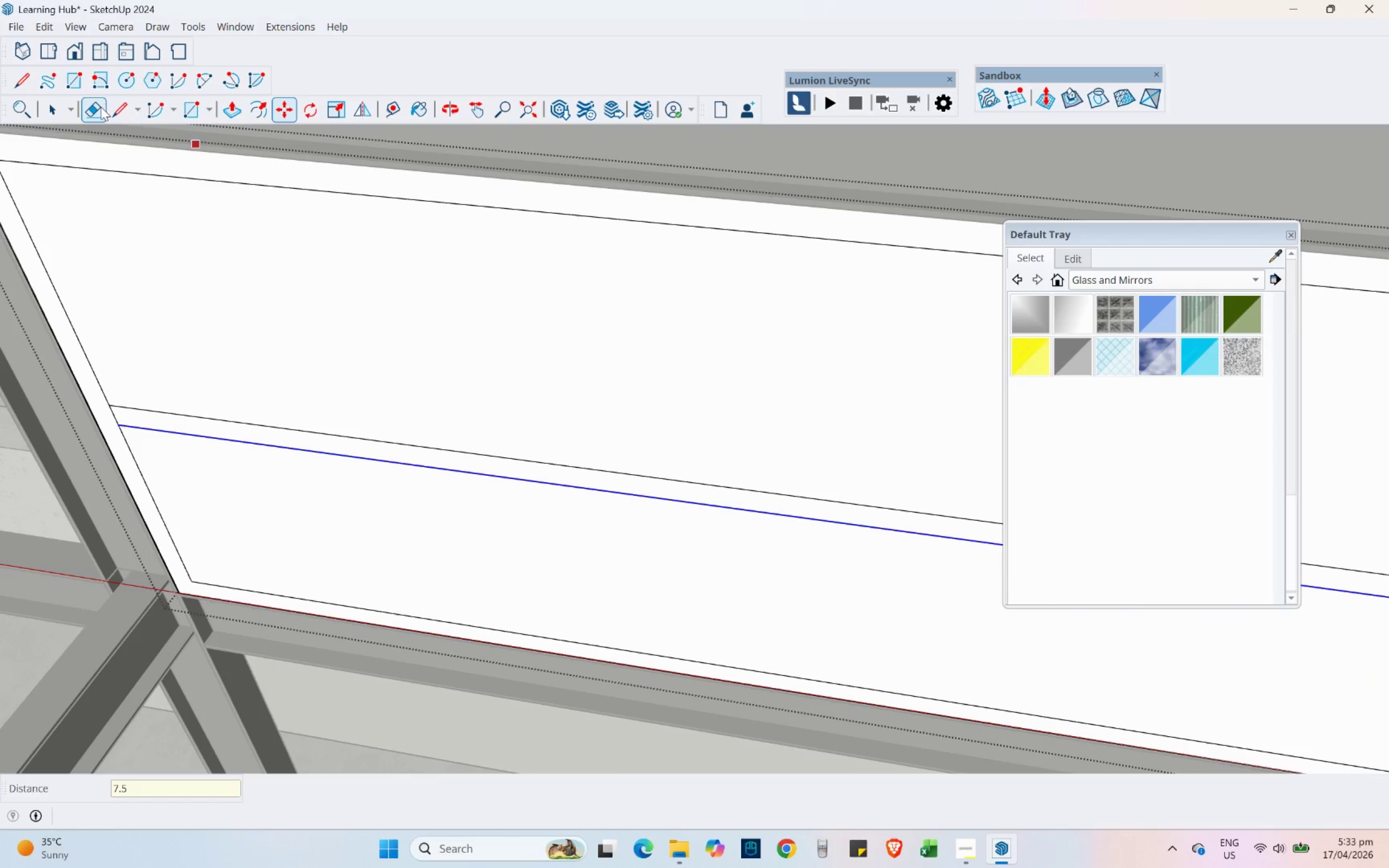 
left_click([119, 111])
 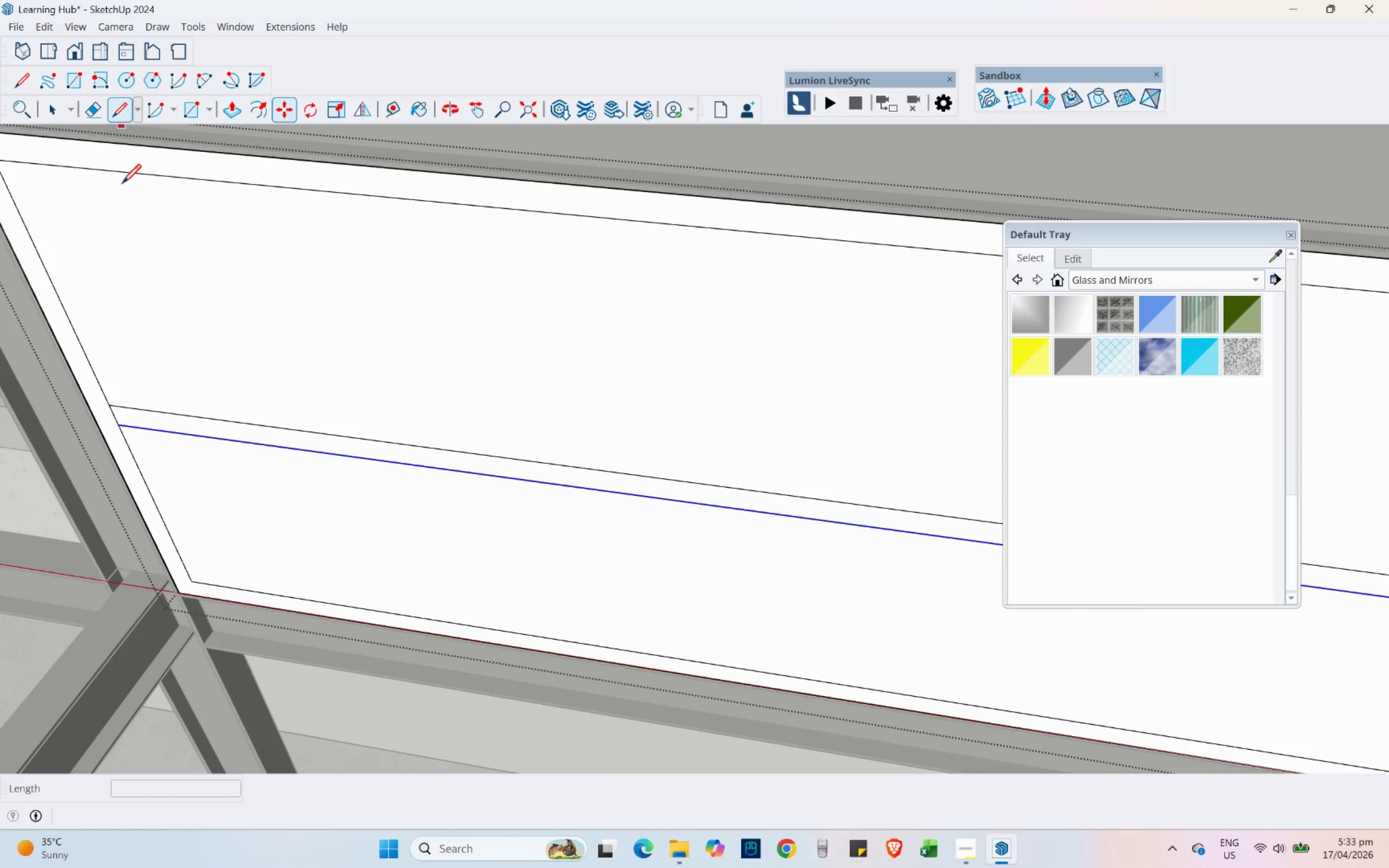 
scroll: coordinate [124, 297], scroll_direction: down, amount: 3.0
 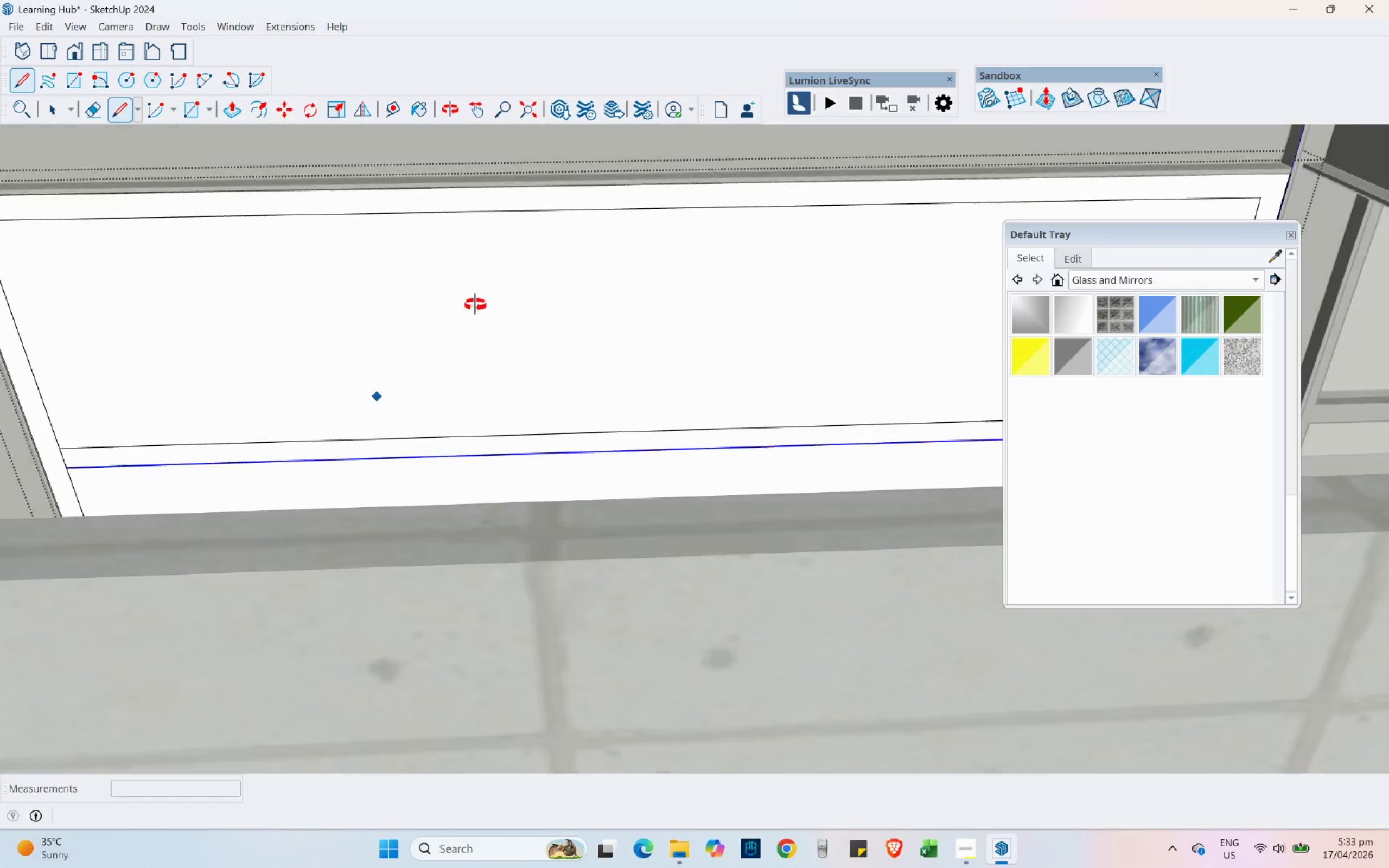 
hold_key(key=ShiftLeft, duration=0.31)
 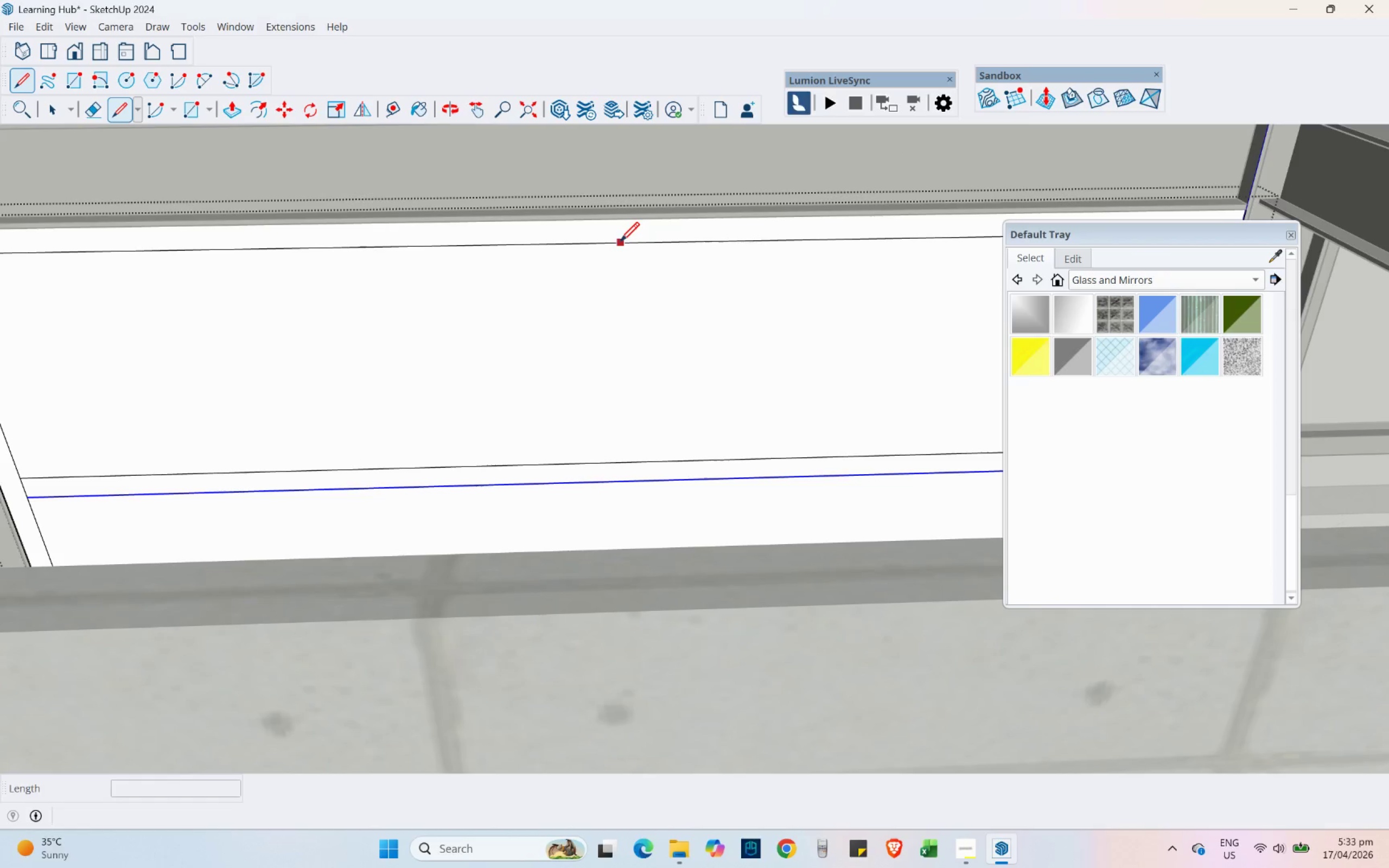 
left_click([598, 241])
 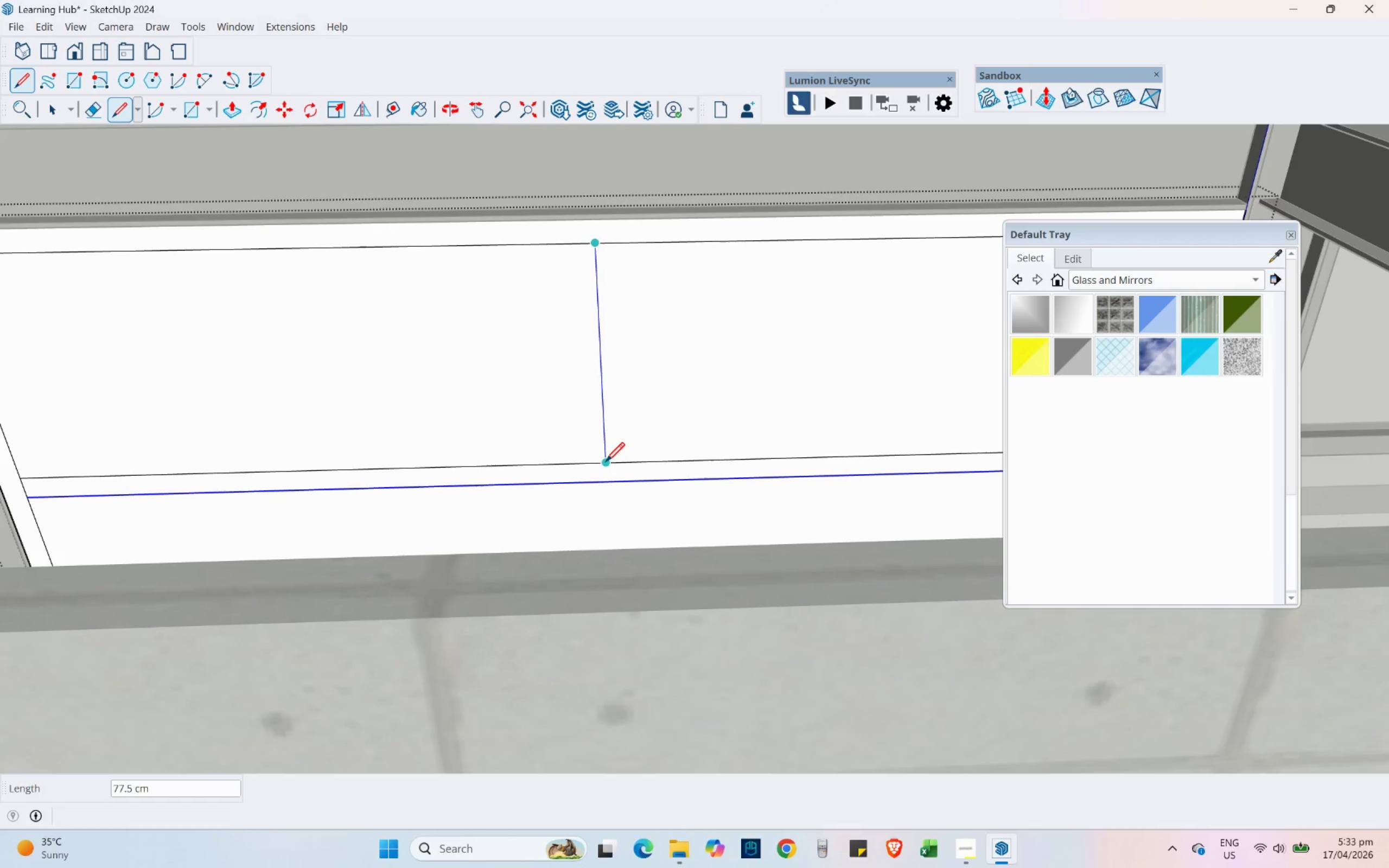 
left_click([606, 459])
 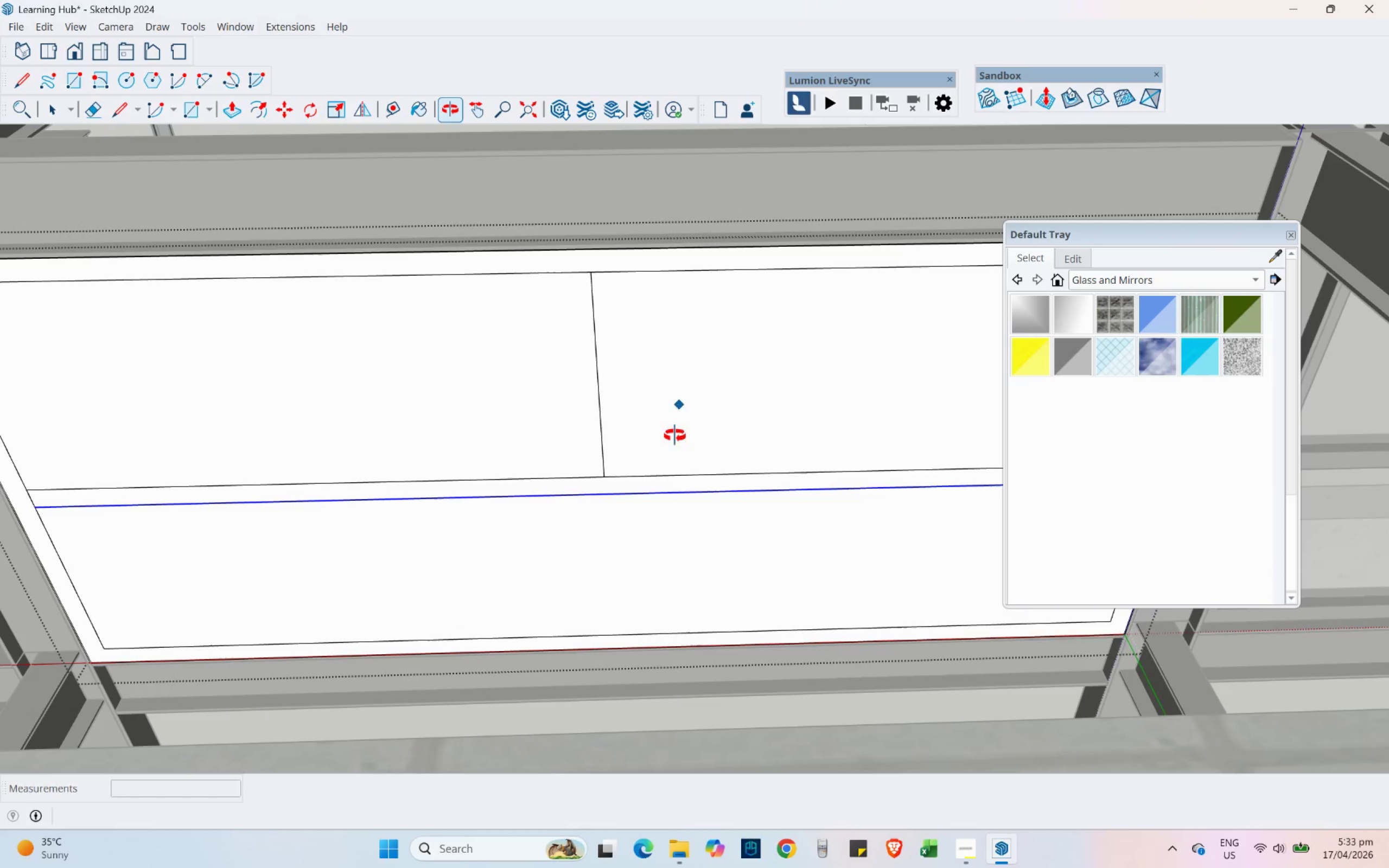 
hold_key(key=ShiftLeft, duration=0.31)
 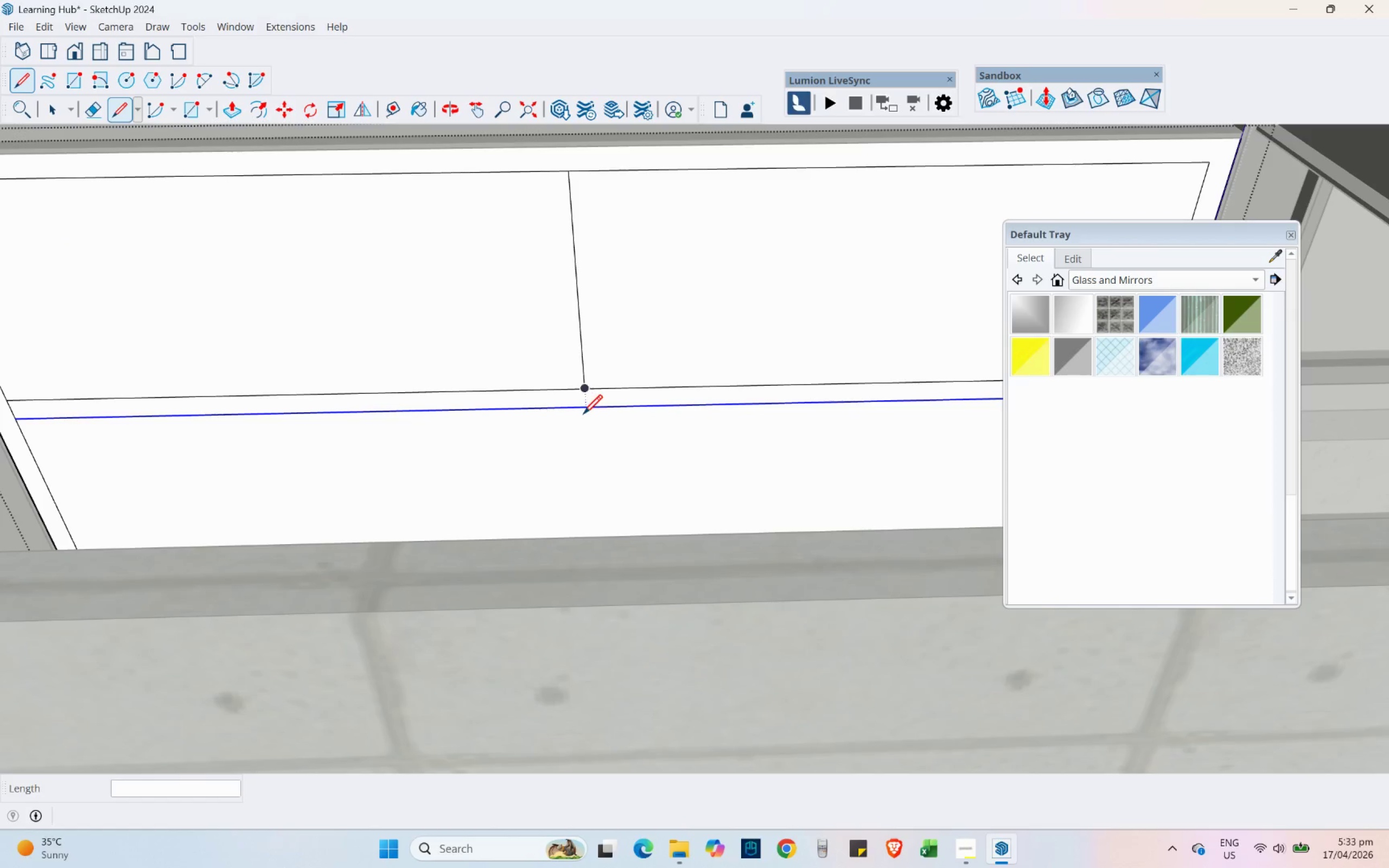 
left_click([584, 409])
 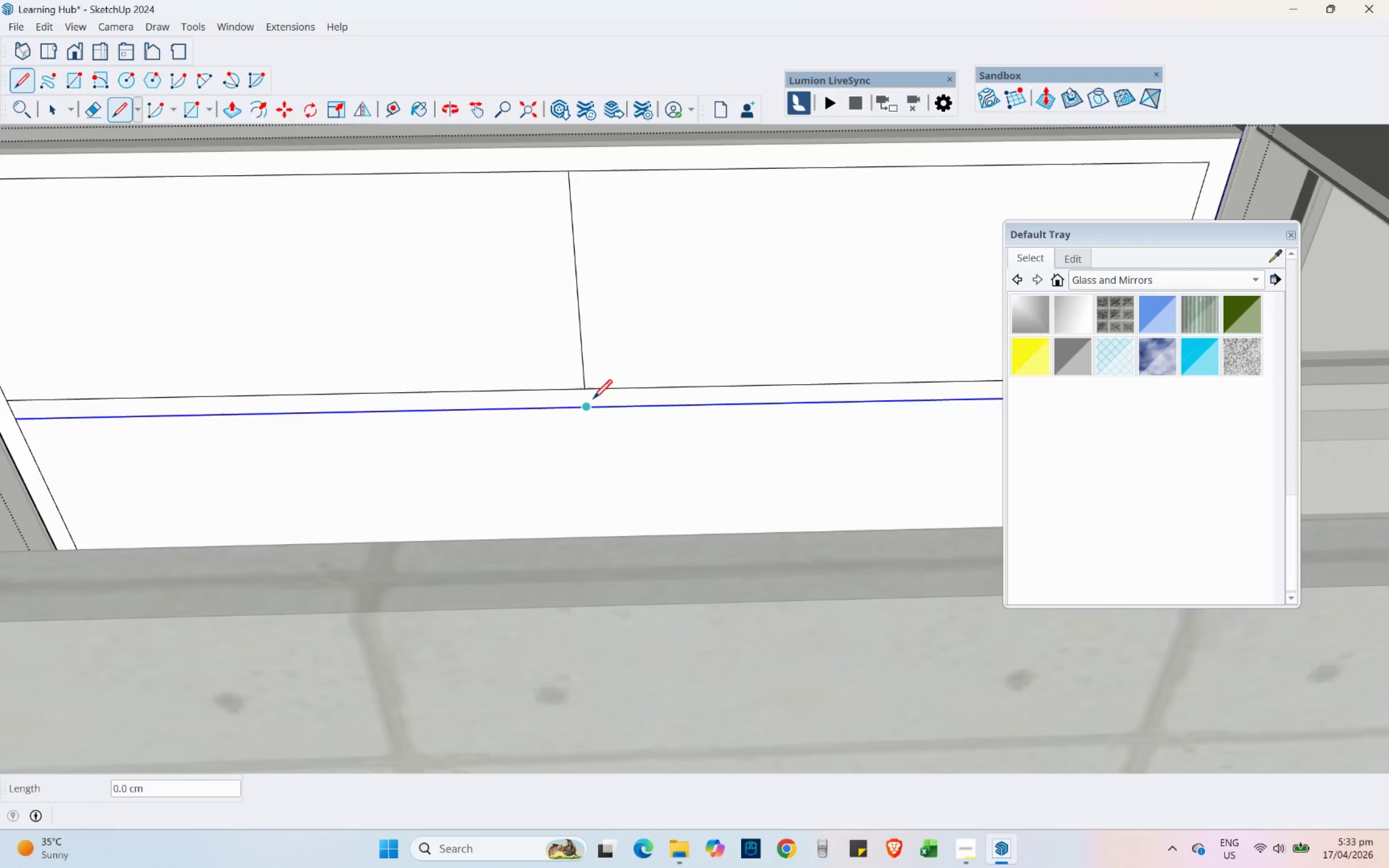 
scroll: coordinate [620, 400], scroll_direction: down, amount: 3.0
 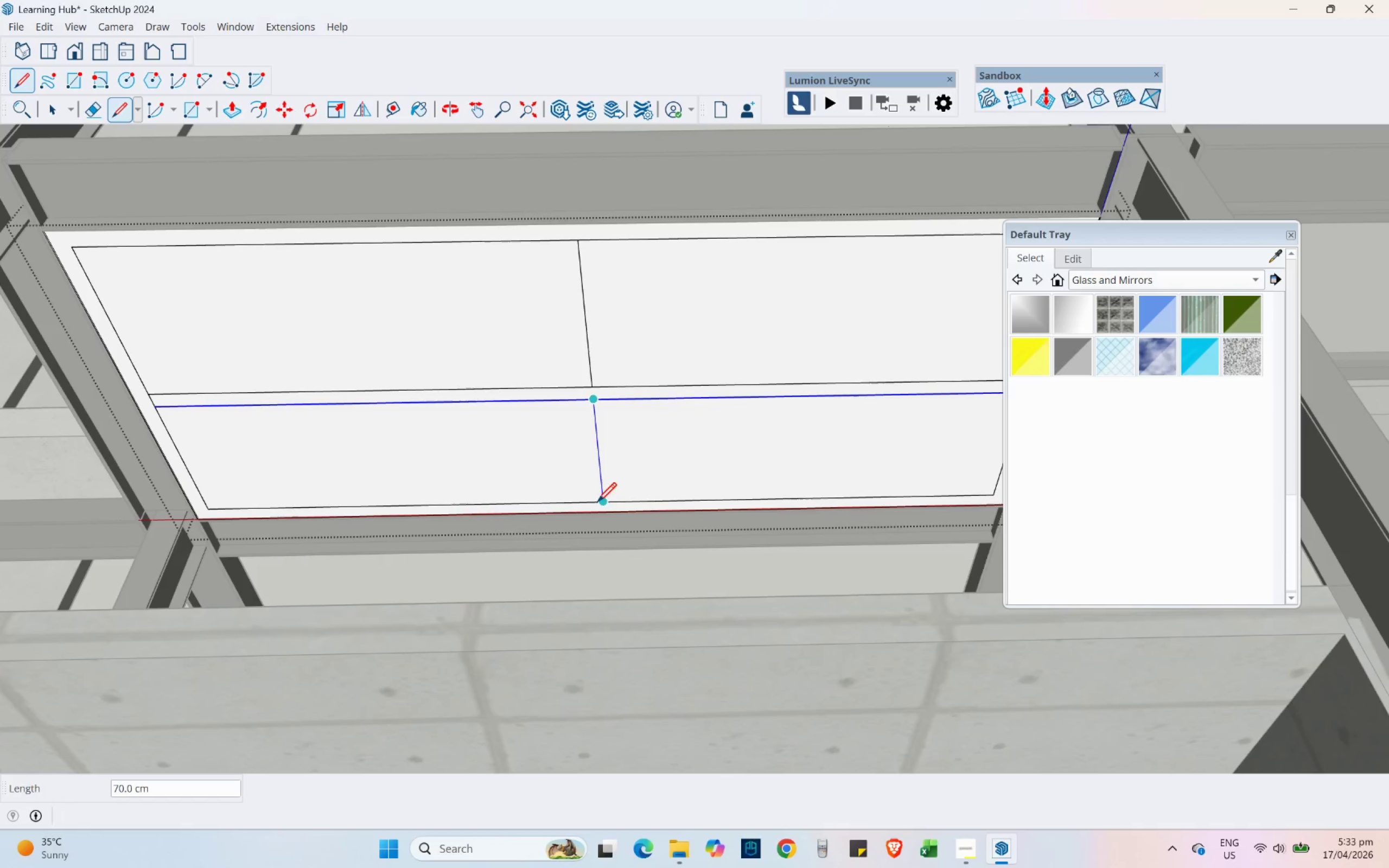 
left_click([597, 502])
 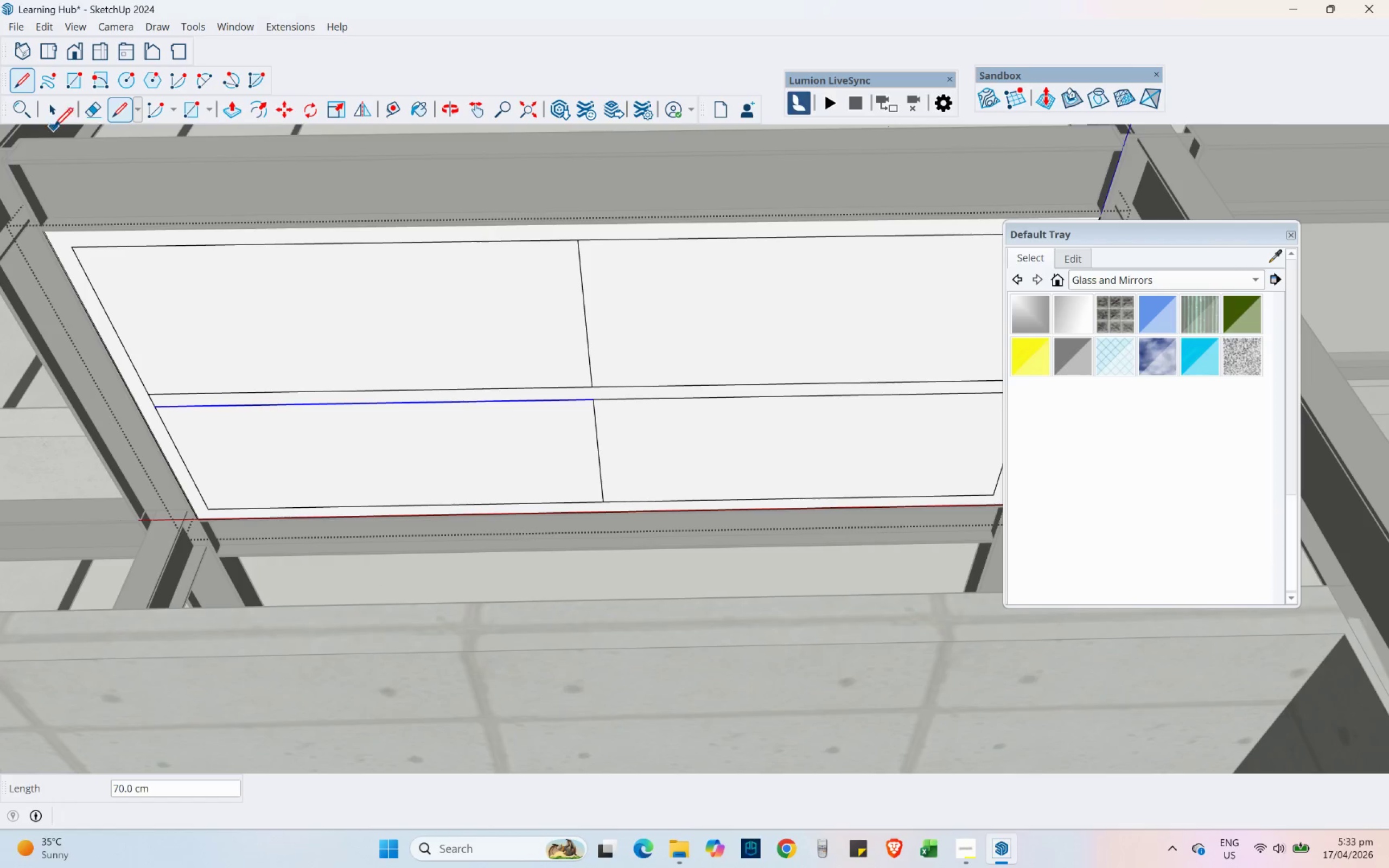 
left_click([54, 110])
 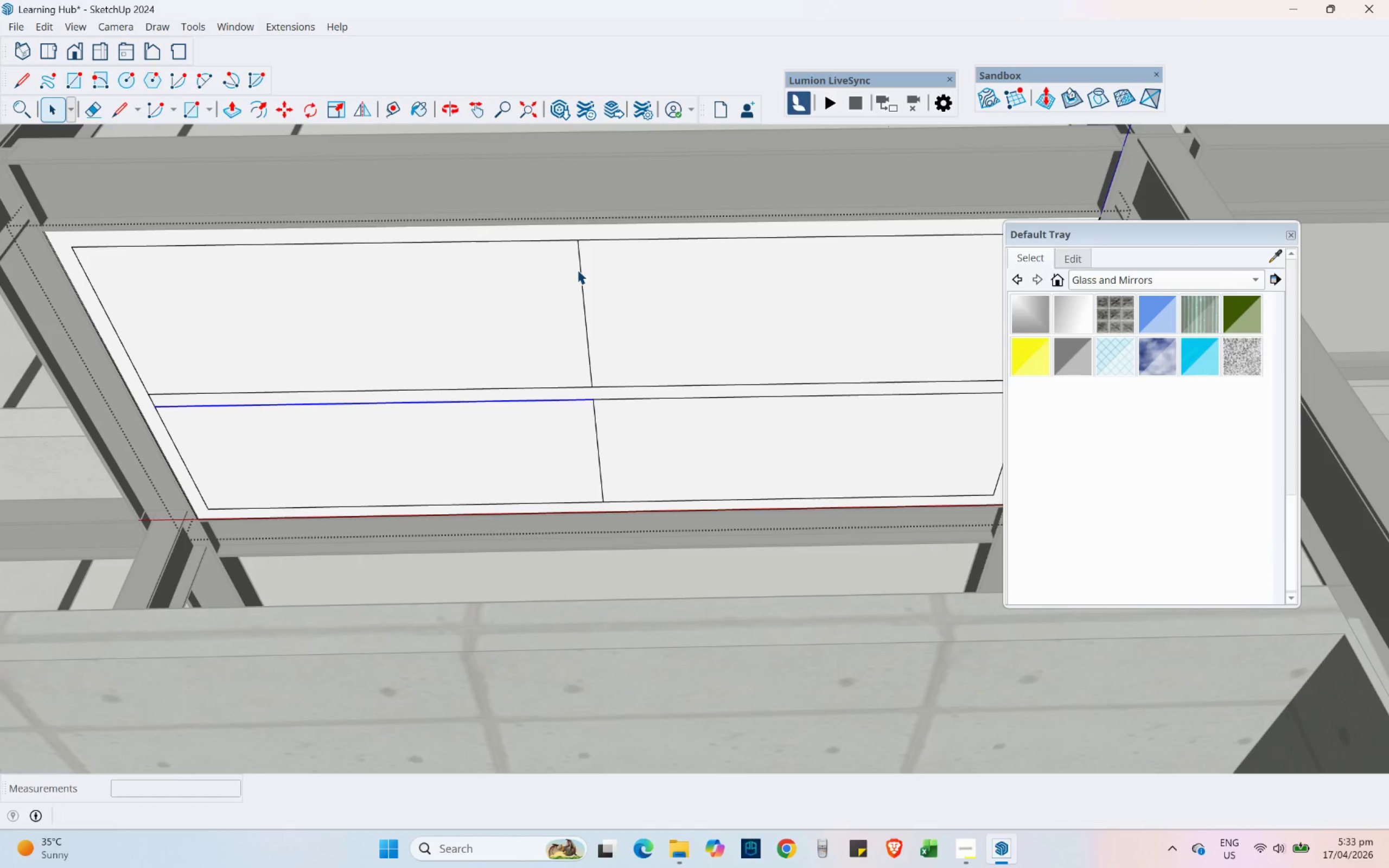 
left_click([578, 263])
 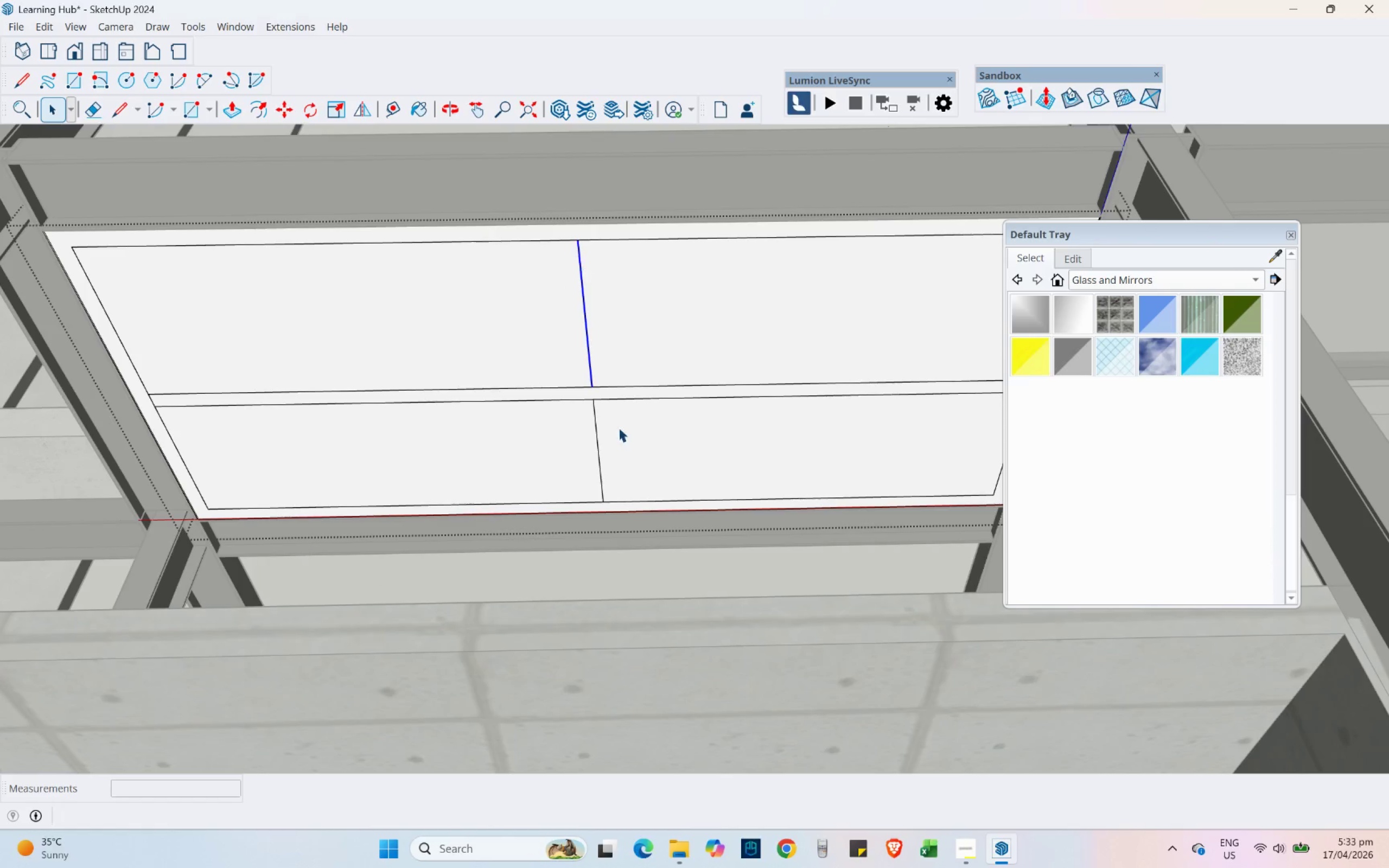 
hold_key(key=ControlLeft, duration=1.33)
left_click([592, 417])
 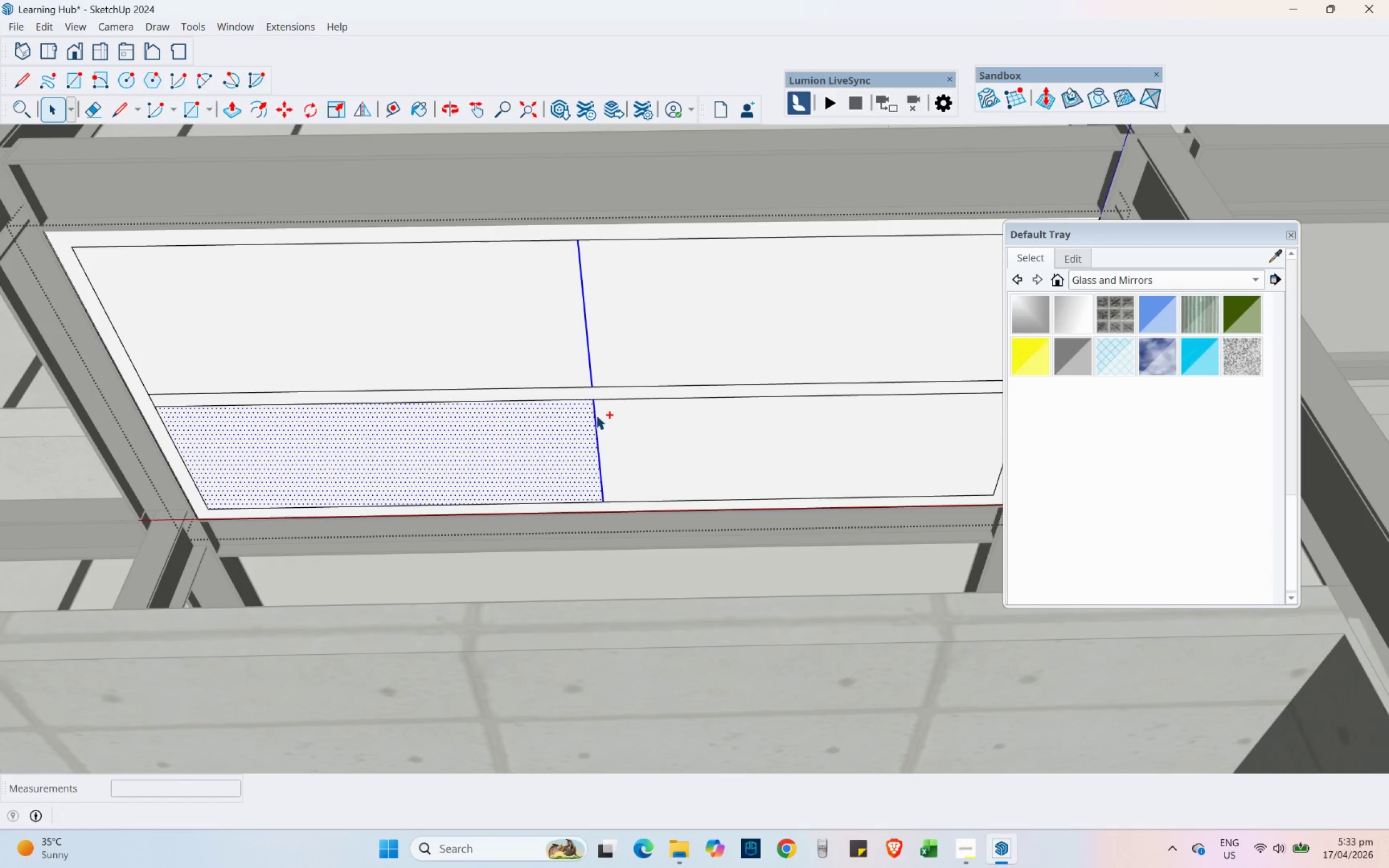 
hold_key(key=ControlLeft, duration=4.69)
hold_key(key=ShiftLeft, duration=0.42)
left_click([564, 418])
 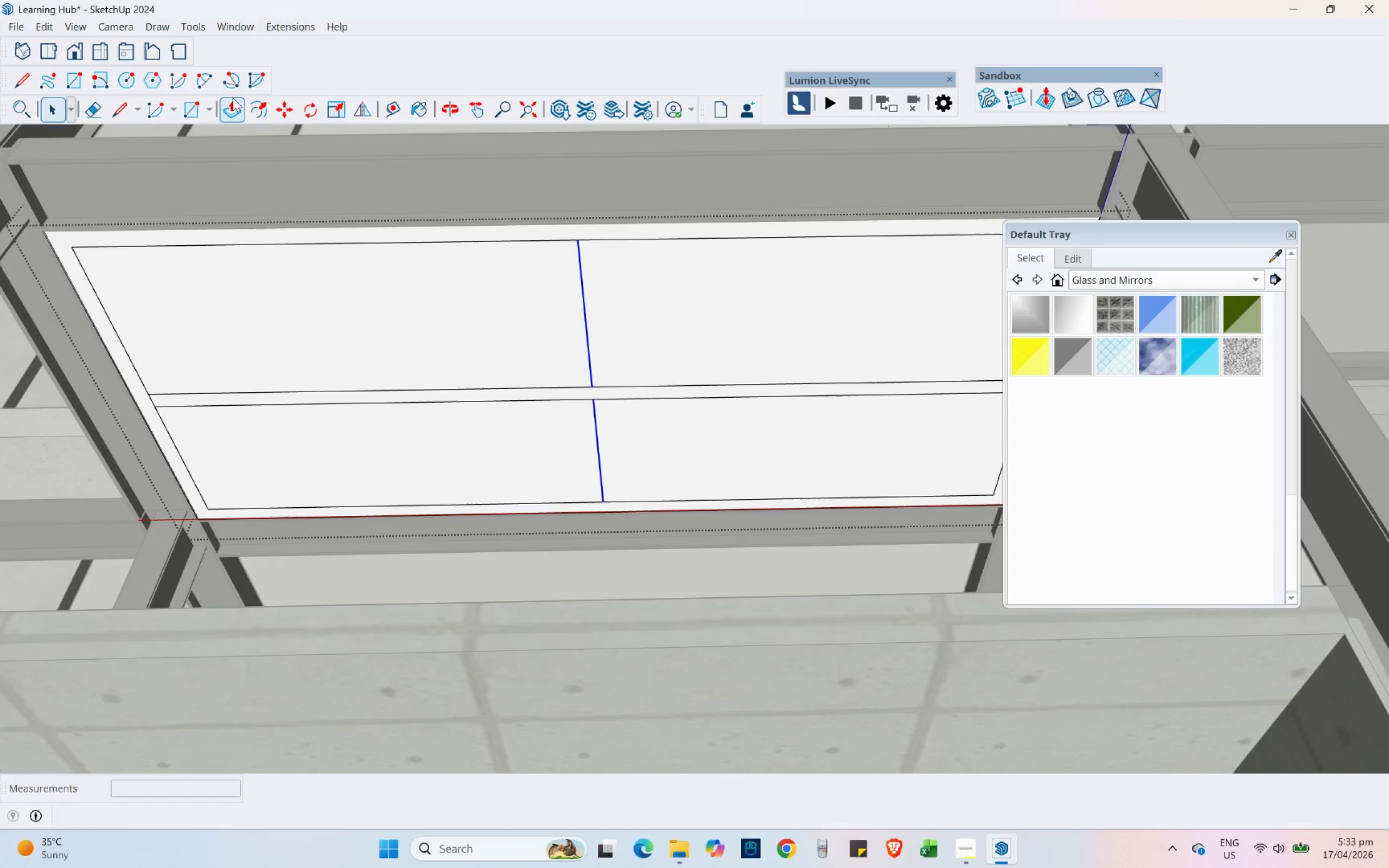 
left_click([286, 109])
 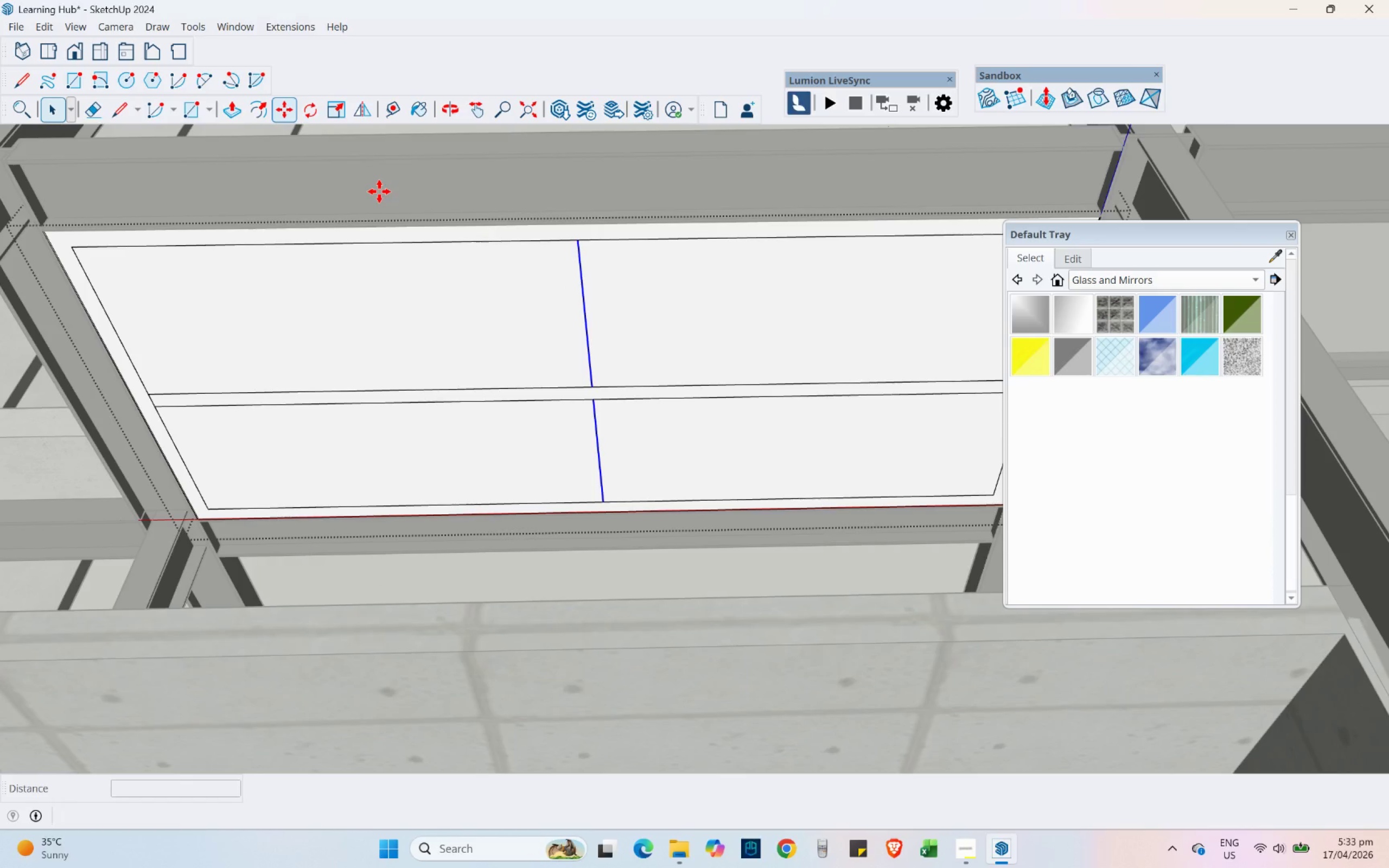 
left_click([489, 312])
 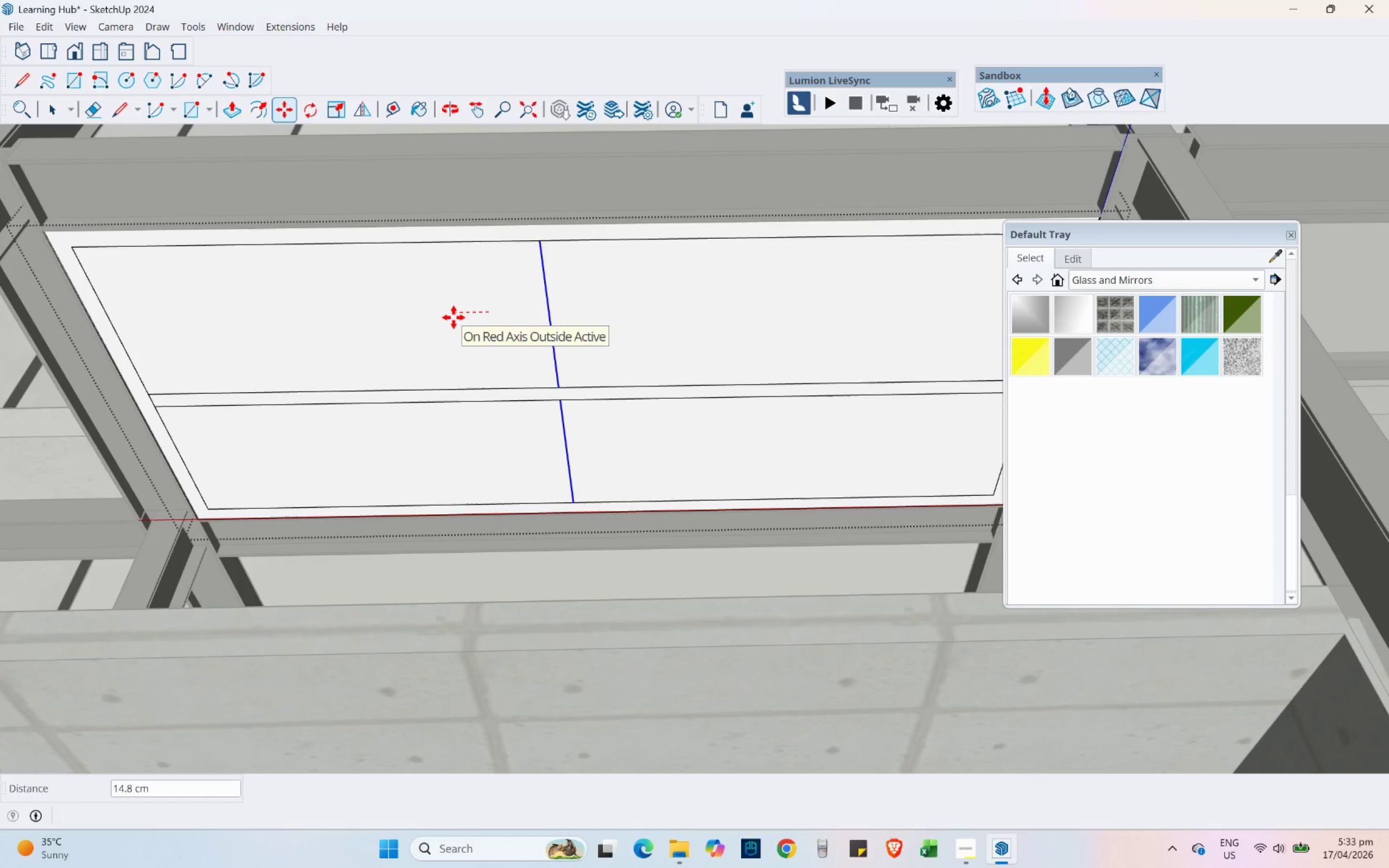 
key(Numpad3)
 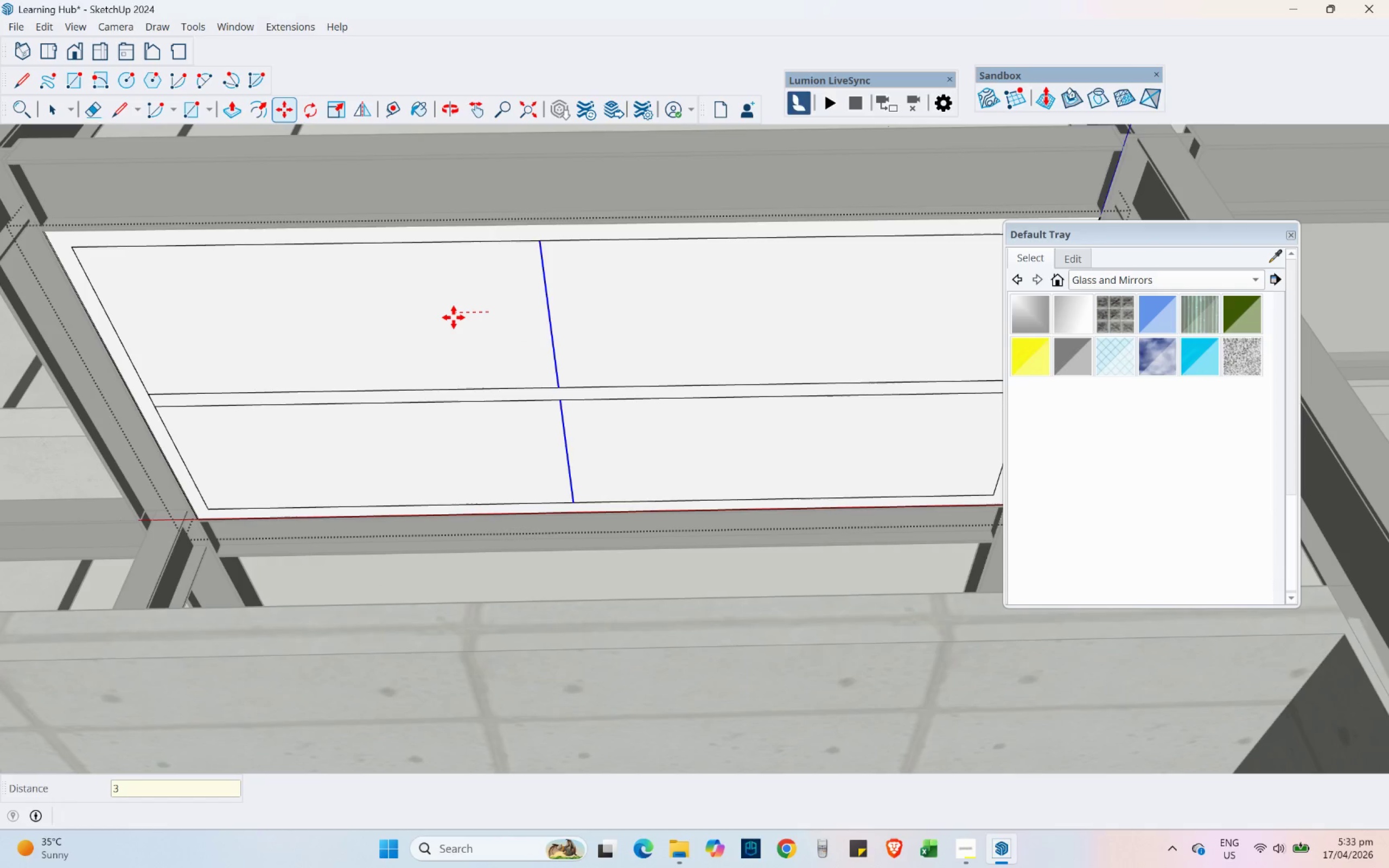 
key(NumpadDecimal)
 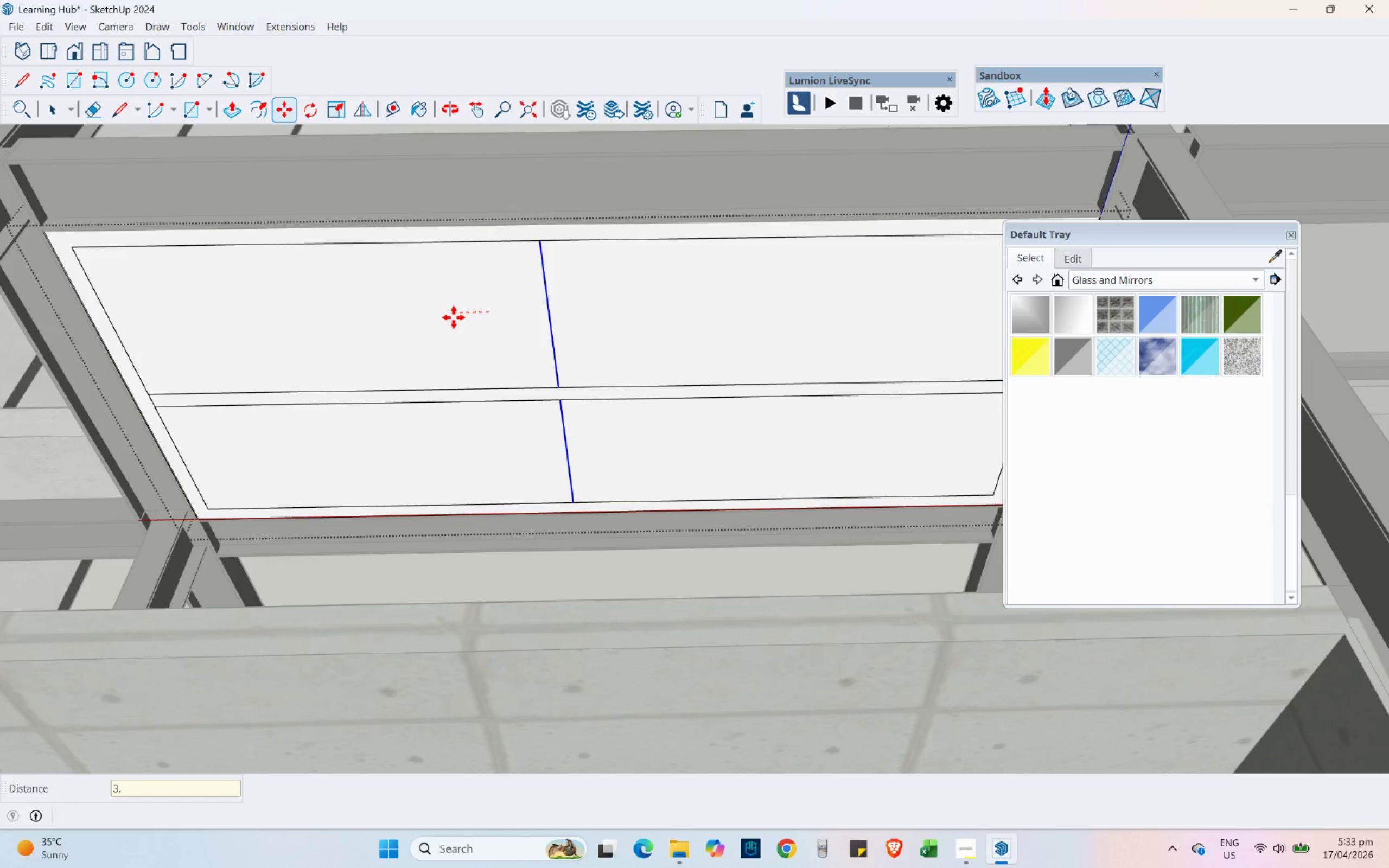 
key(Numpad7)
 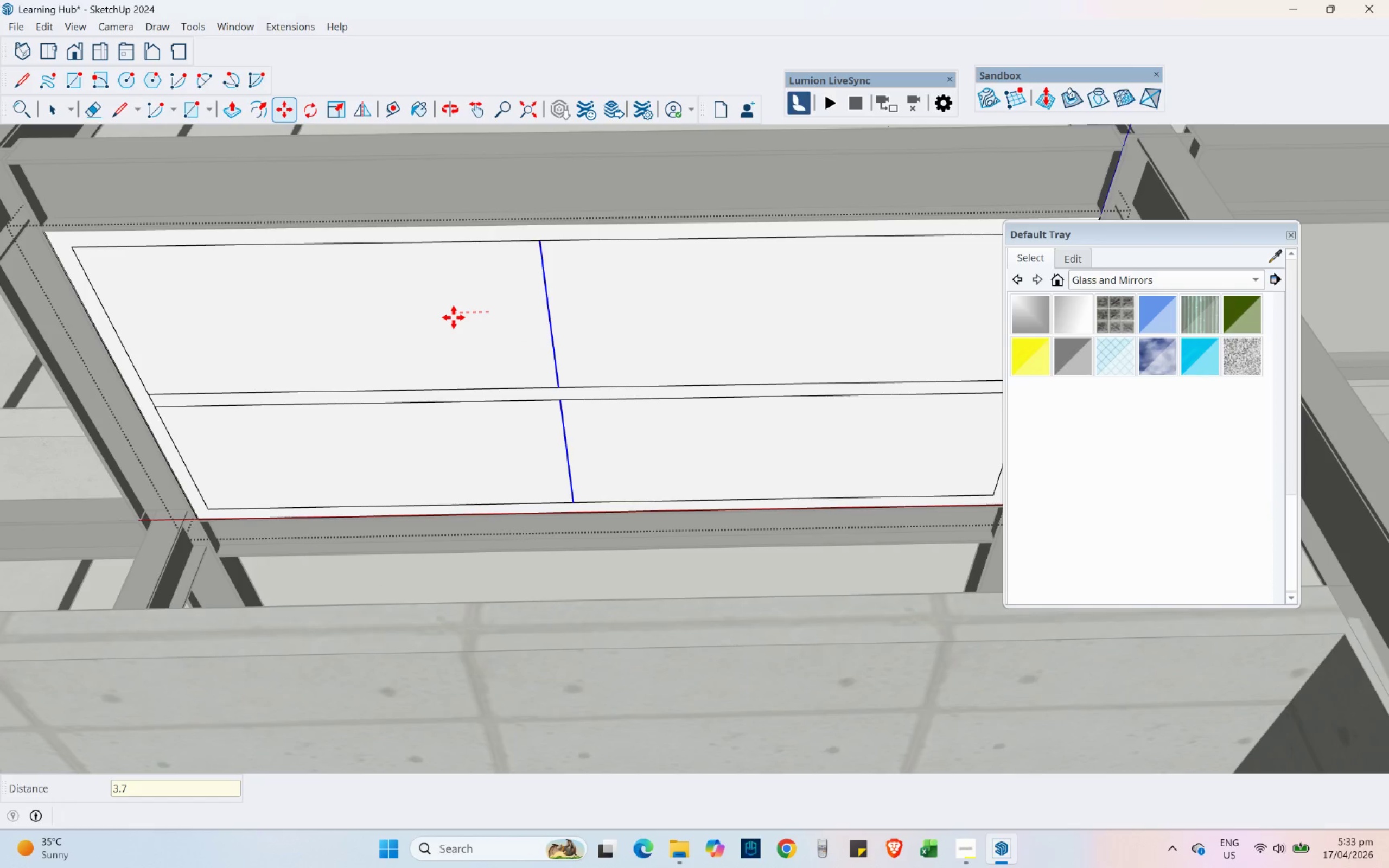 
key(Numpad5)
 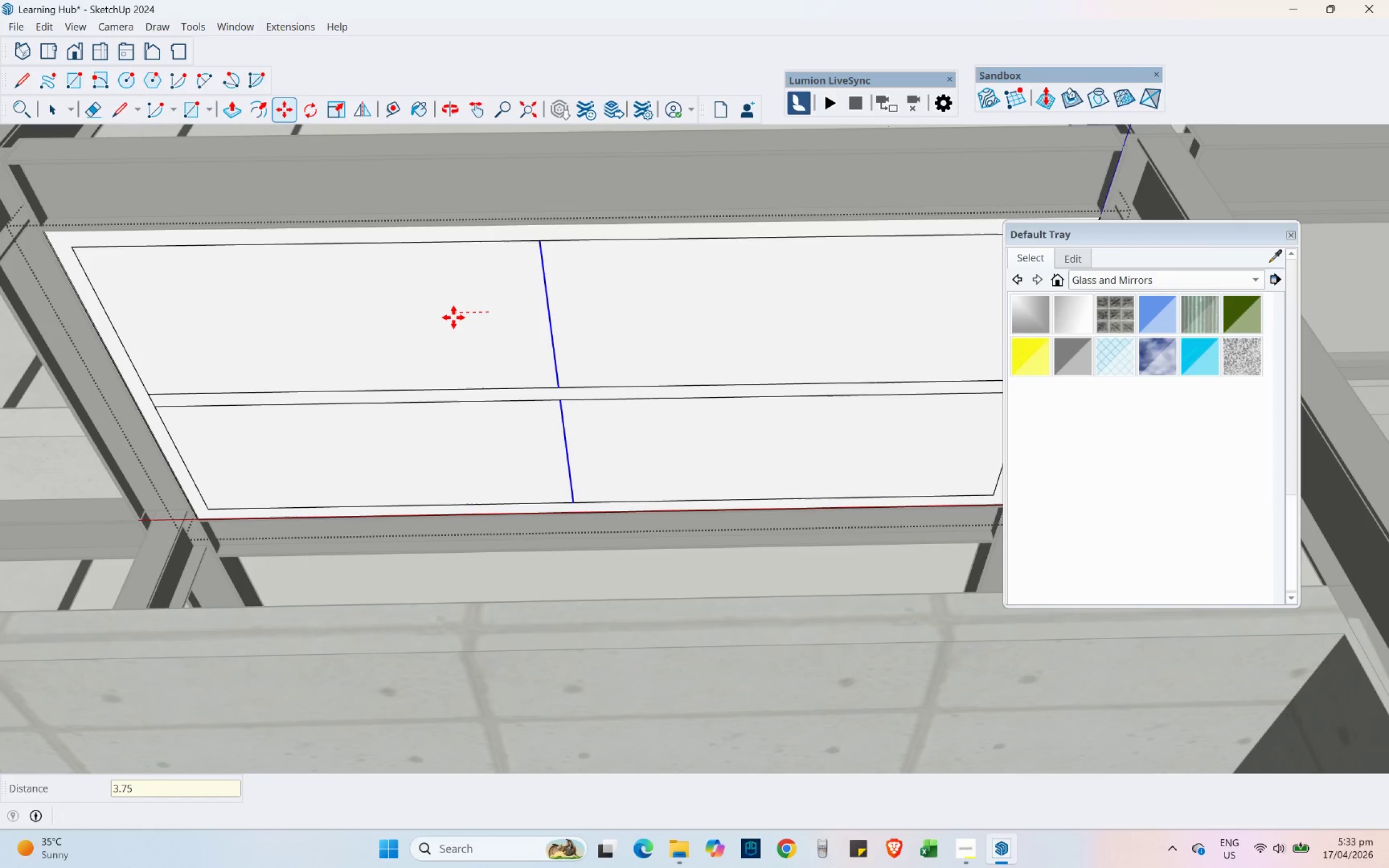 
key(NumpadEnter)
 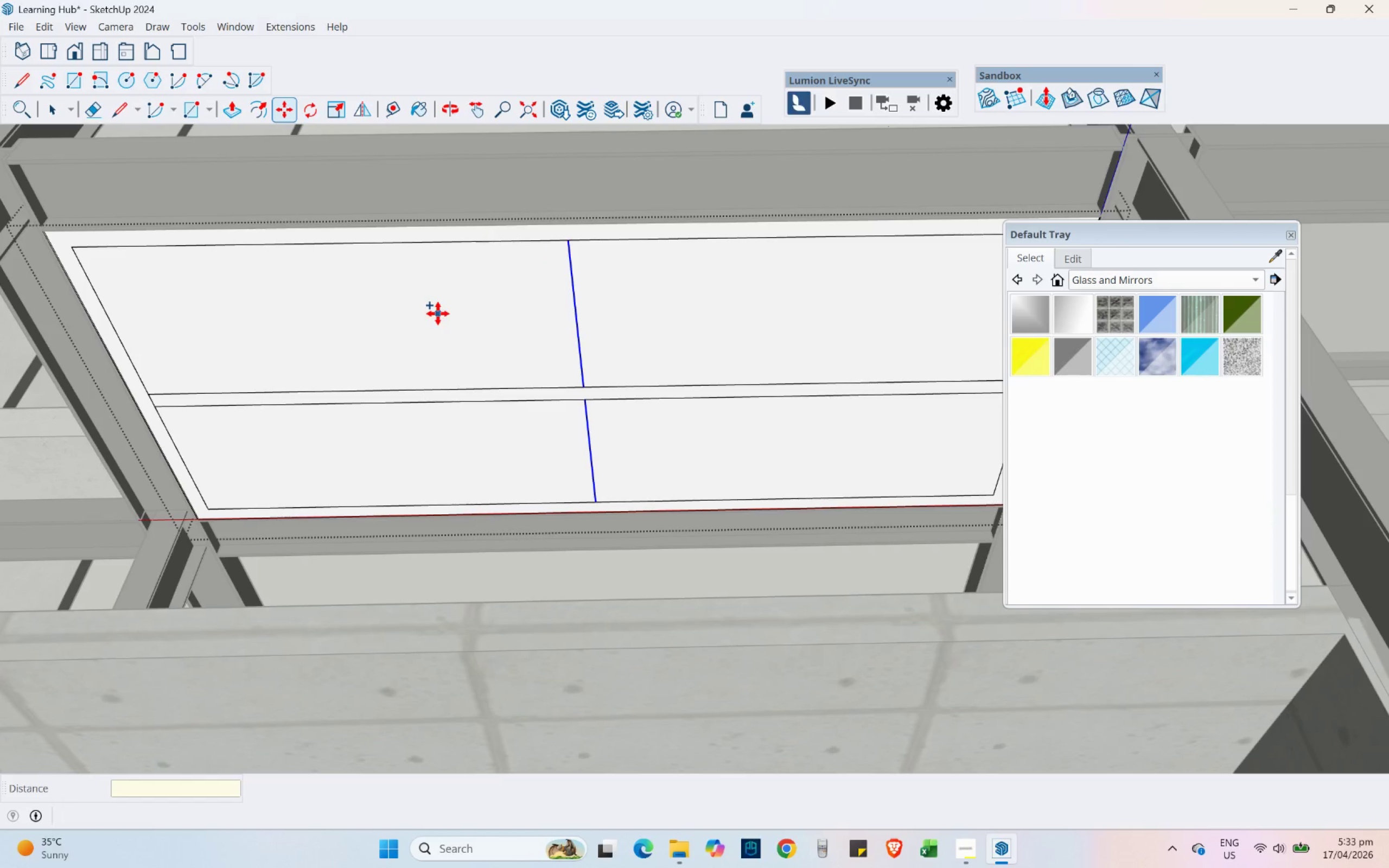 
left_click([375, 329])
 